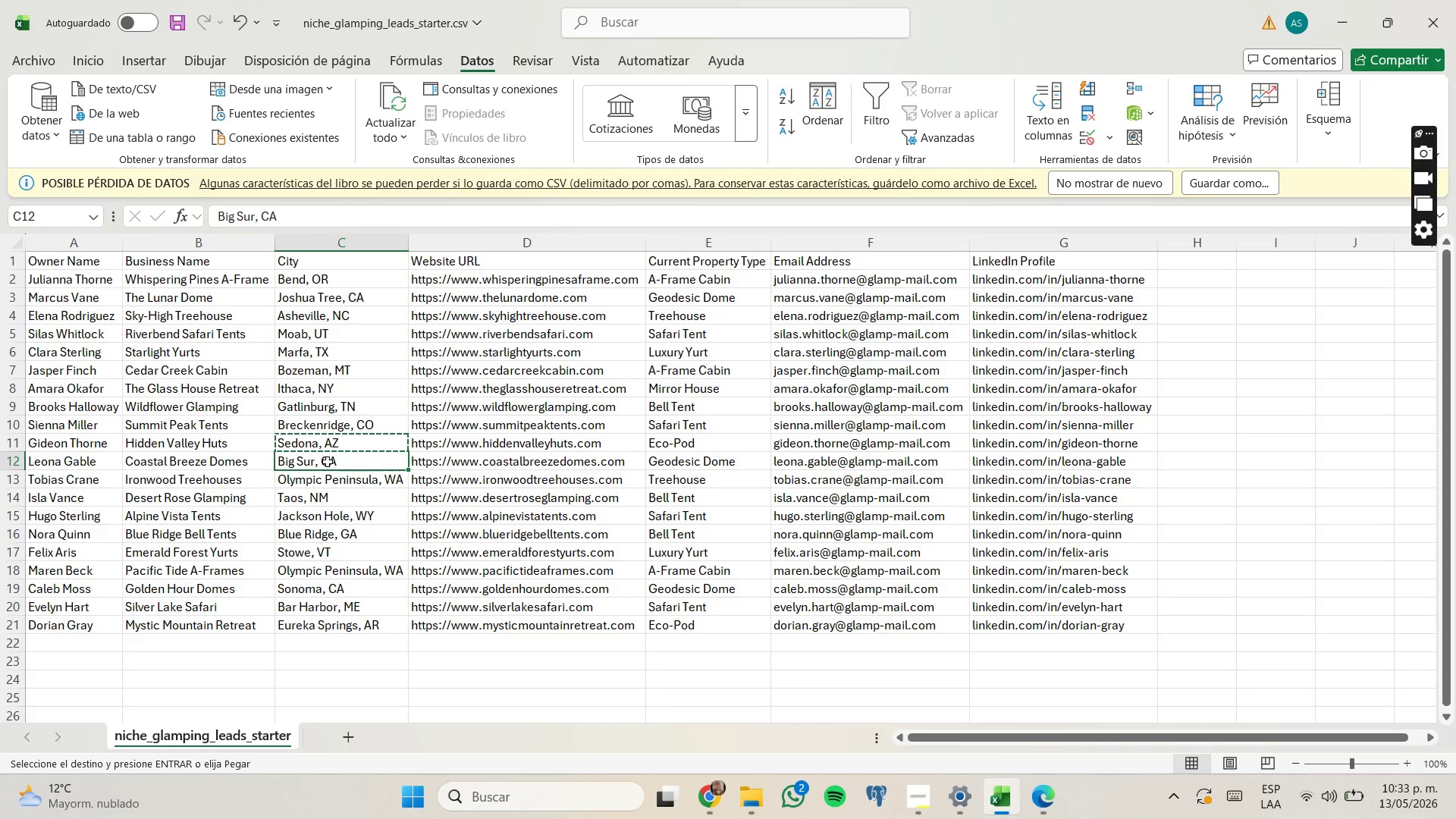 
key(Control+C)
 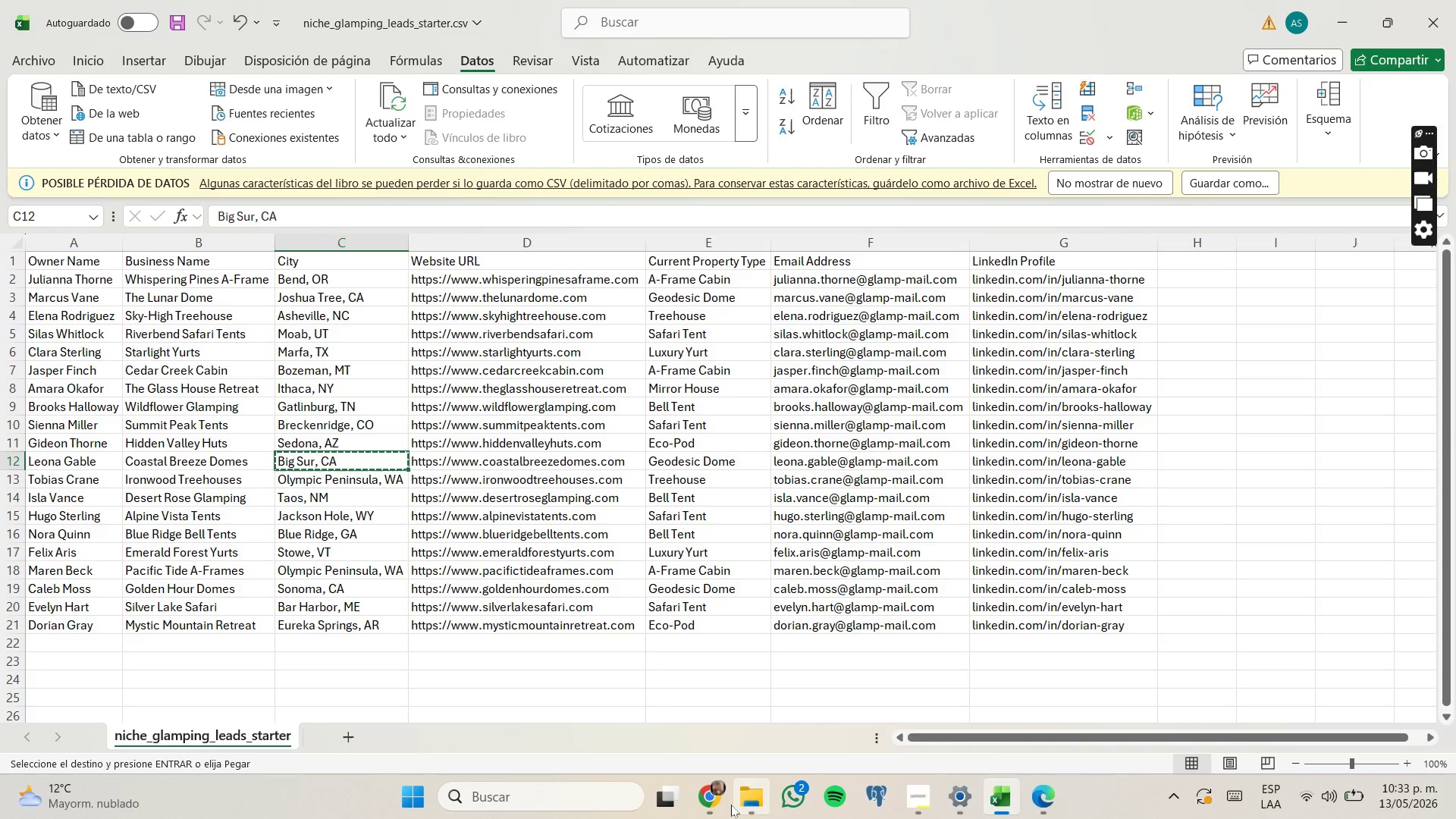 
left_click([712, 797])
 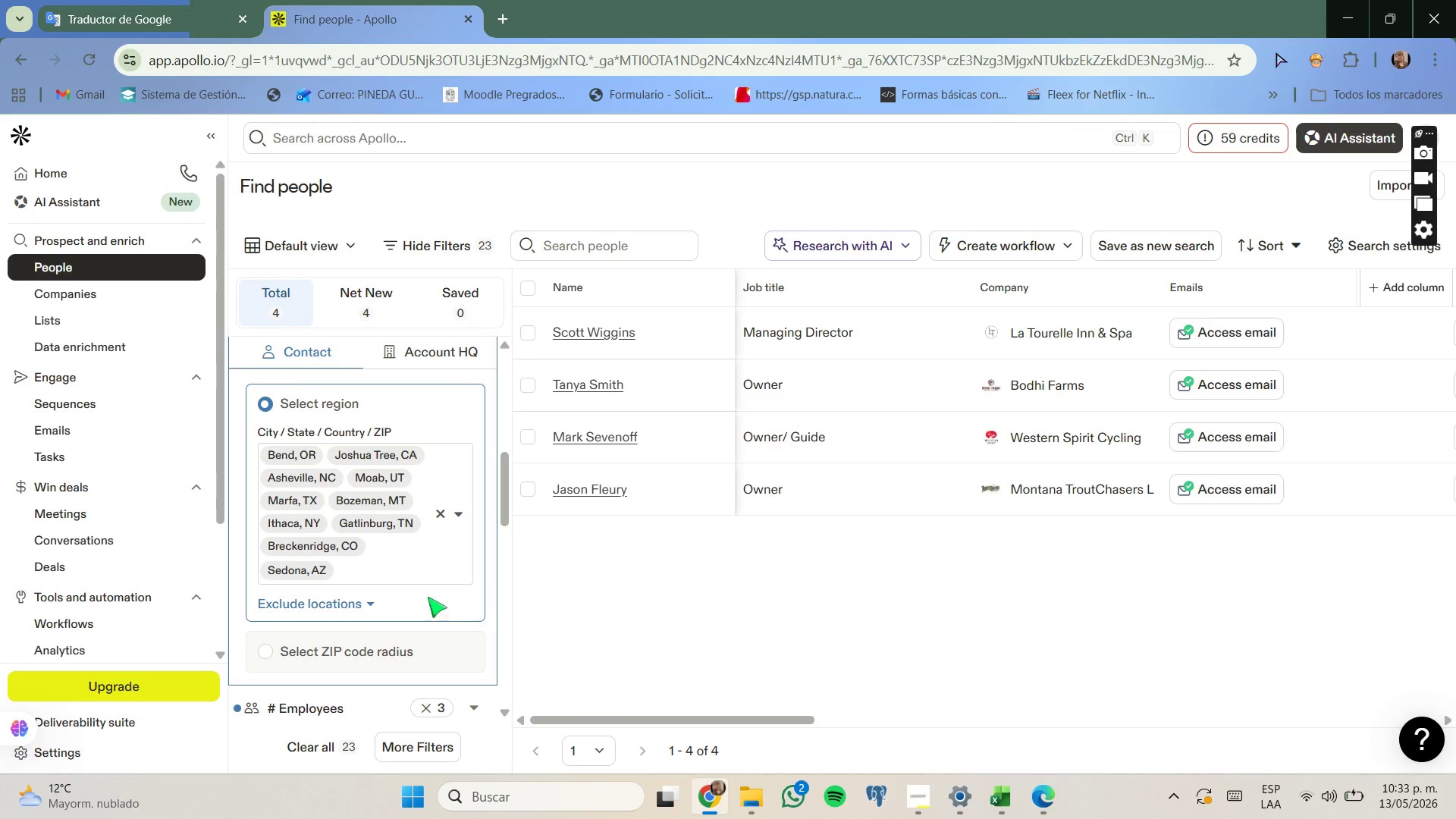 
key(Control+ControlLeft)
 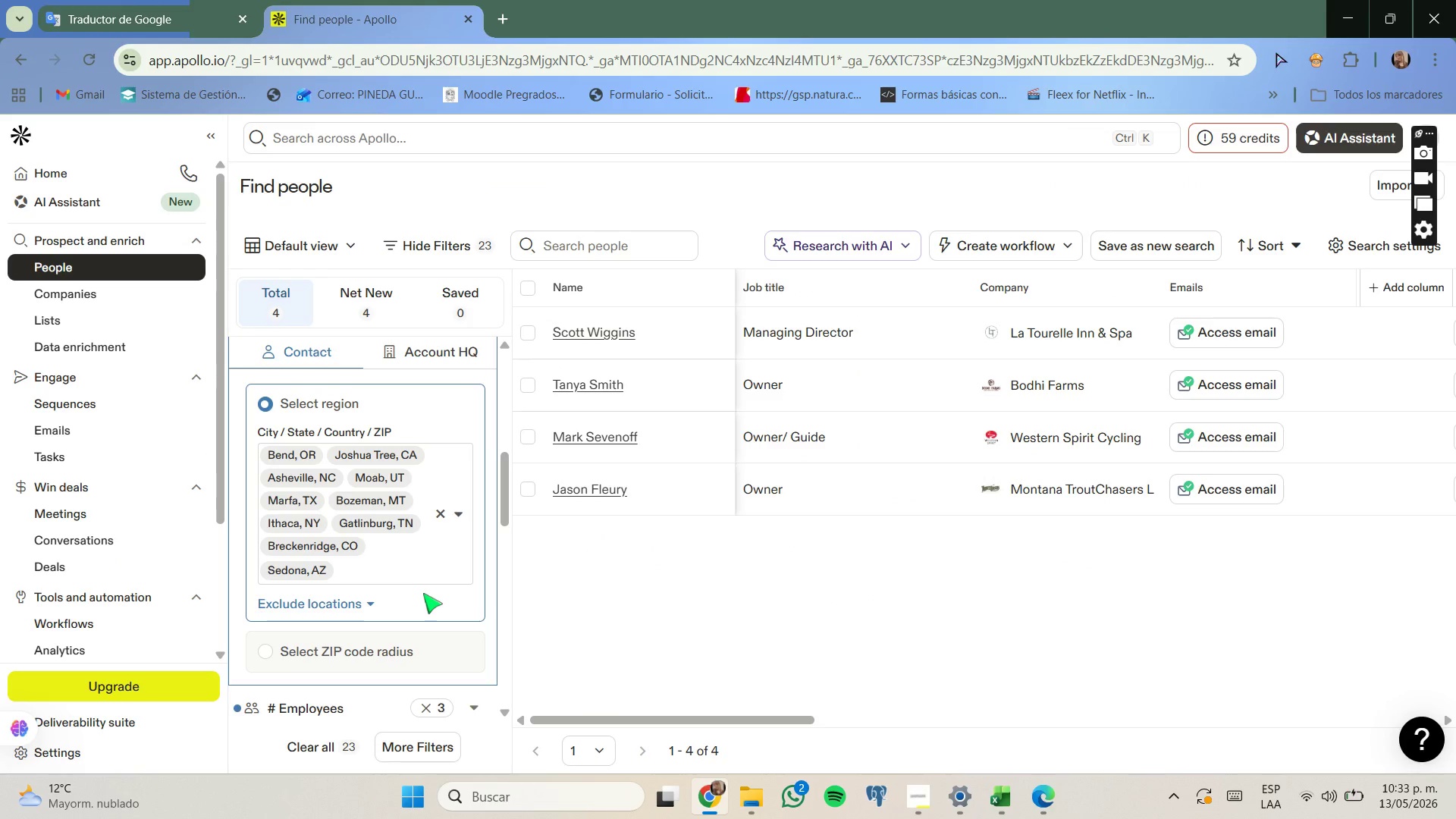 
key(Control+V)
 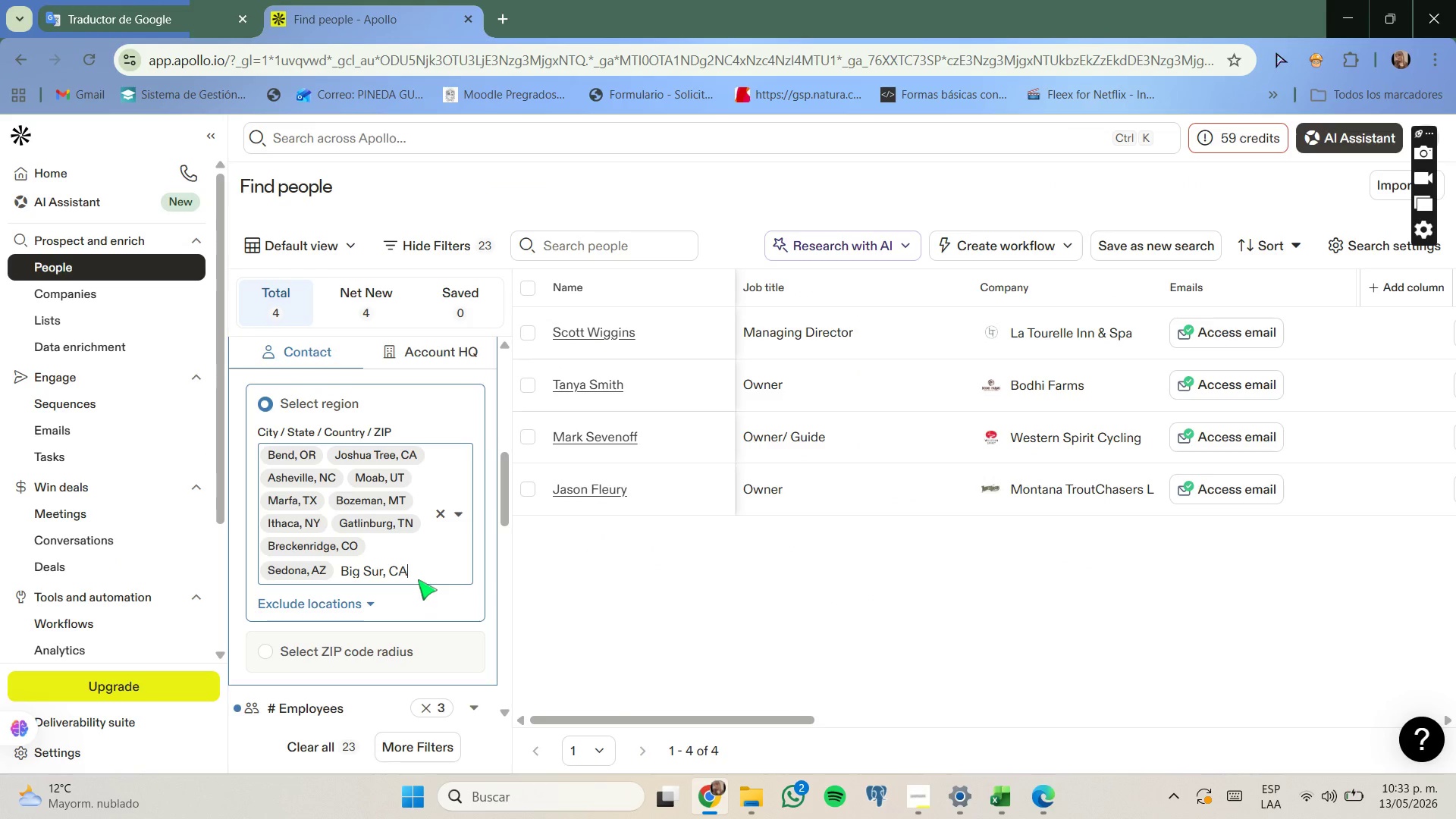 
key(Backspace)
 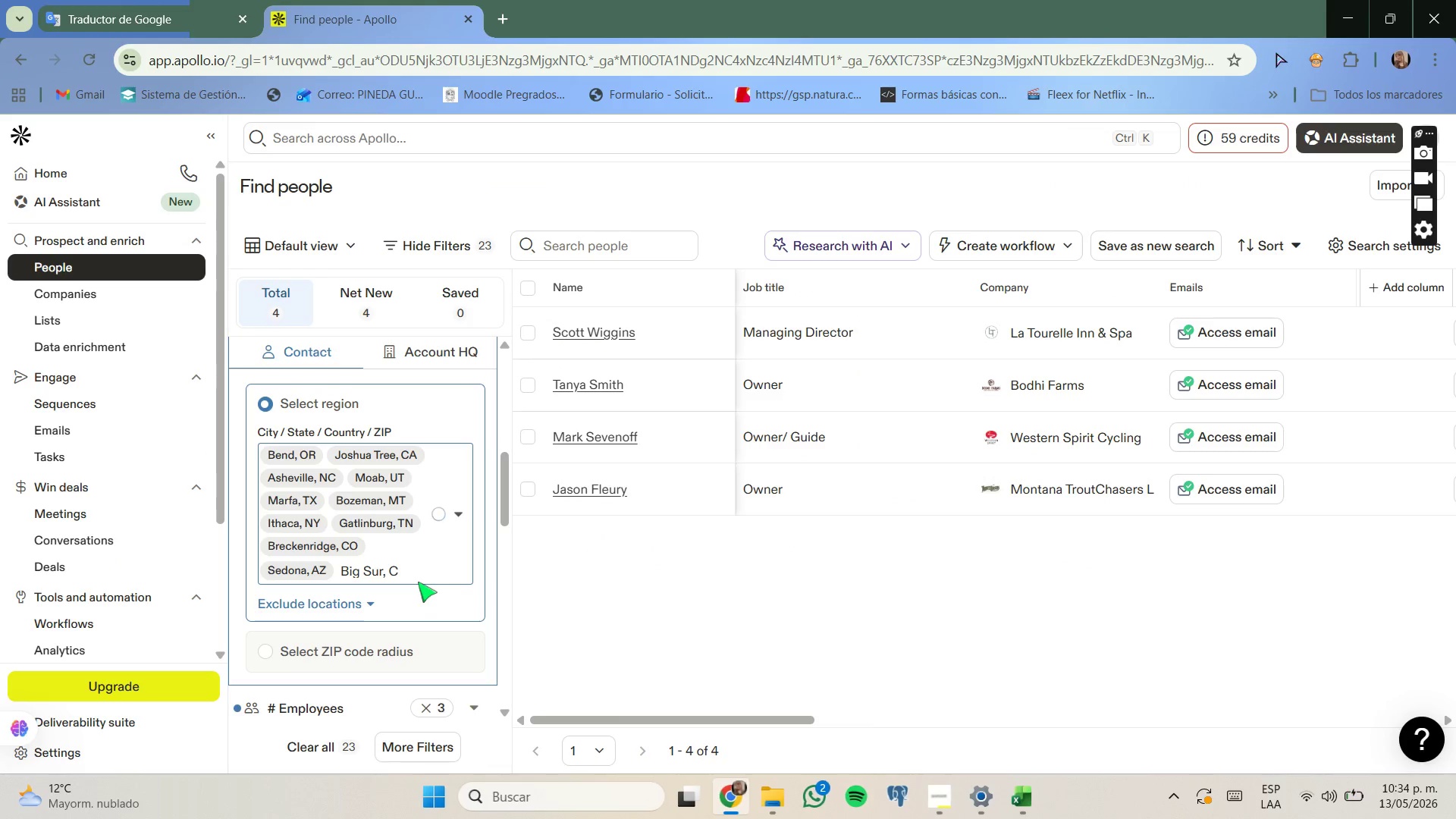 
key(A)
 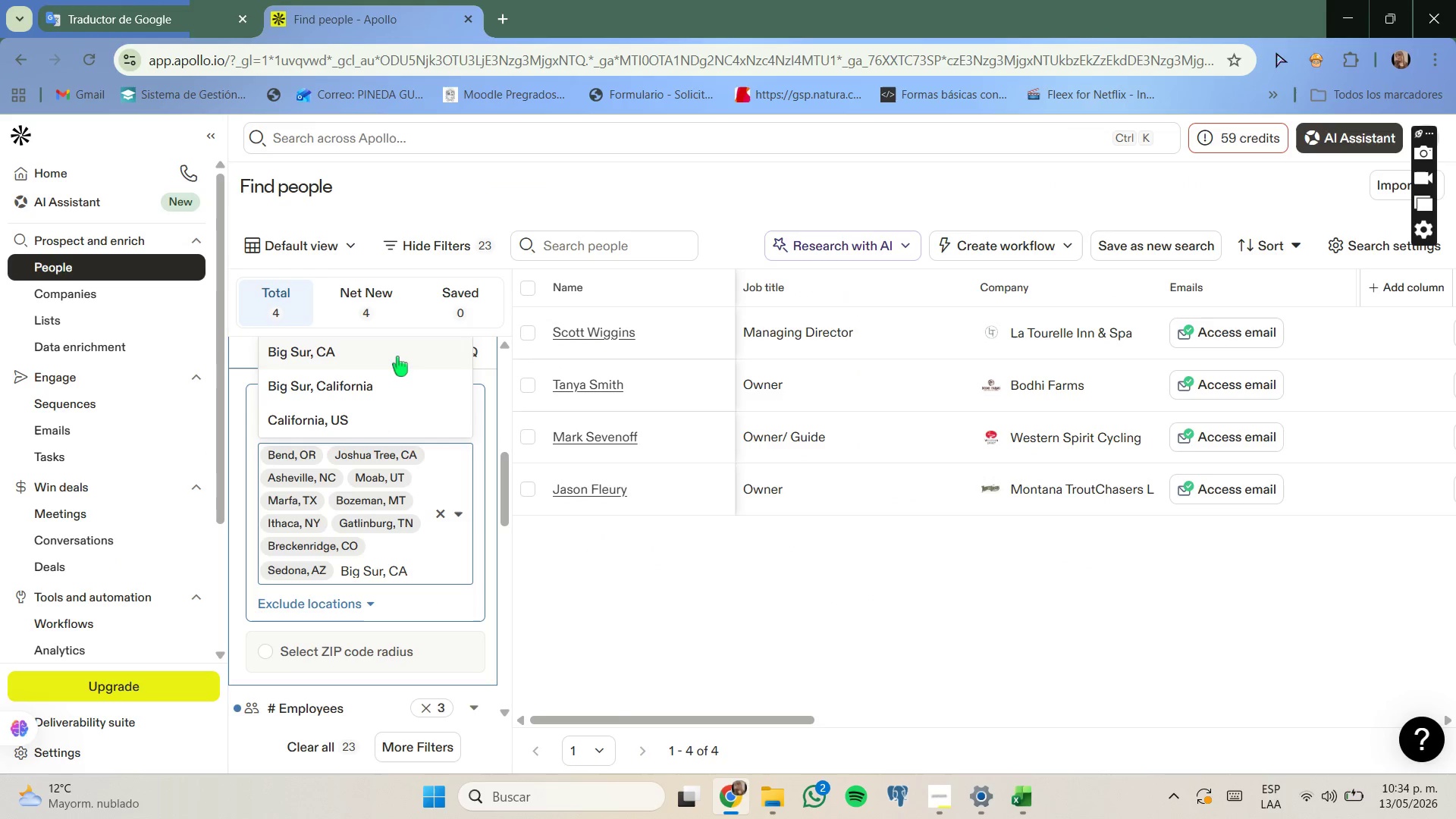 
left_click([398, 353])
 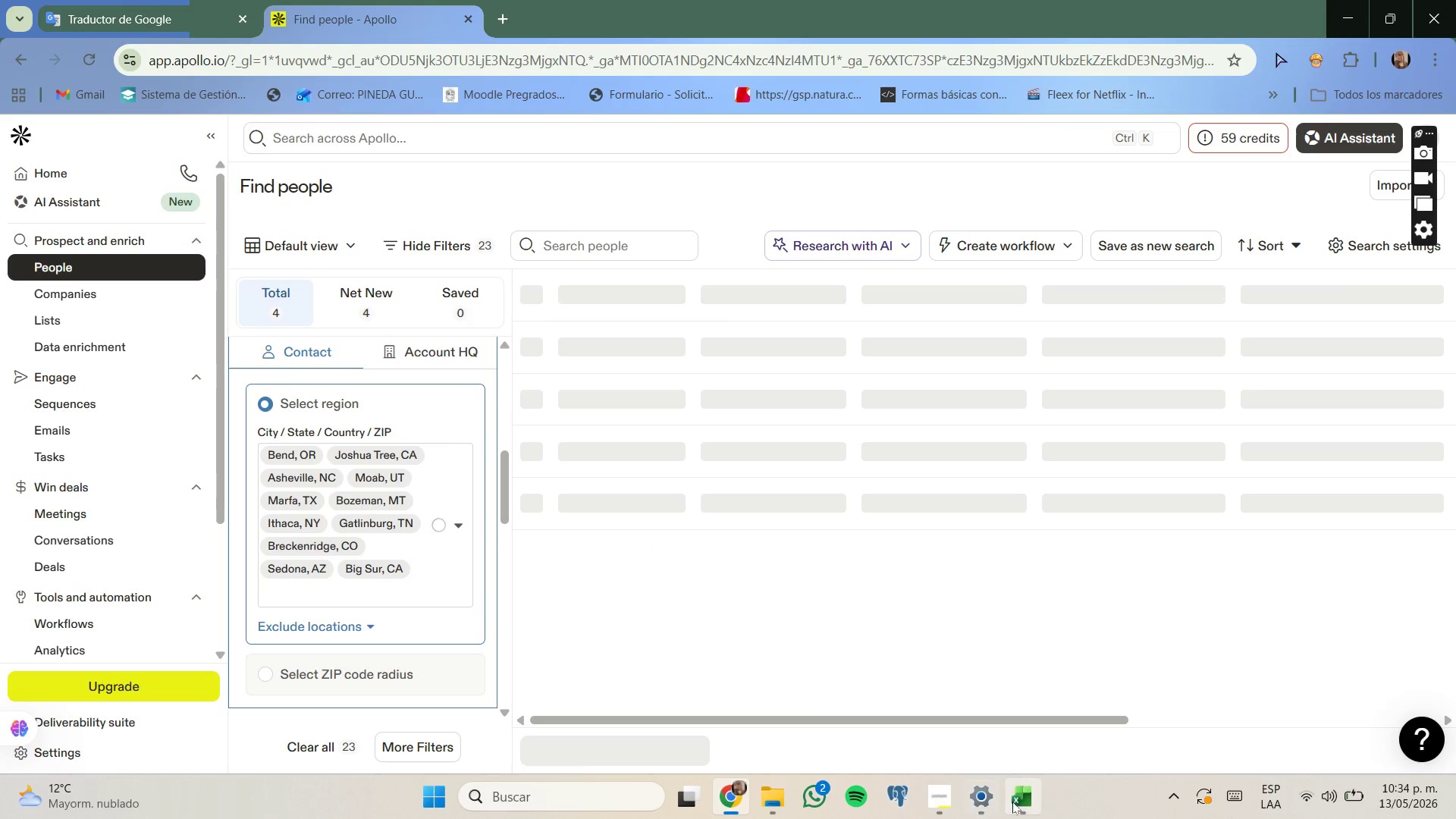 
left_click([1023, 802])
 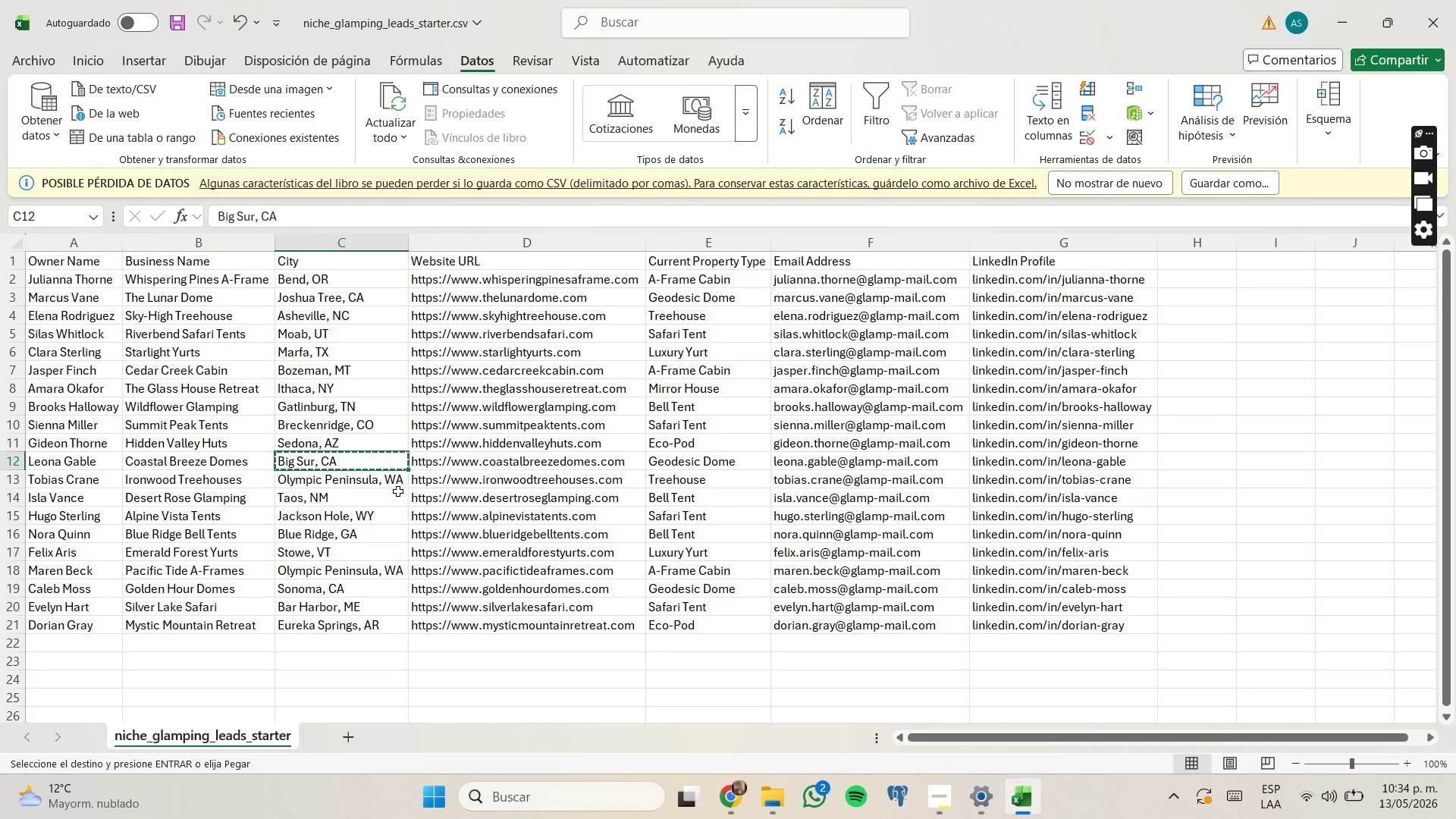 
left_click([398, 485])
 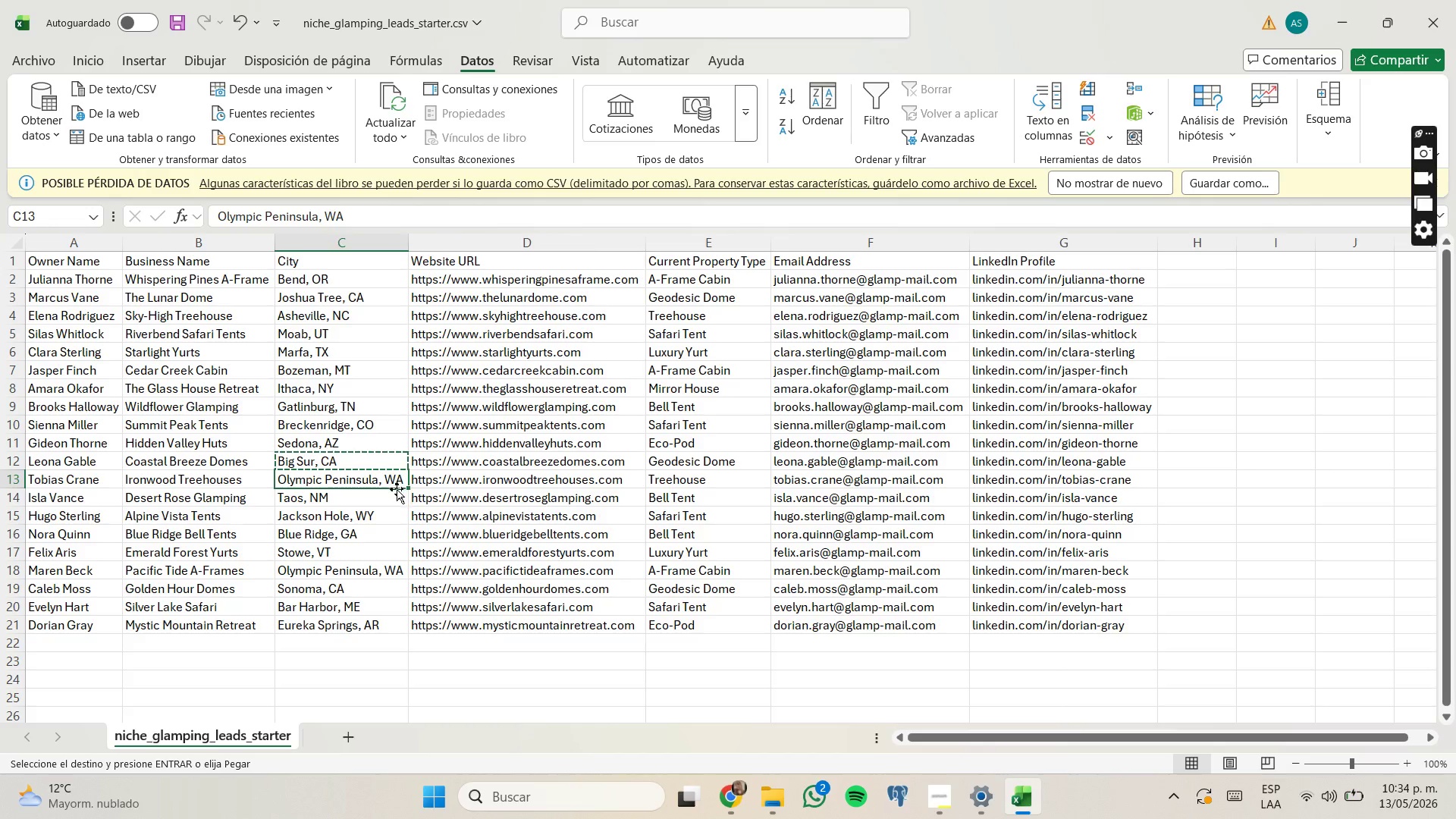 
key(Control+C)
 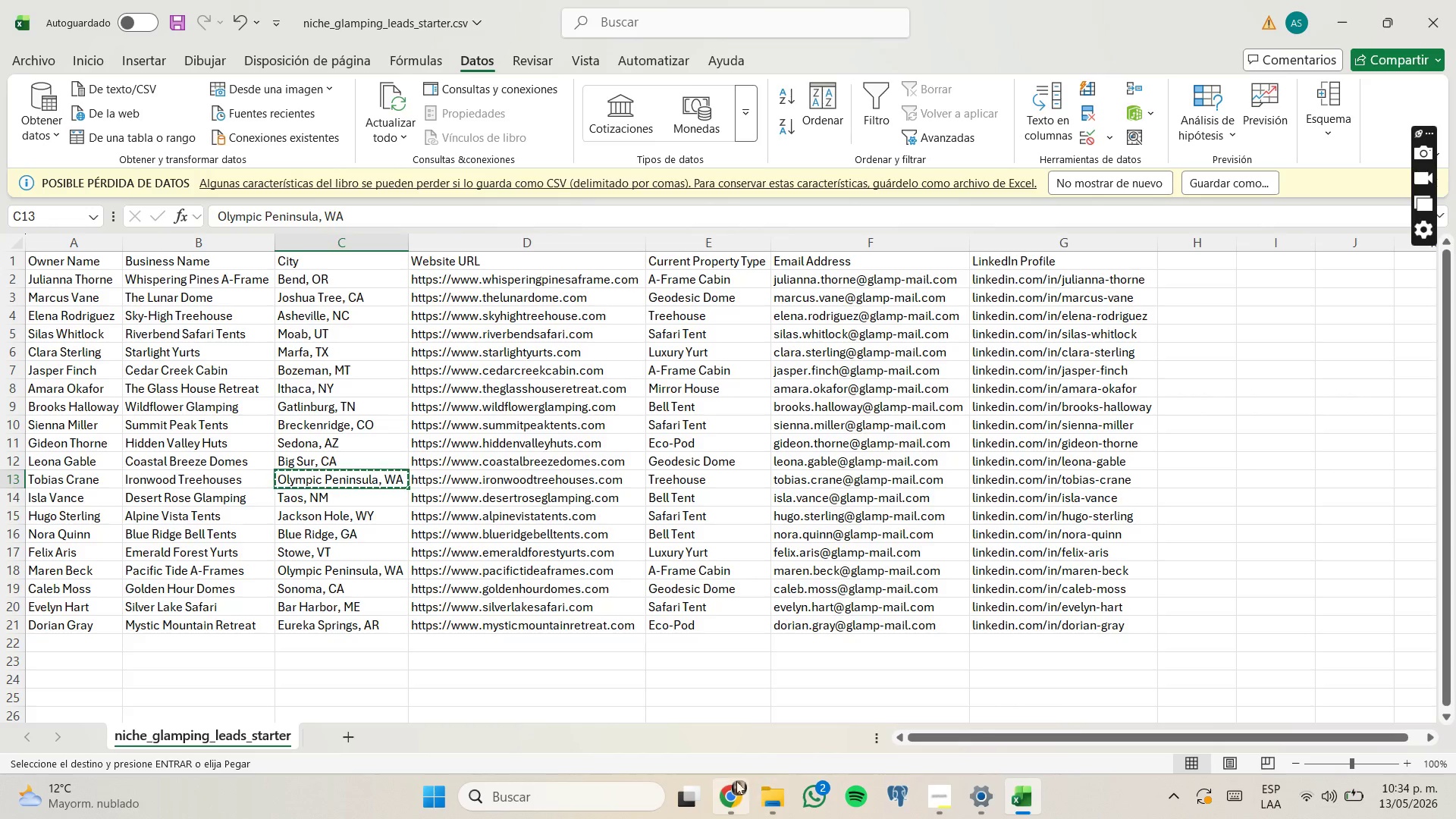 
left_click([736, 783])
 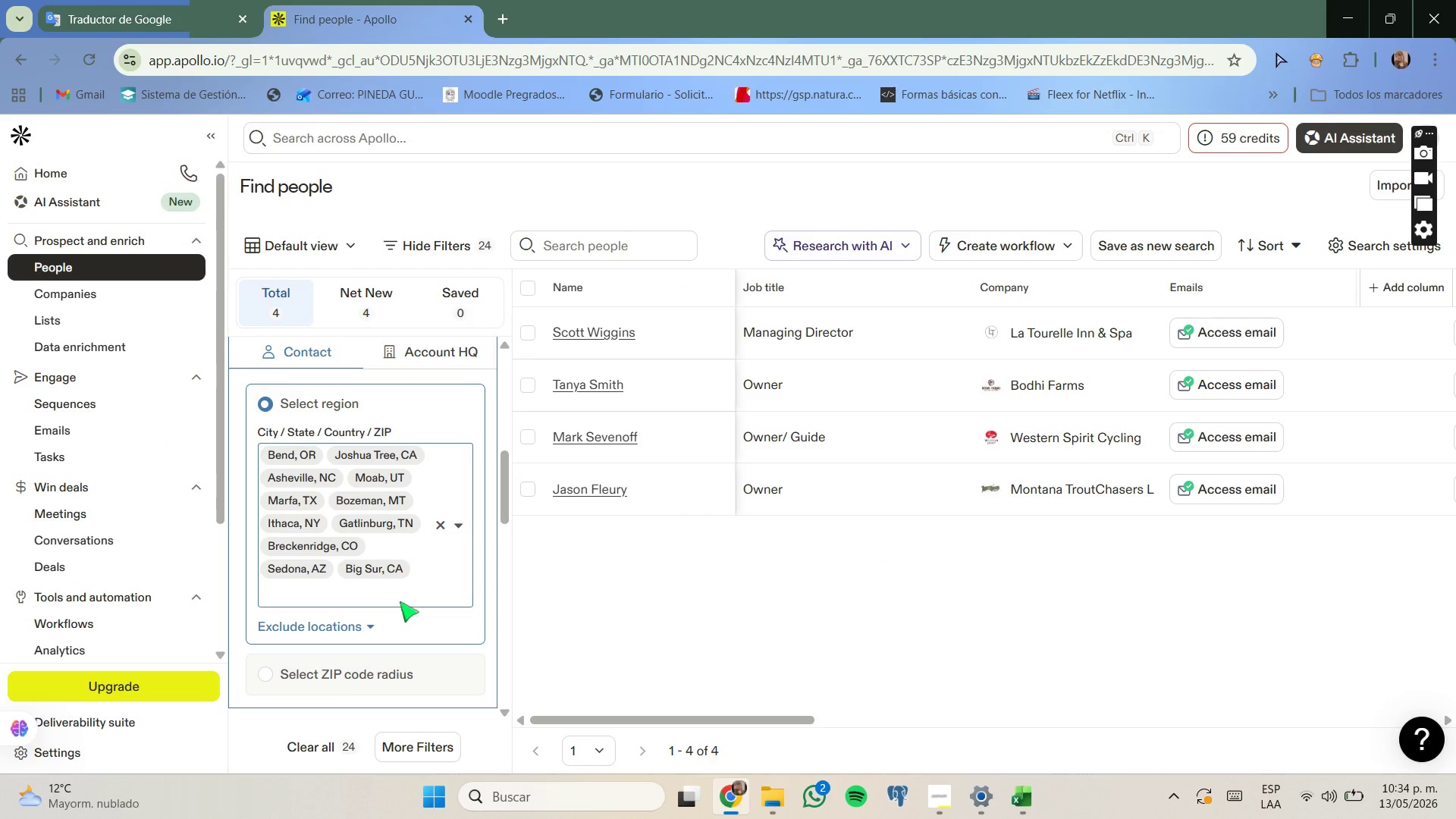 
key(Control+V)
 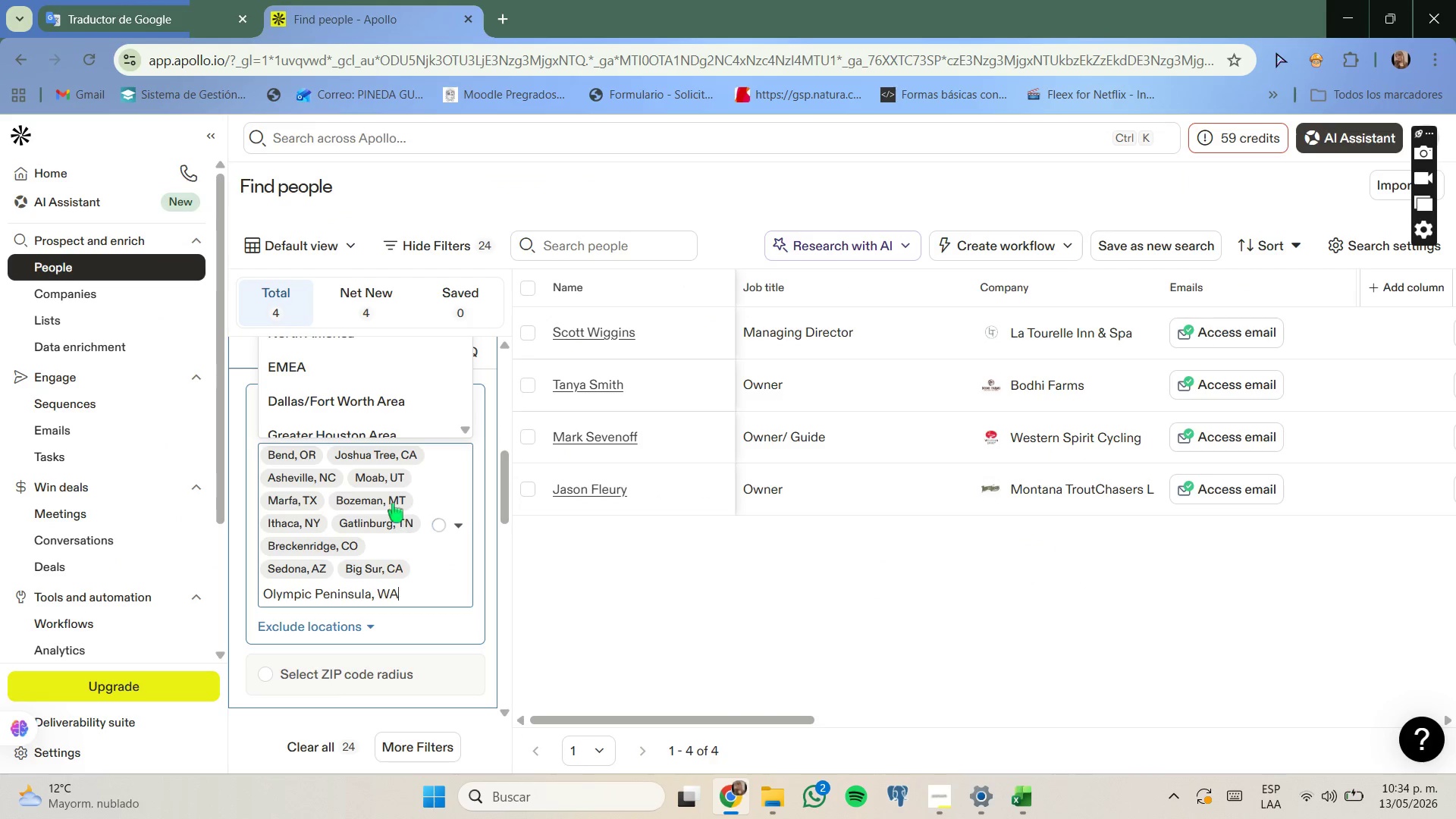 
scroll: coordinate [419, 437], scroll_direction: up, amount: 1.0
 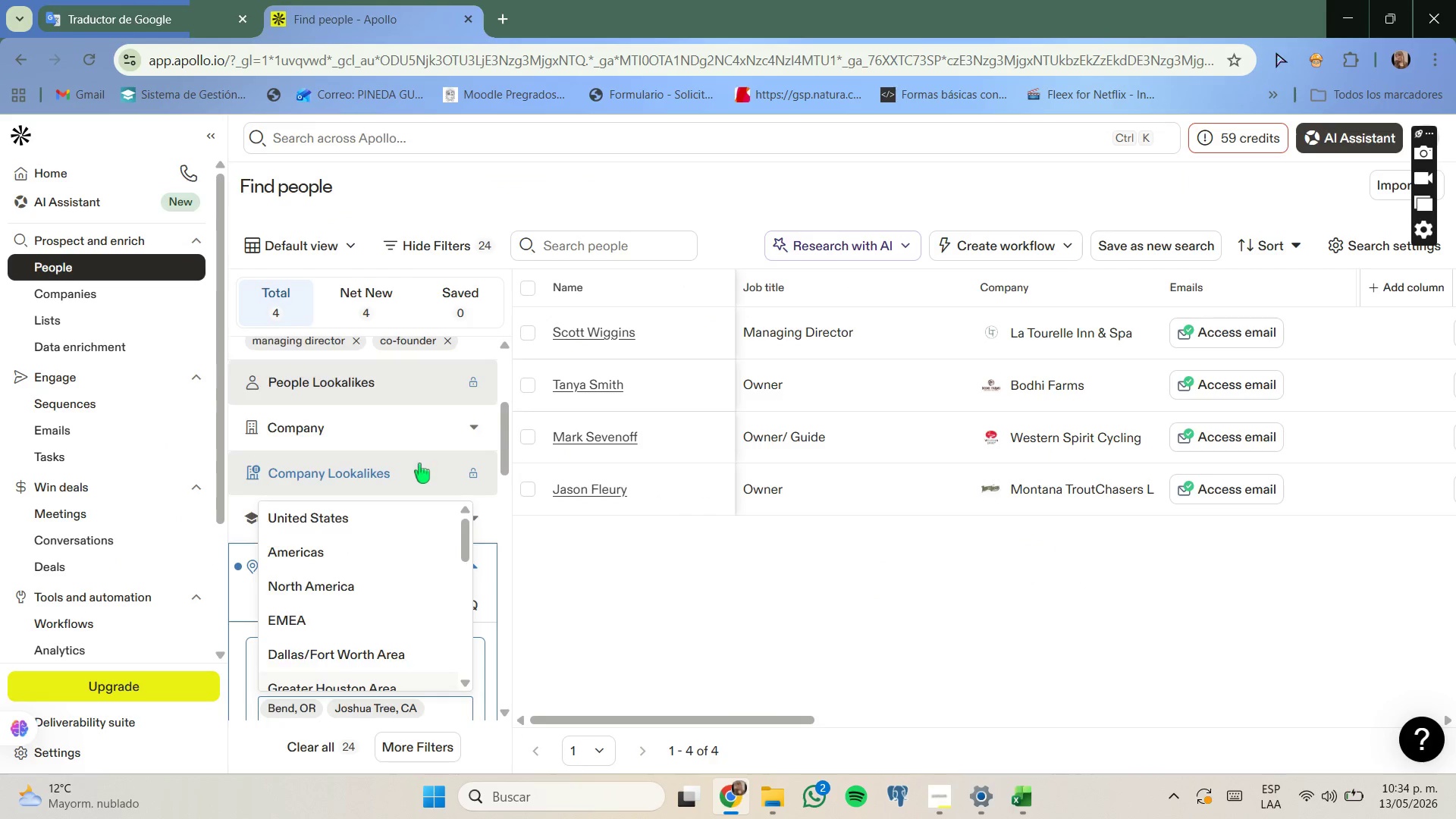 
scroll: coordinate [419, 485], scroll_direction: none, amount: 0.0
 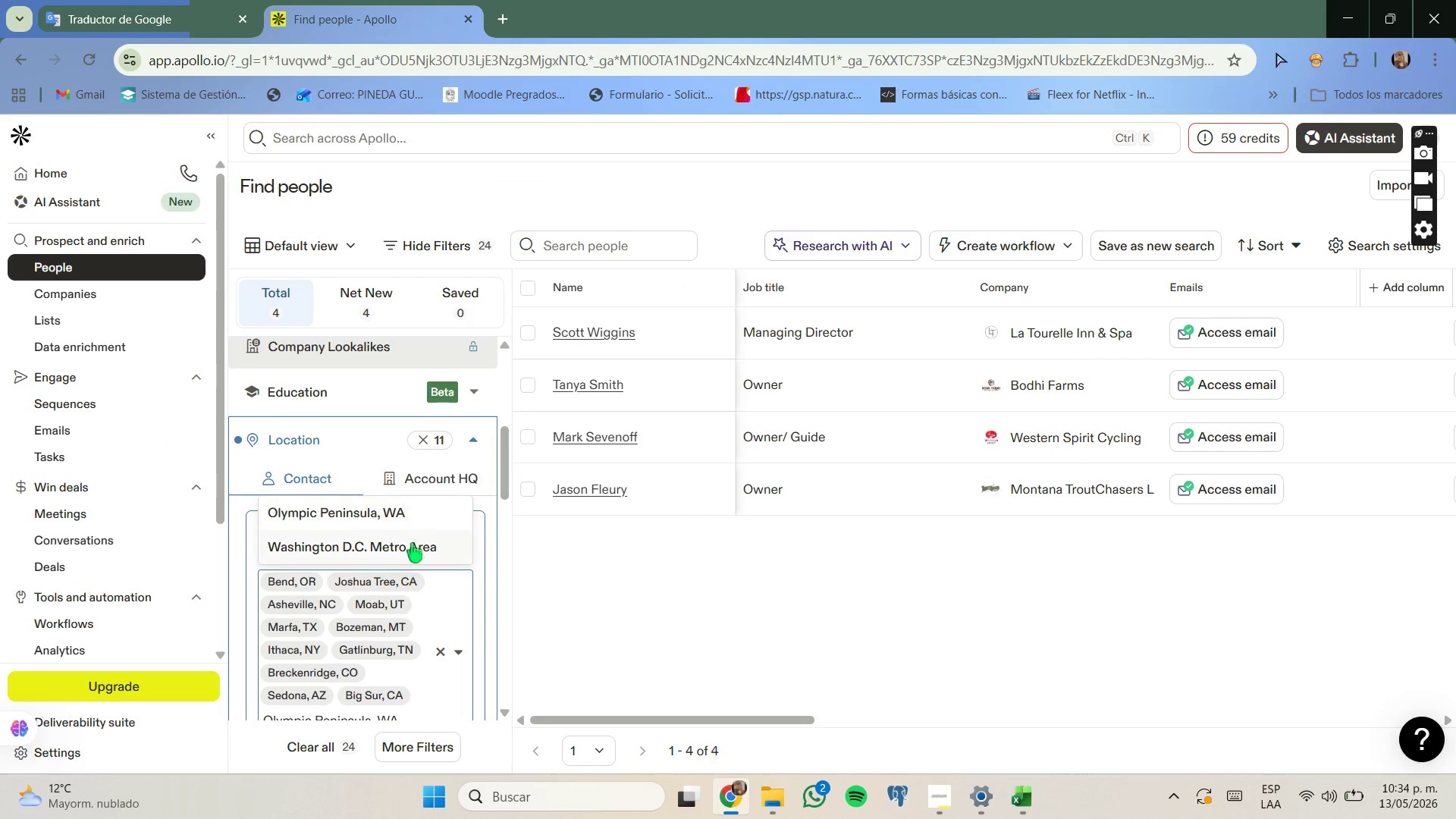 
scroll: coordinate [412, 544], scroll_direction: down, amount: 1.0
 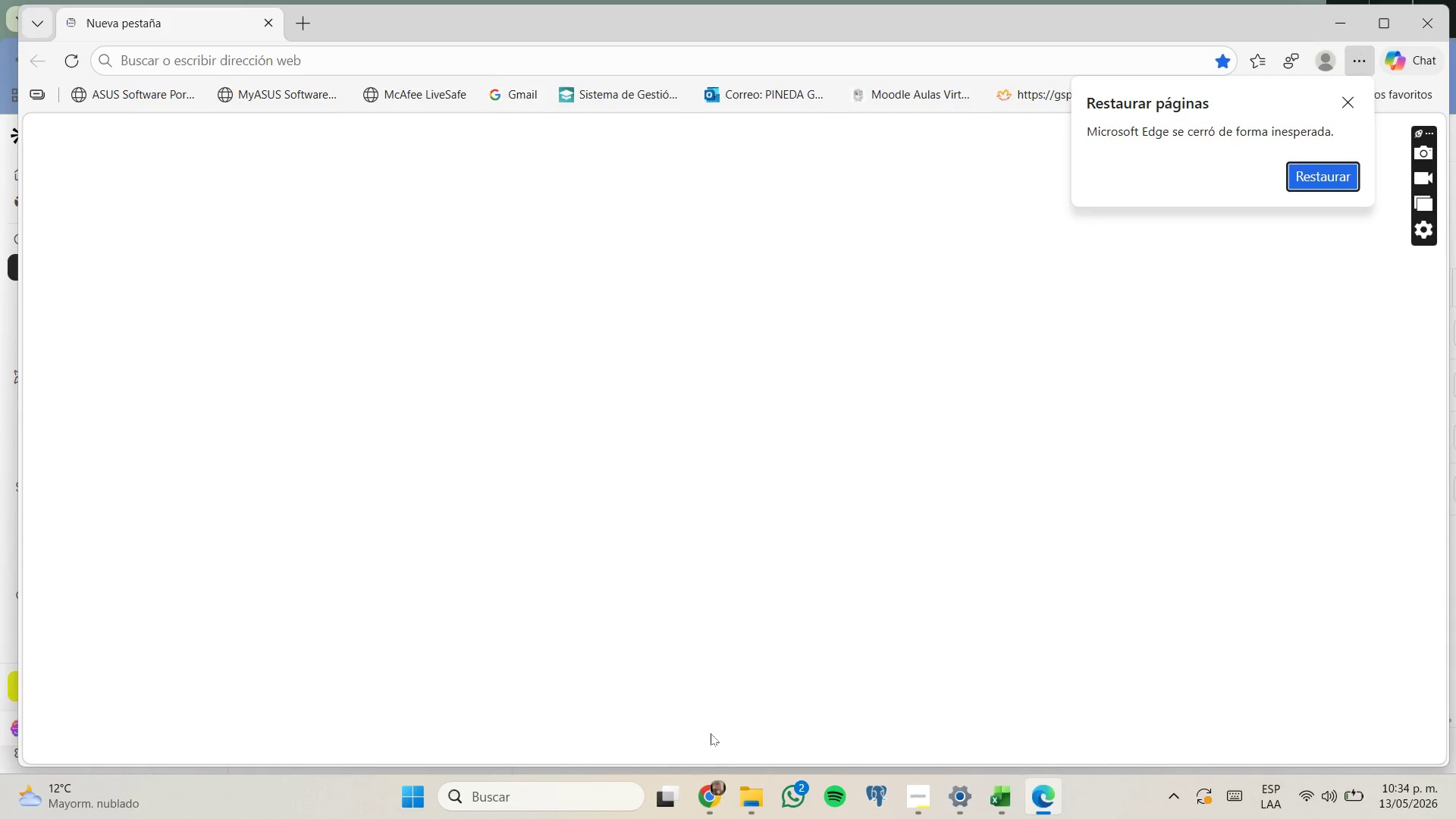 
left_click([711, 787])
 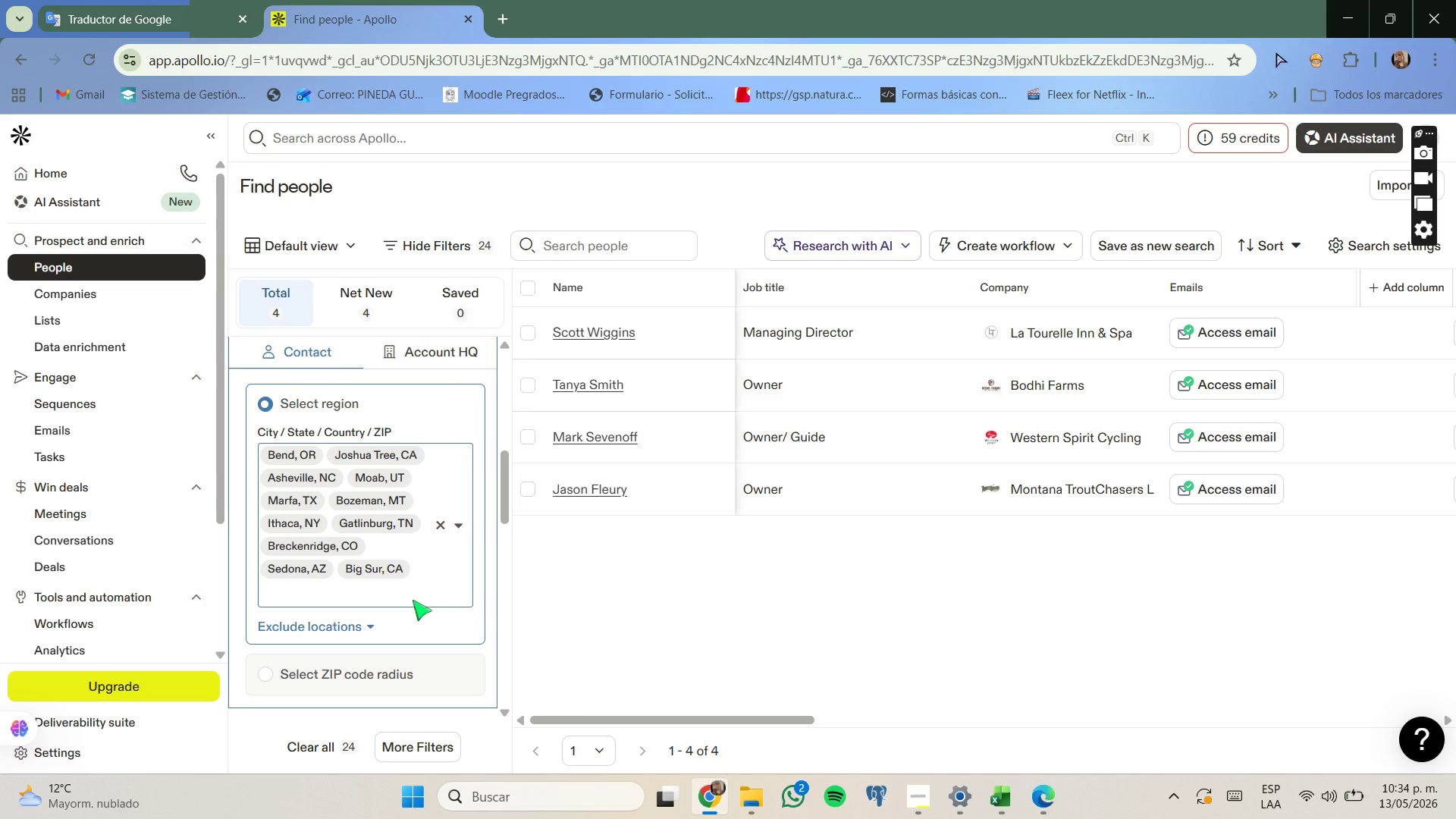 
key(Control+ControlLeft)
 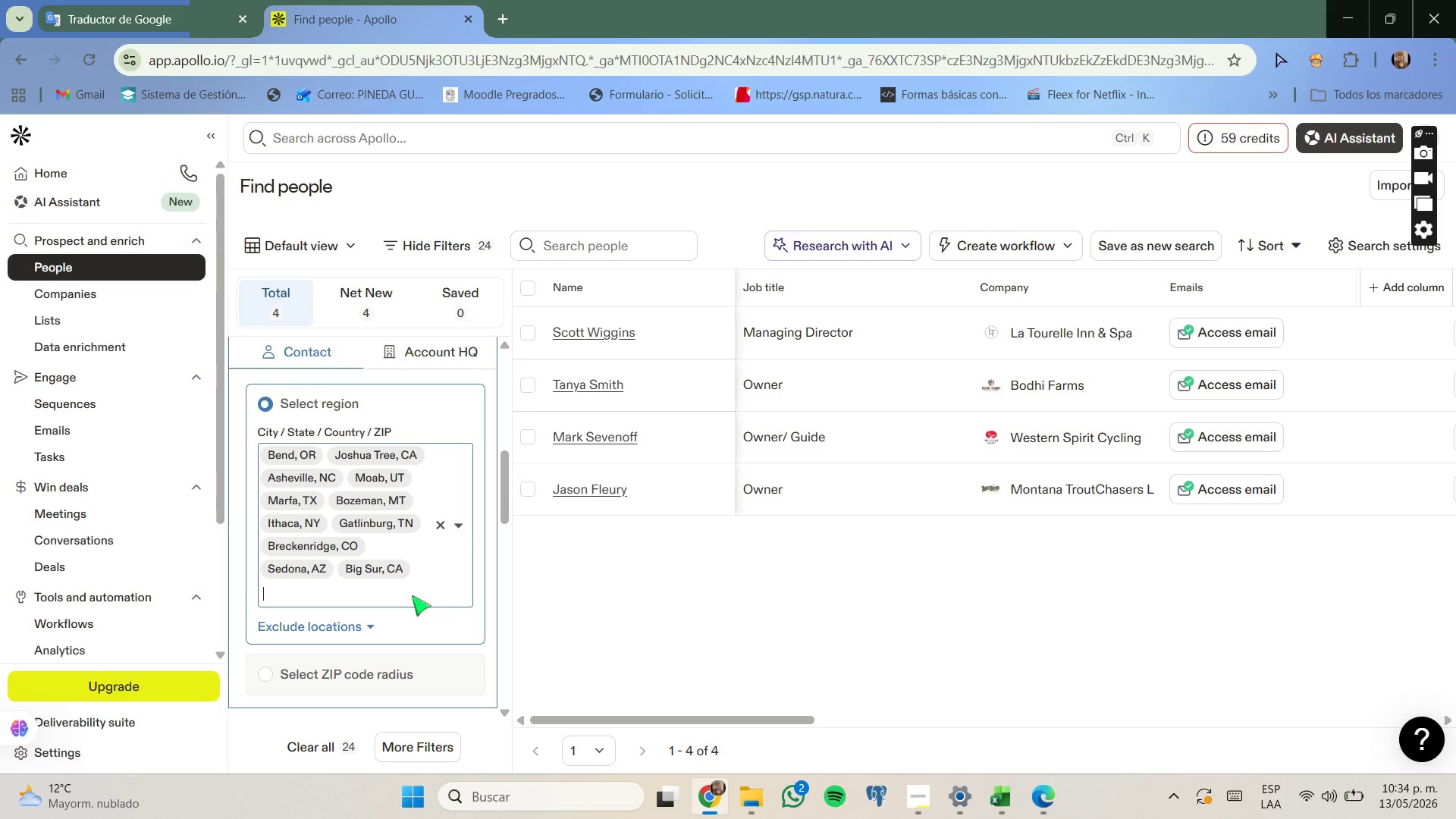 
key(Control+V)
 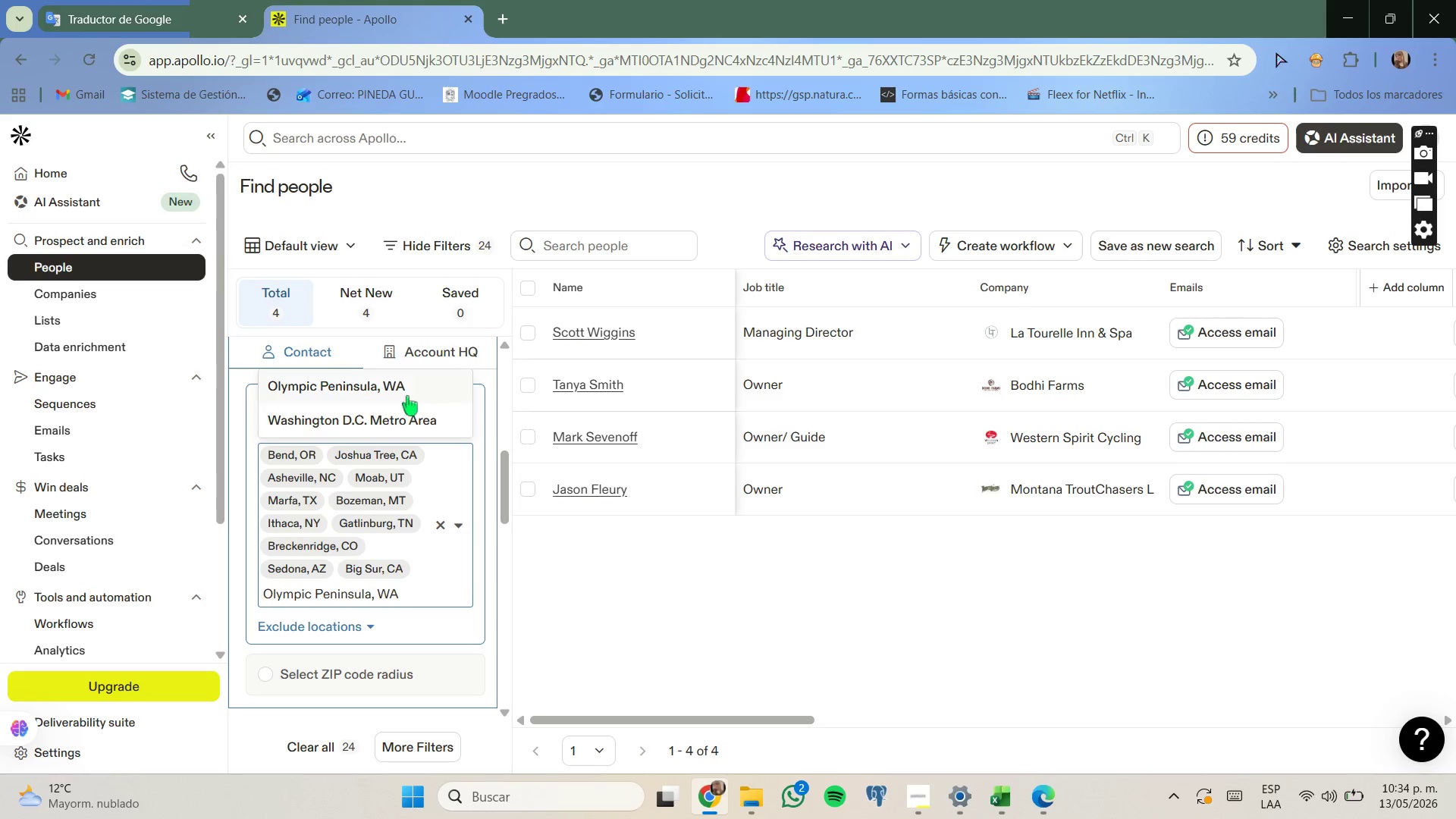 
left_click([406, 394])
 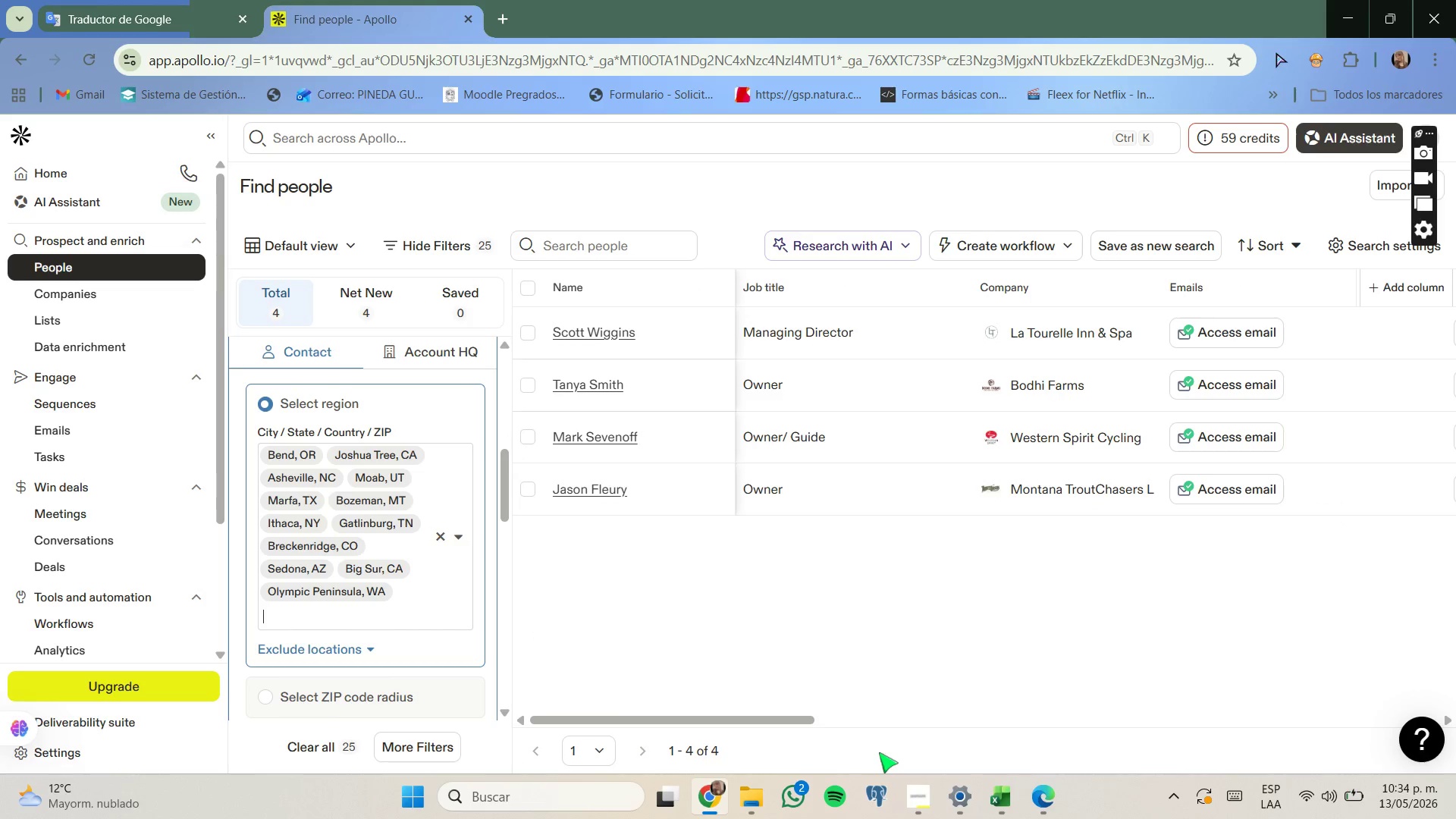 
left_click([1001, 786])
 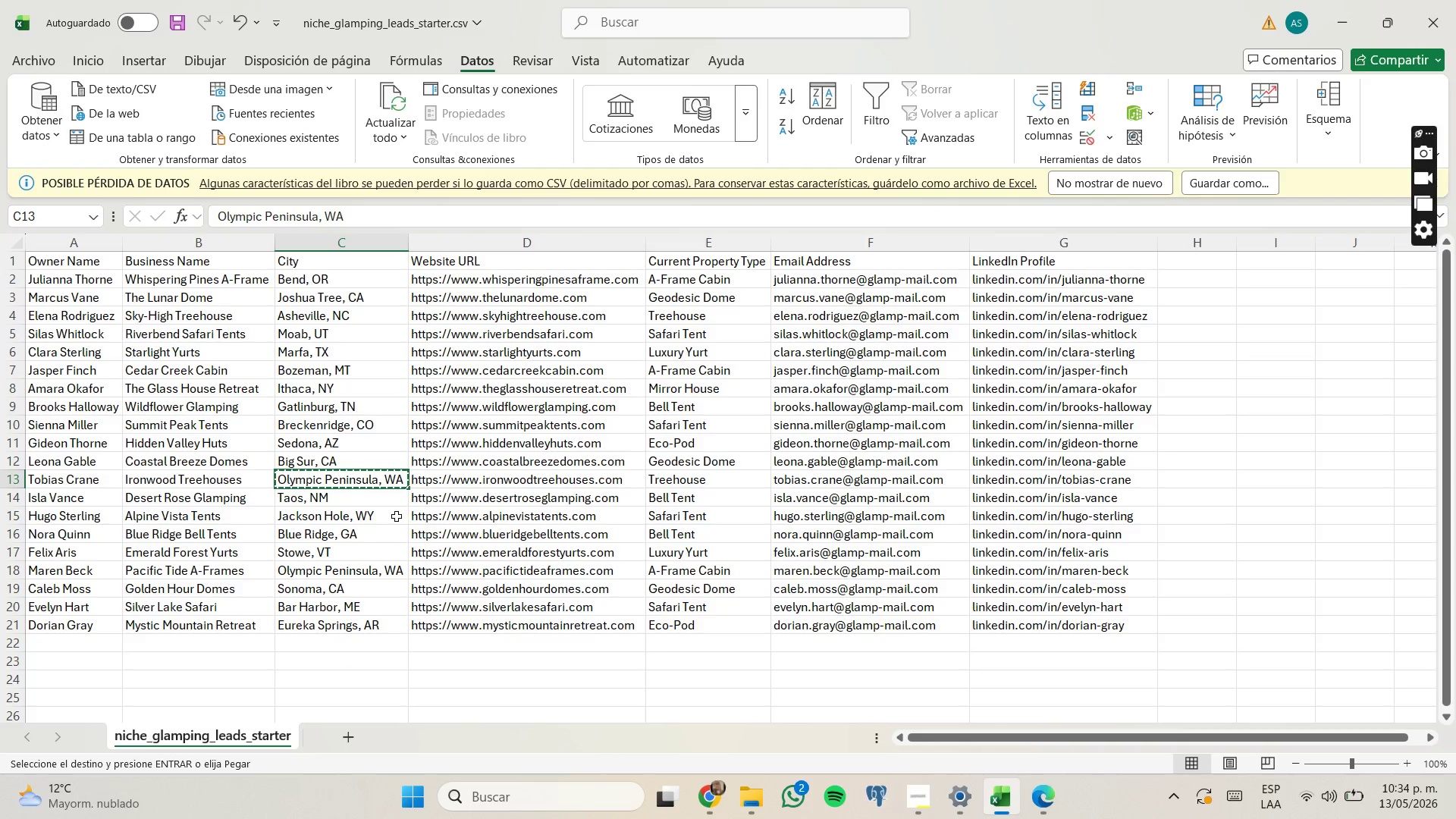 
left_click([394, 496])
 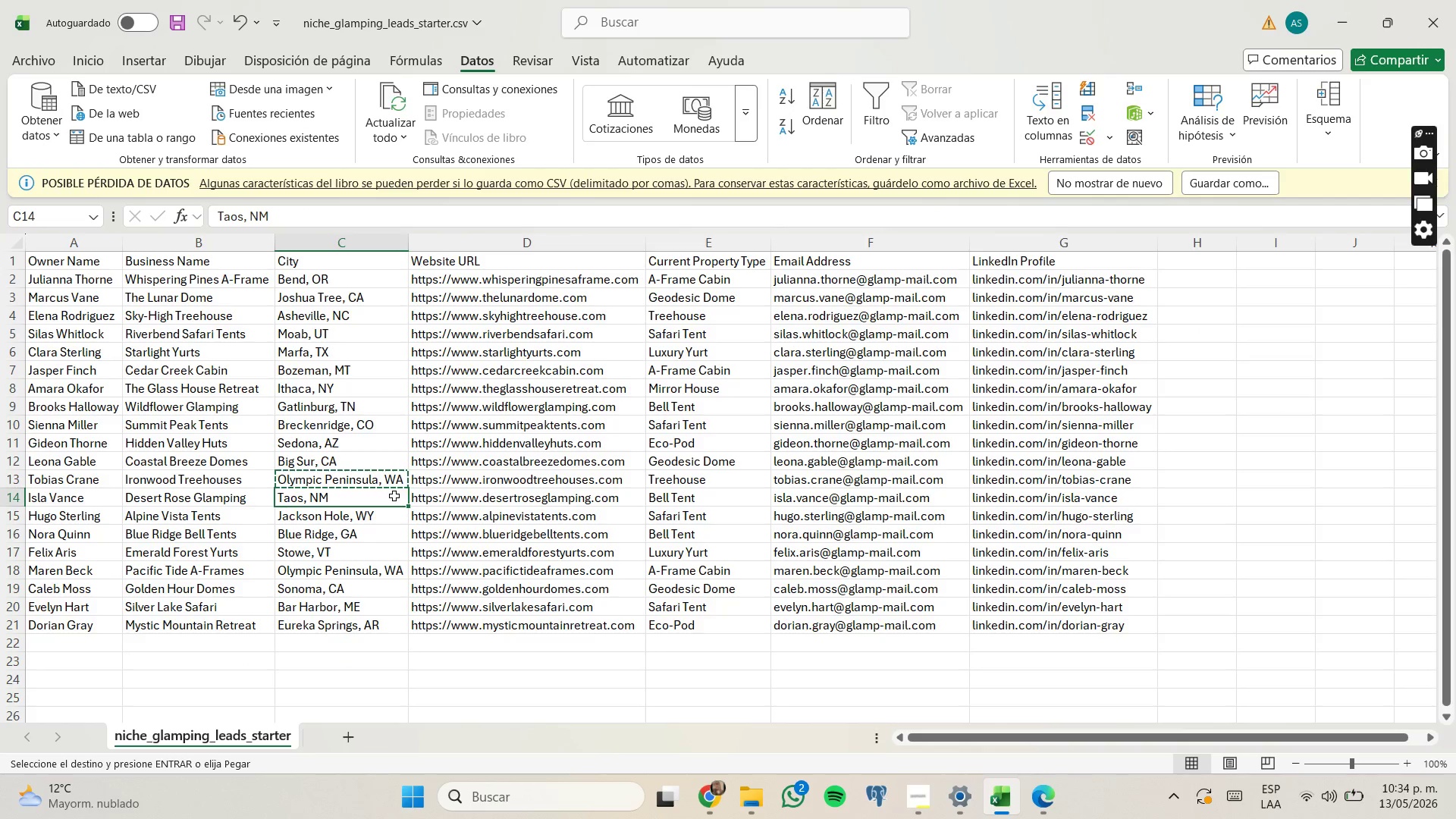 
key(Control+C)
 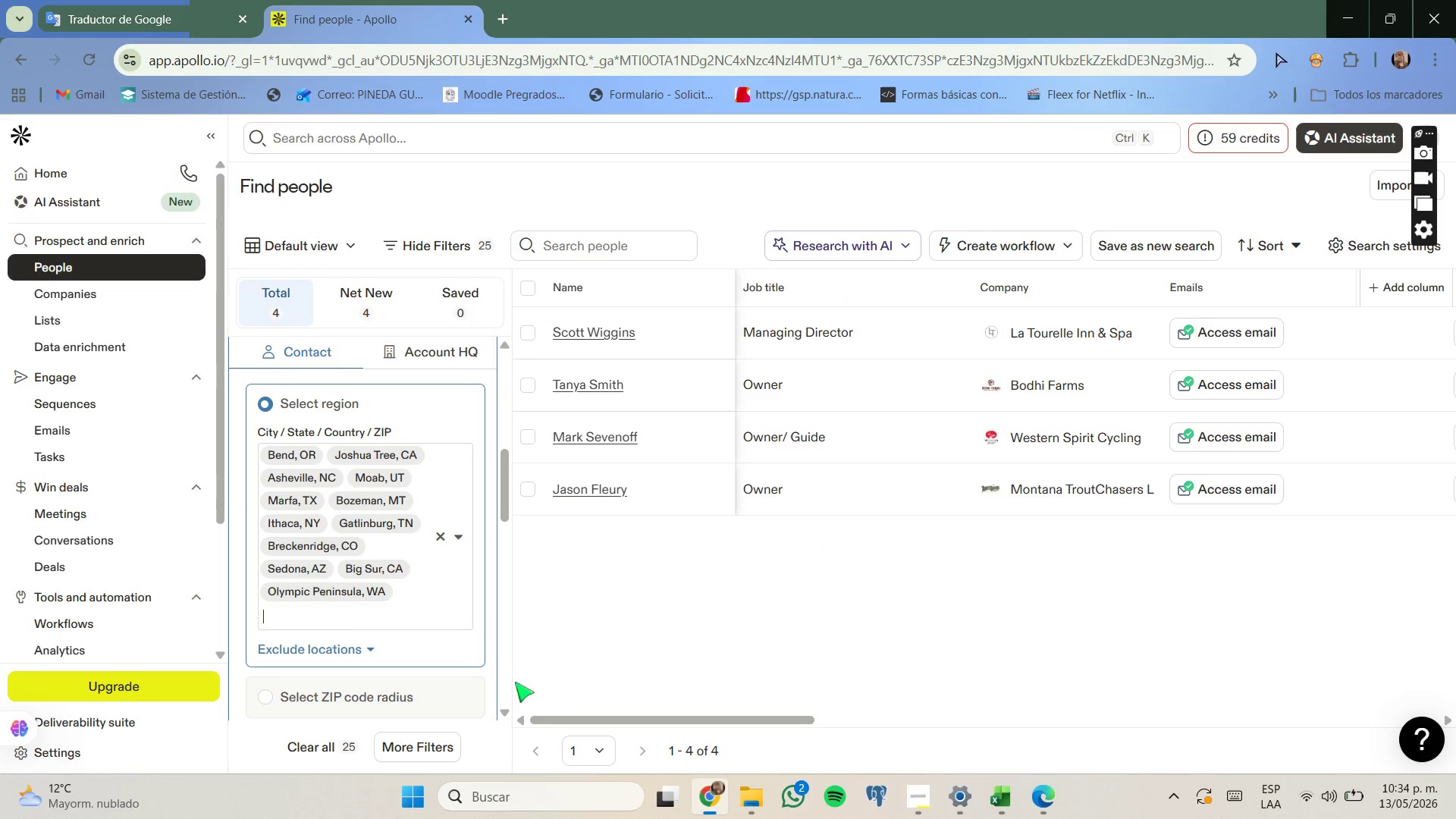 
key(Control+ControlLeft)
 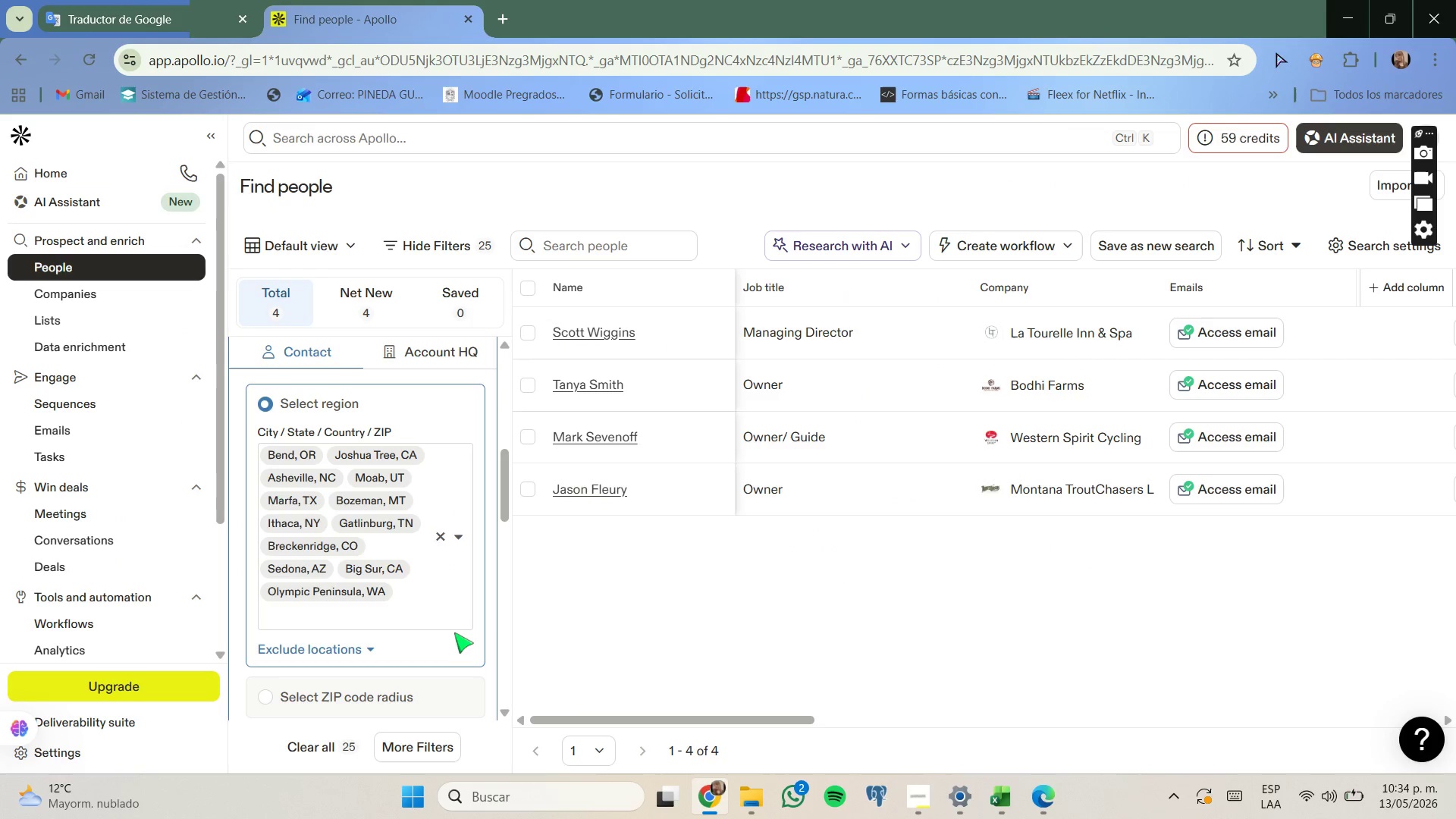 
key(Control+V)
 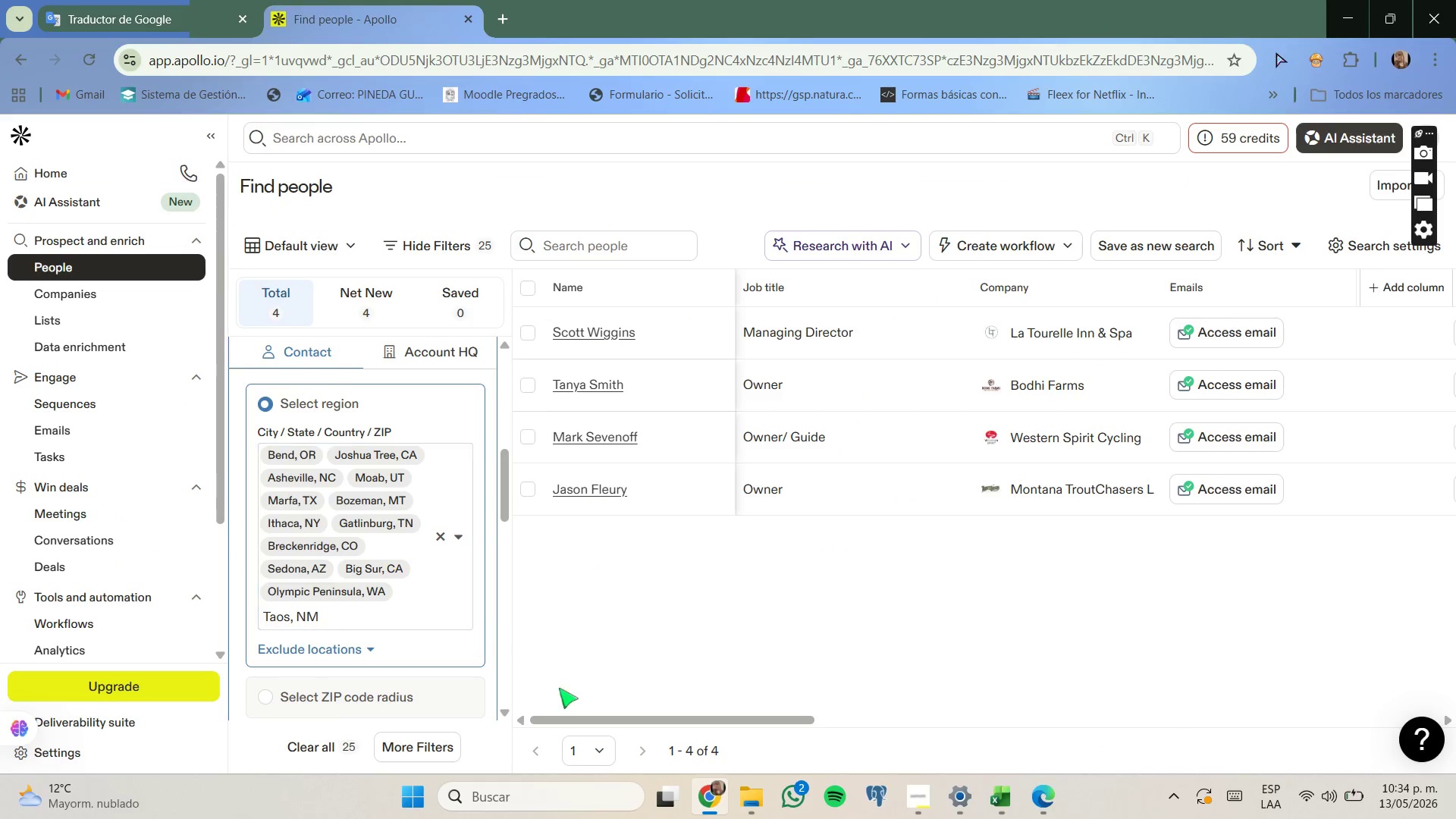 
left_click_drag(start_coordinate=[650, 719], to_coordinate=[708, 761])
 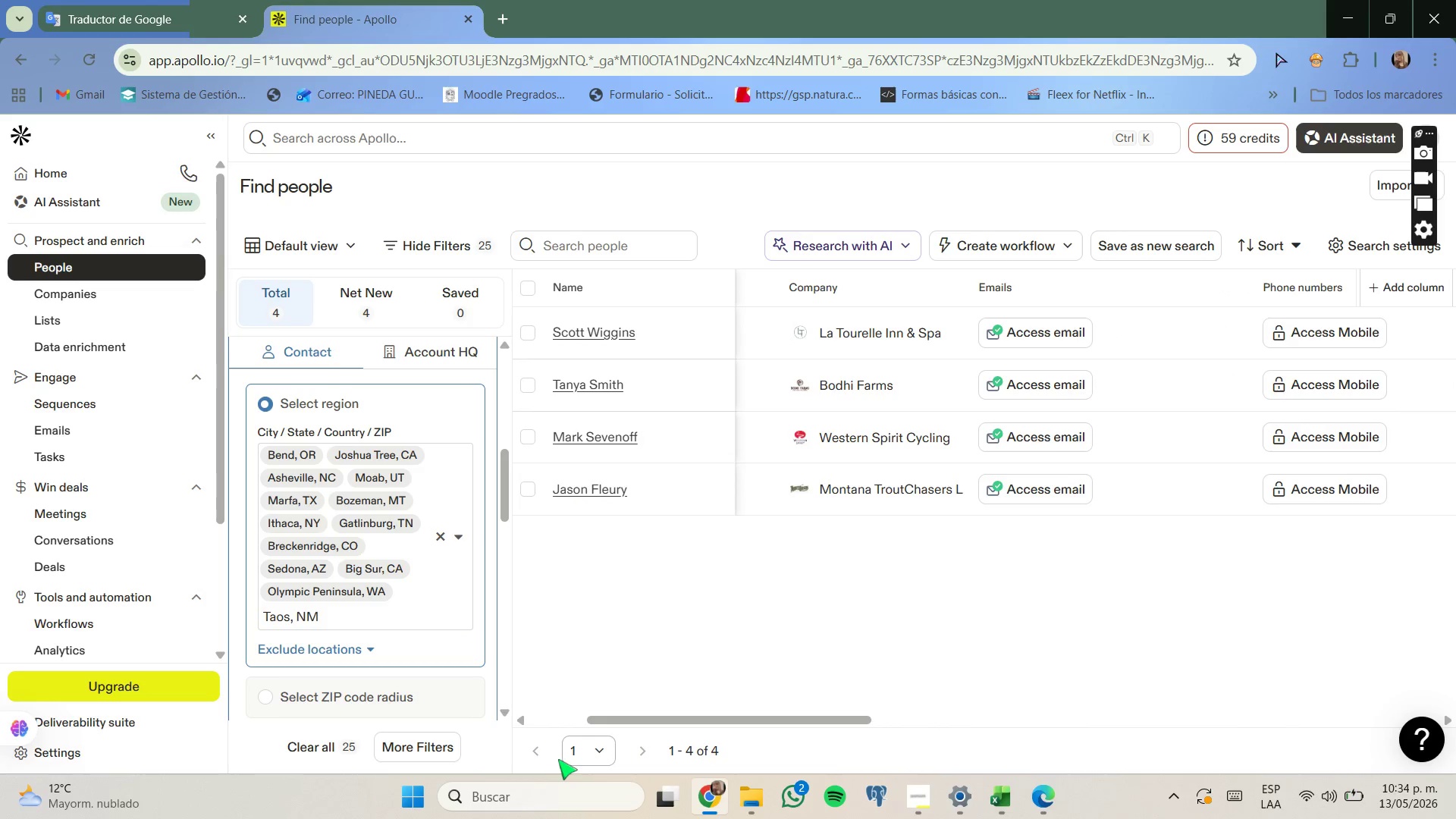 
left_click_drag(start_coordinate=[565, 759], to_coordinate=[557, 759])
 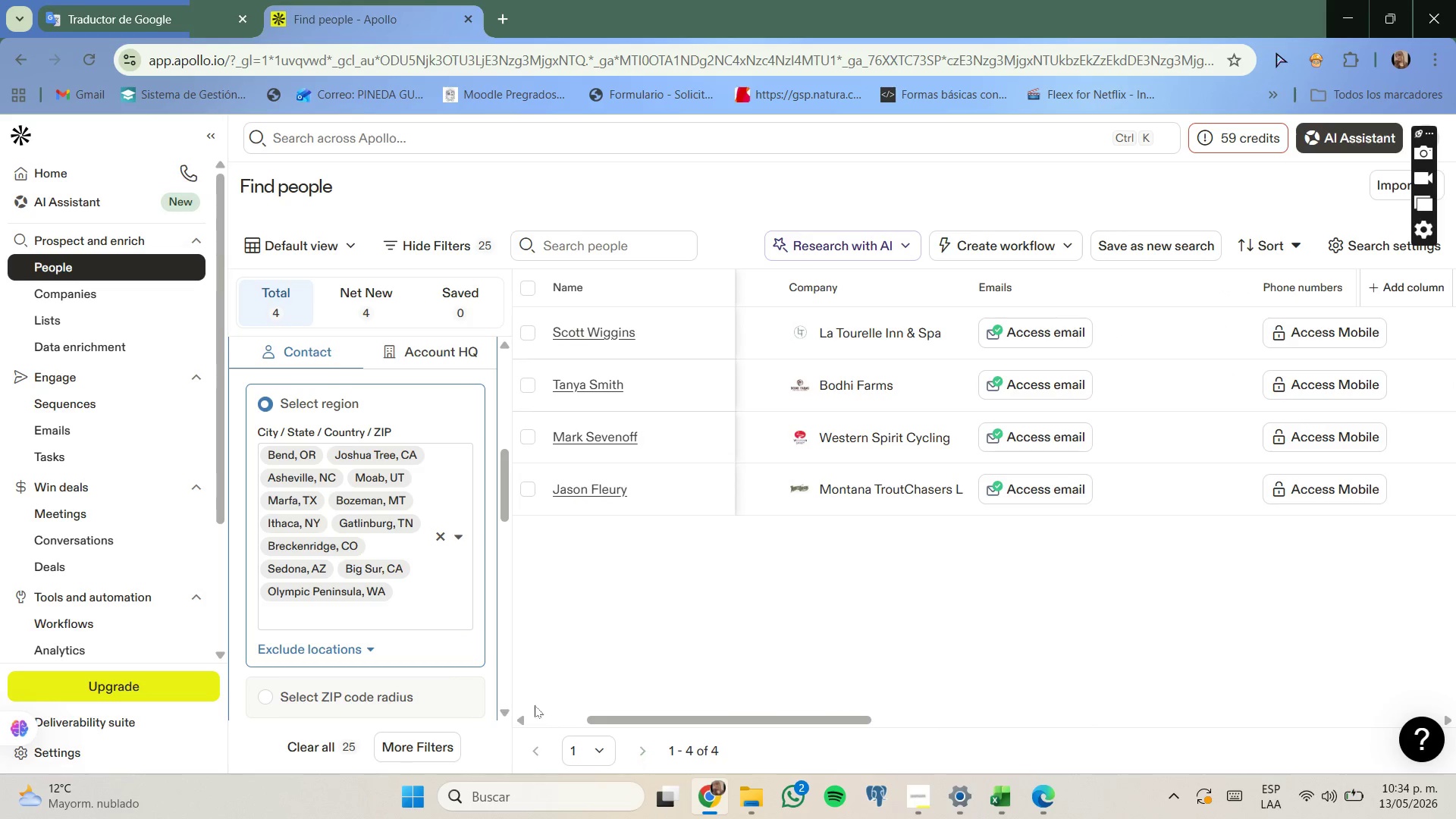 
double_click([557, 759])
 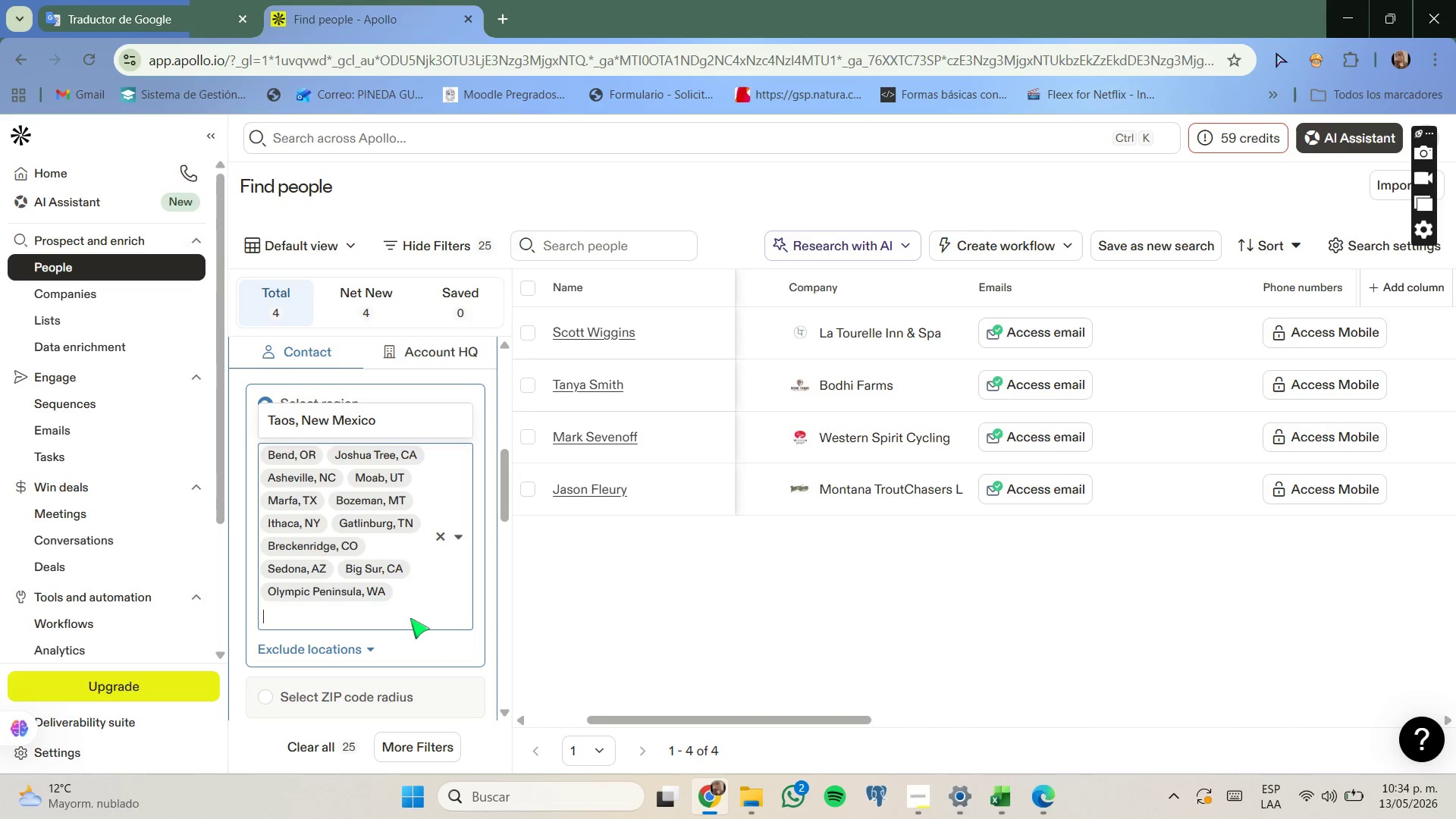 
key(Control+ControlLeft)
 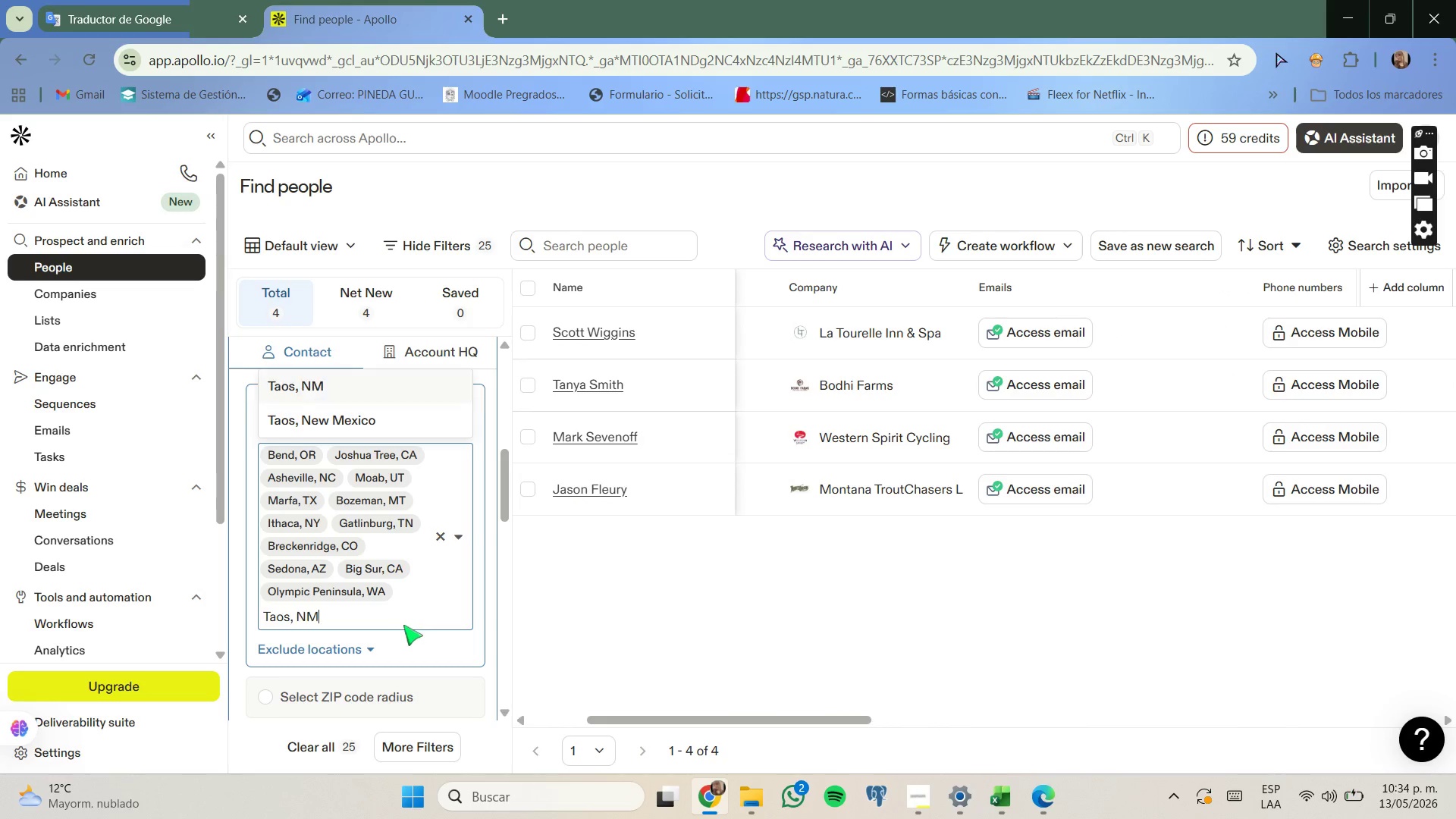 
key(Control+V)
 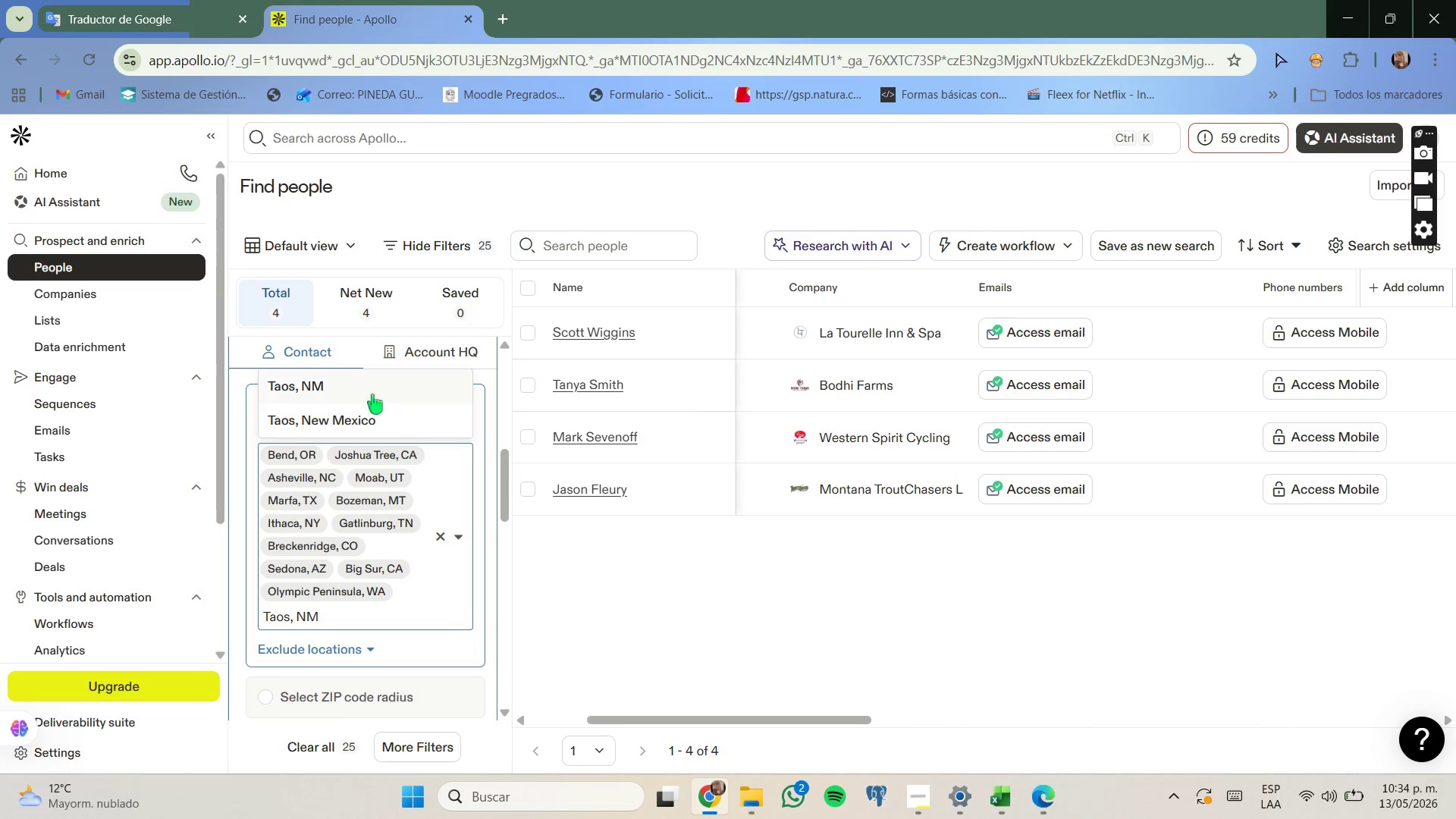 
left_click([372, 394])
 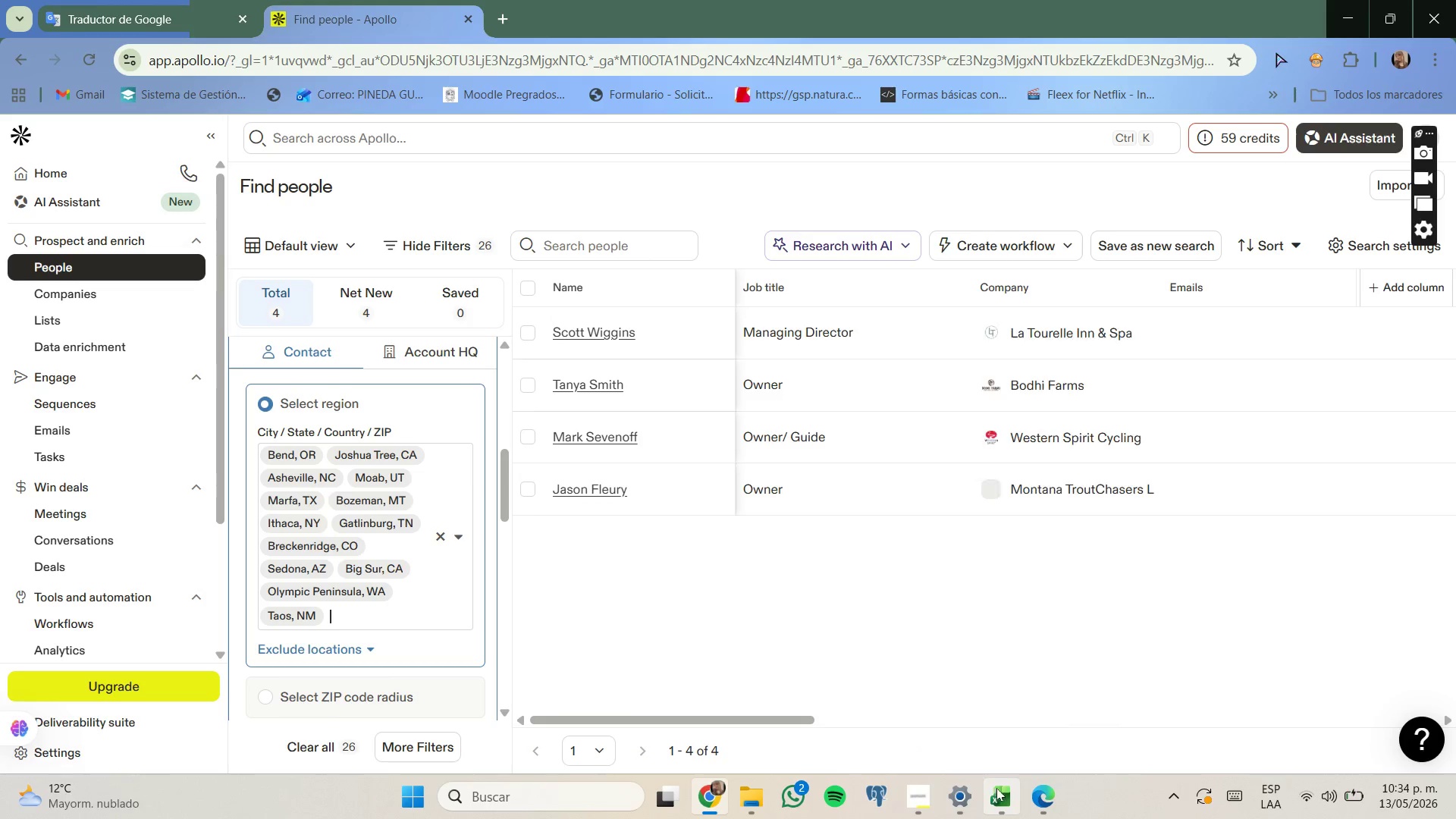 
left_click([1006, 796])
 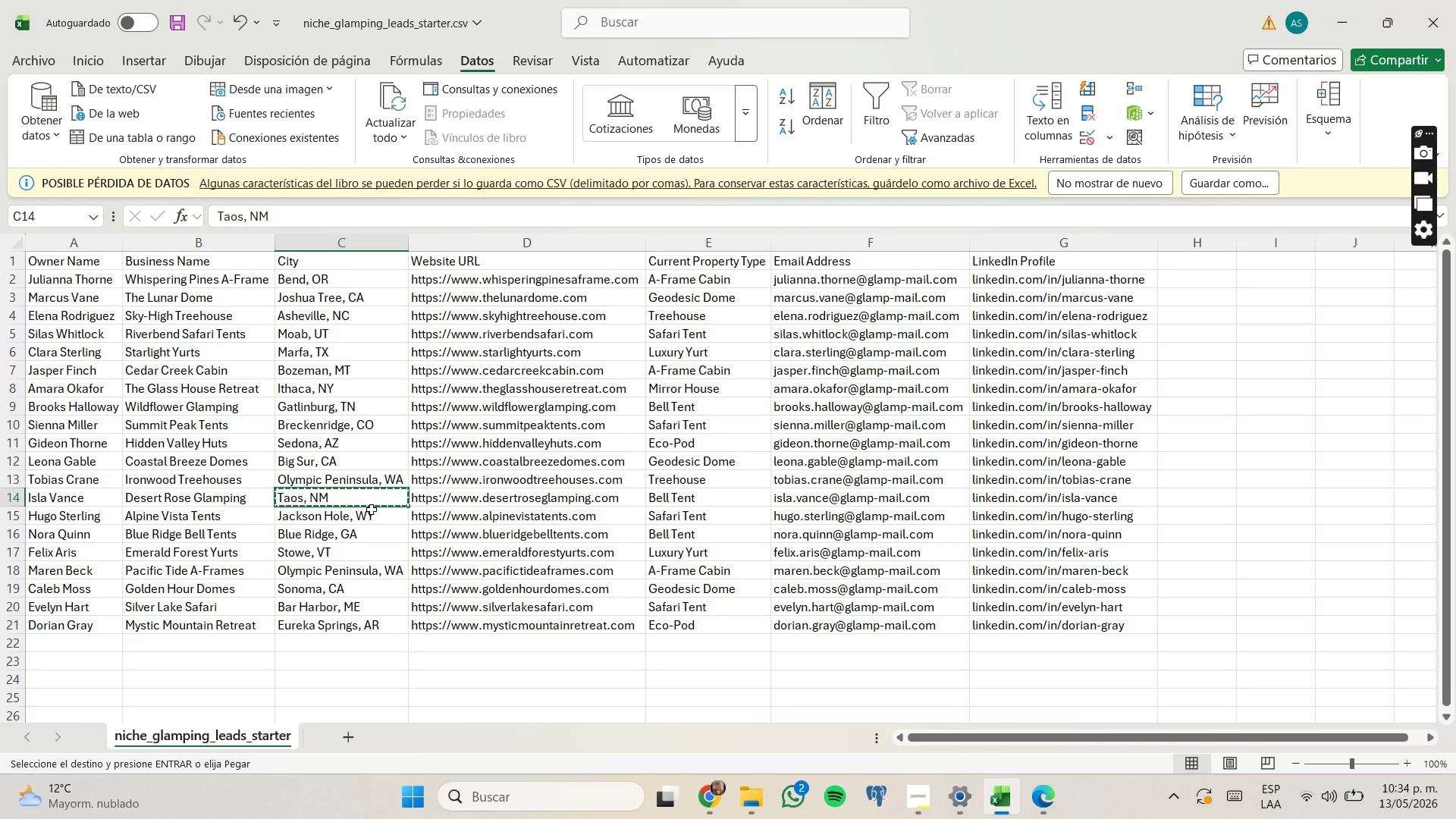 
left_click([380, 522])
 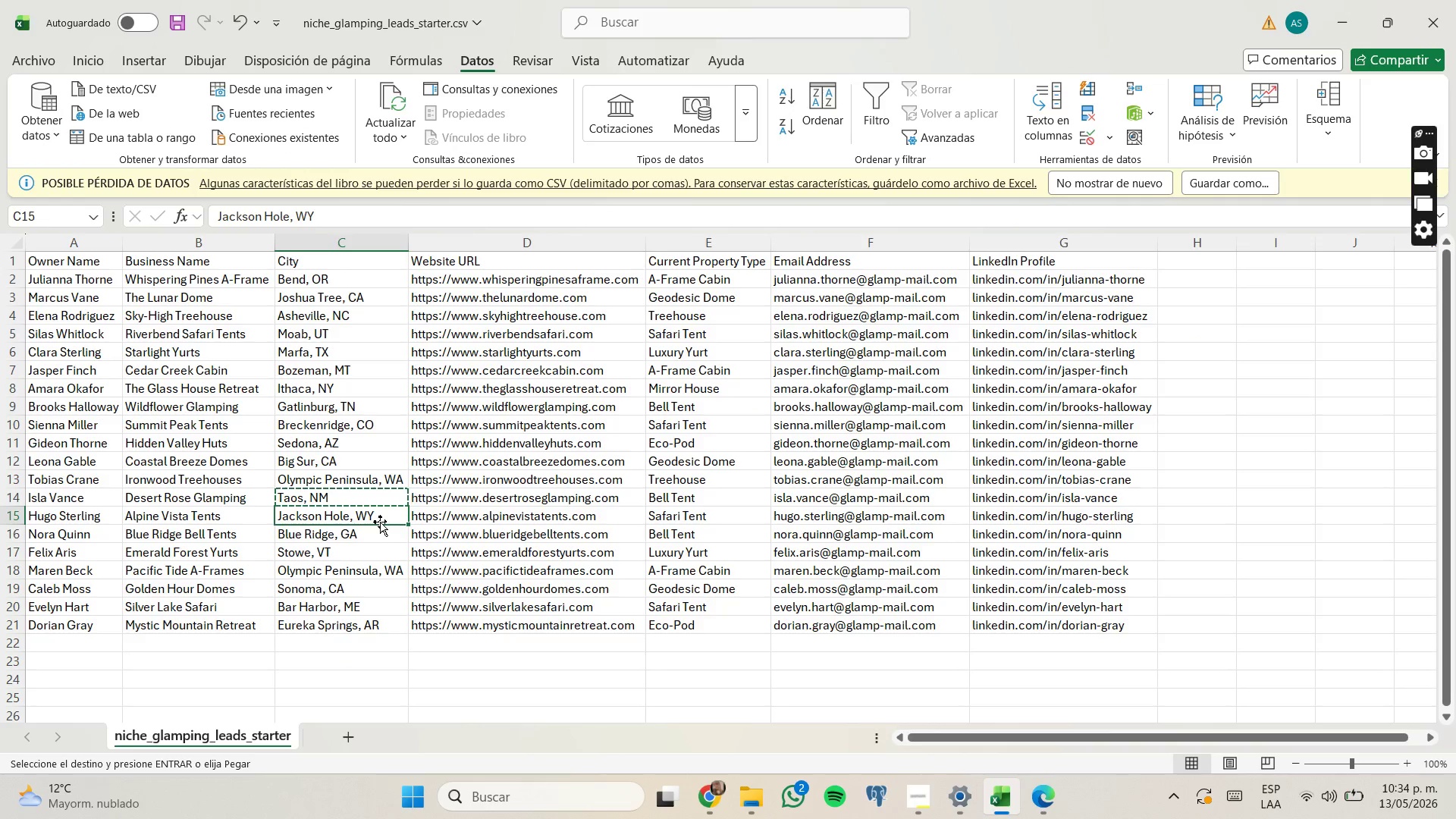 
key(Control+C)
 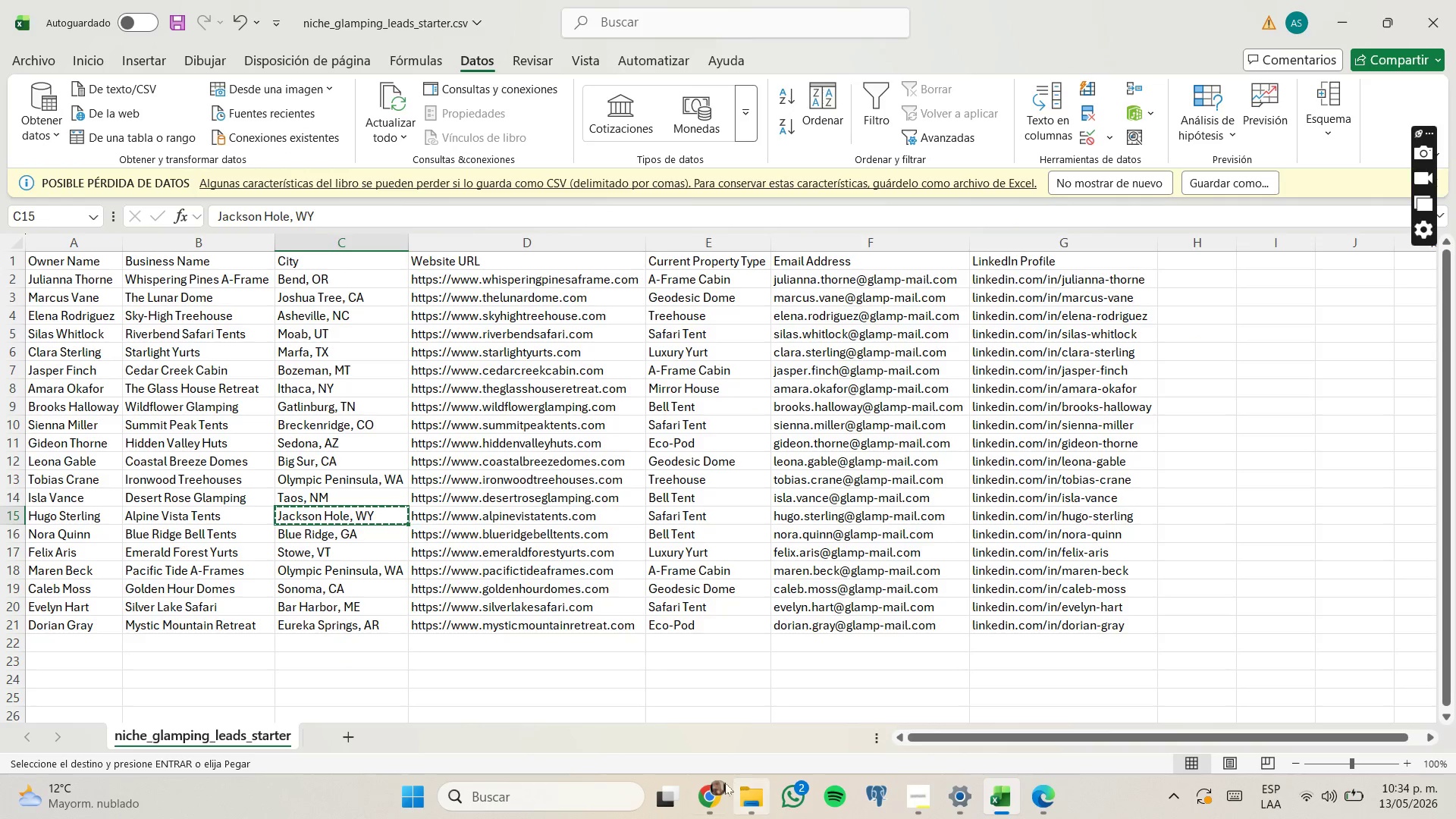 
left_click([712, 783])
 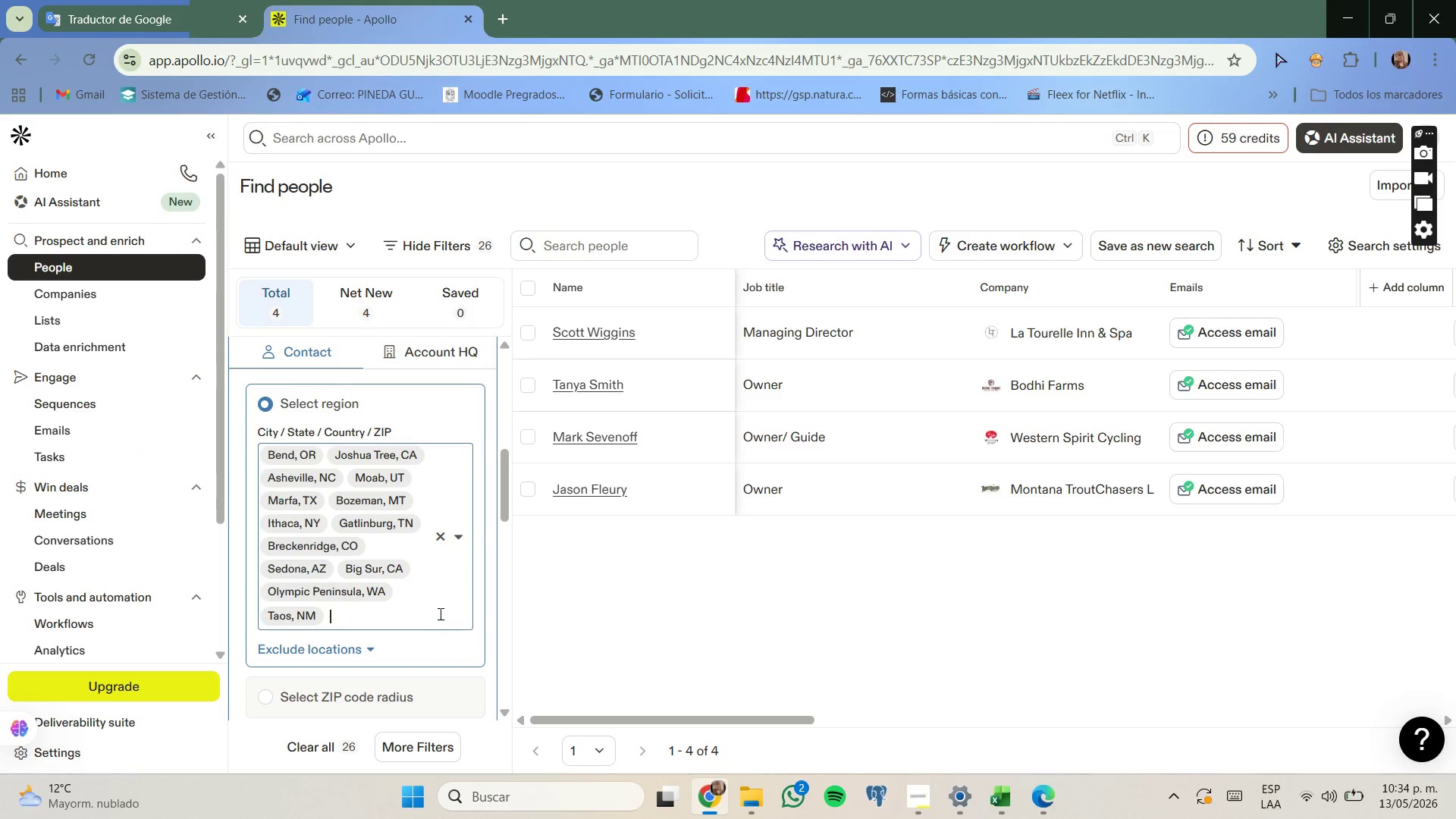 
key(Control+V)
 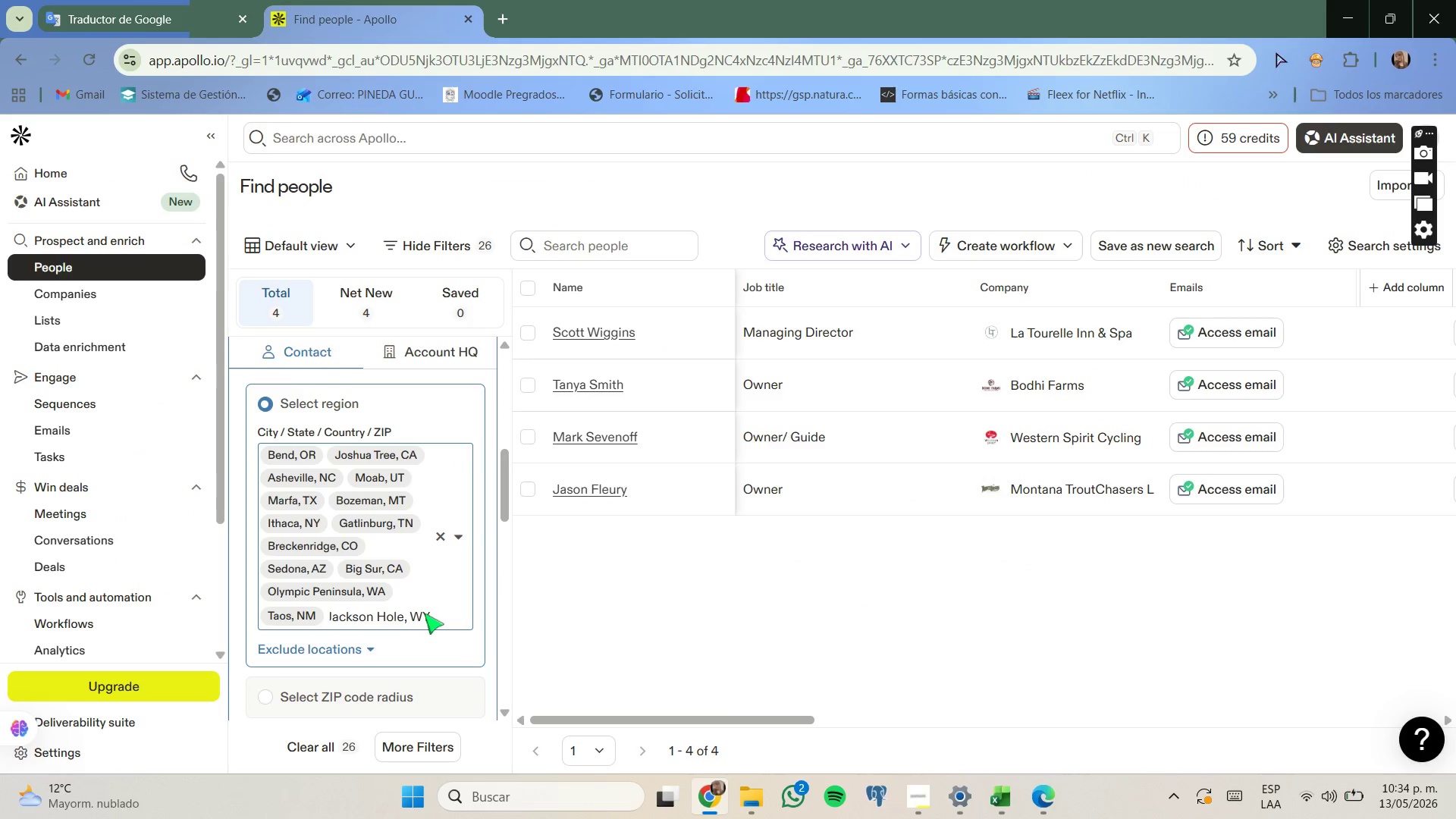 
key(Backspace)
 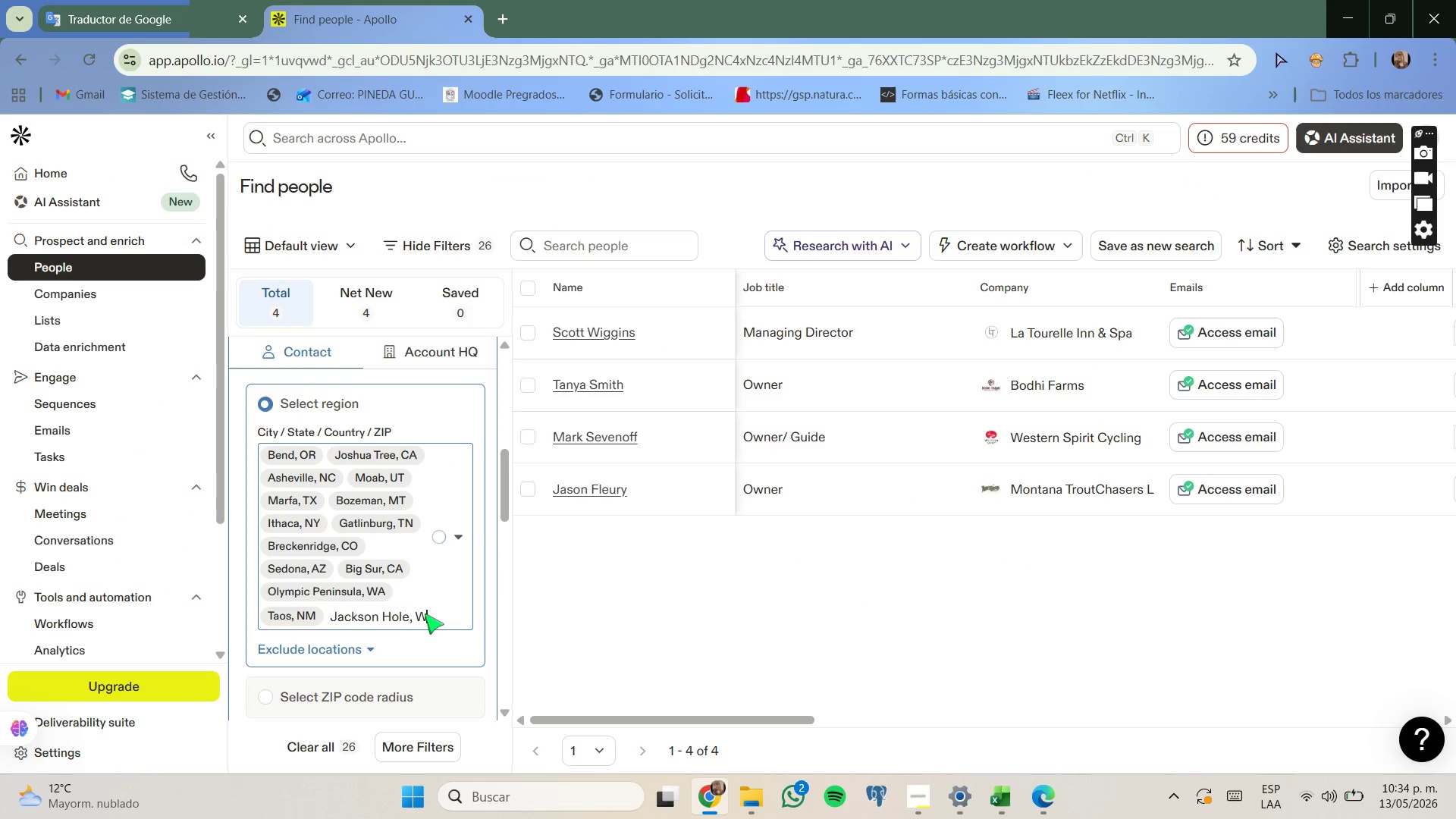 
key(Y)
 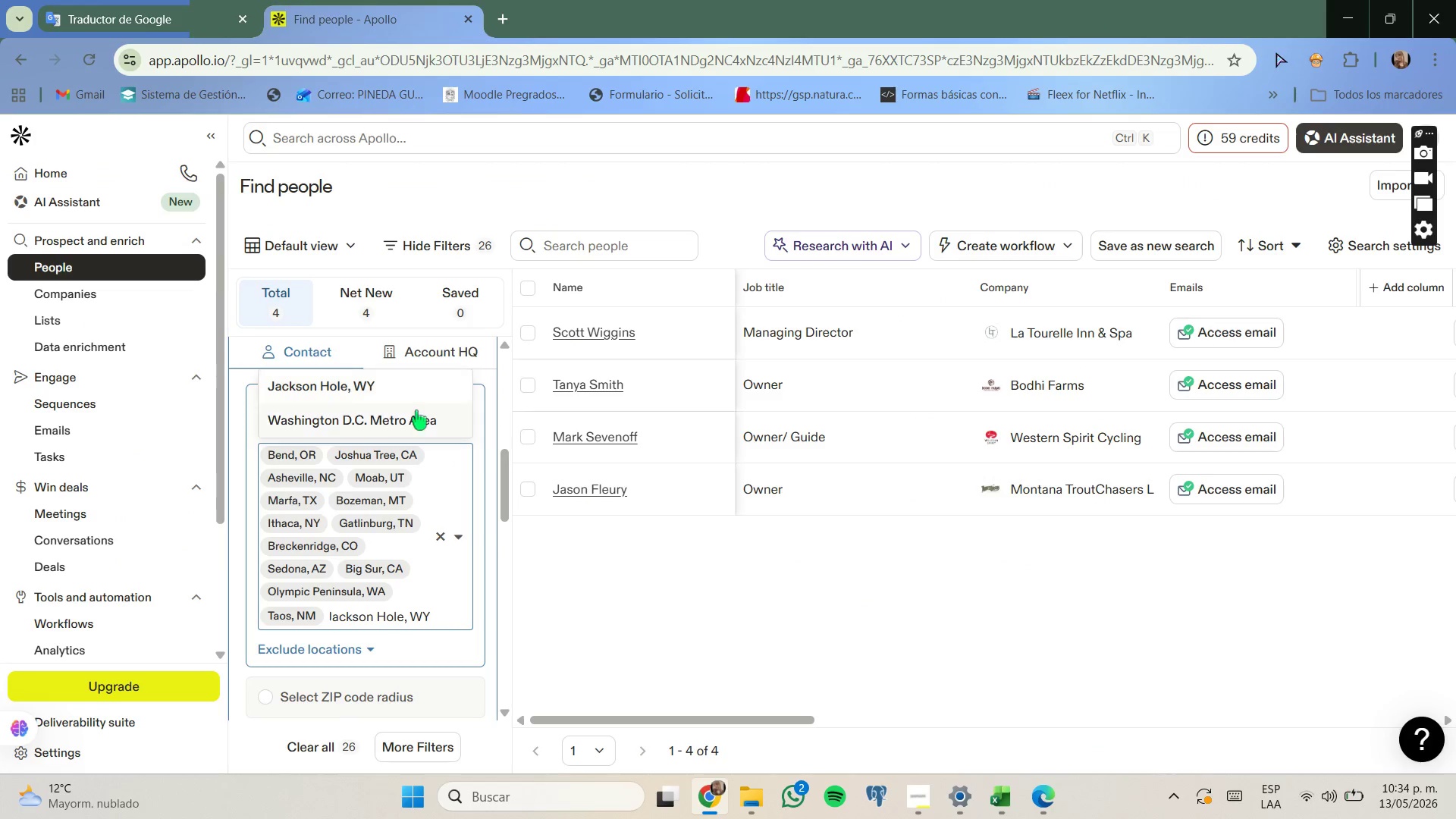 
left_click([426, 385])
 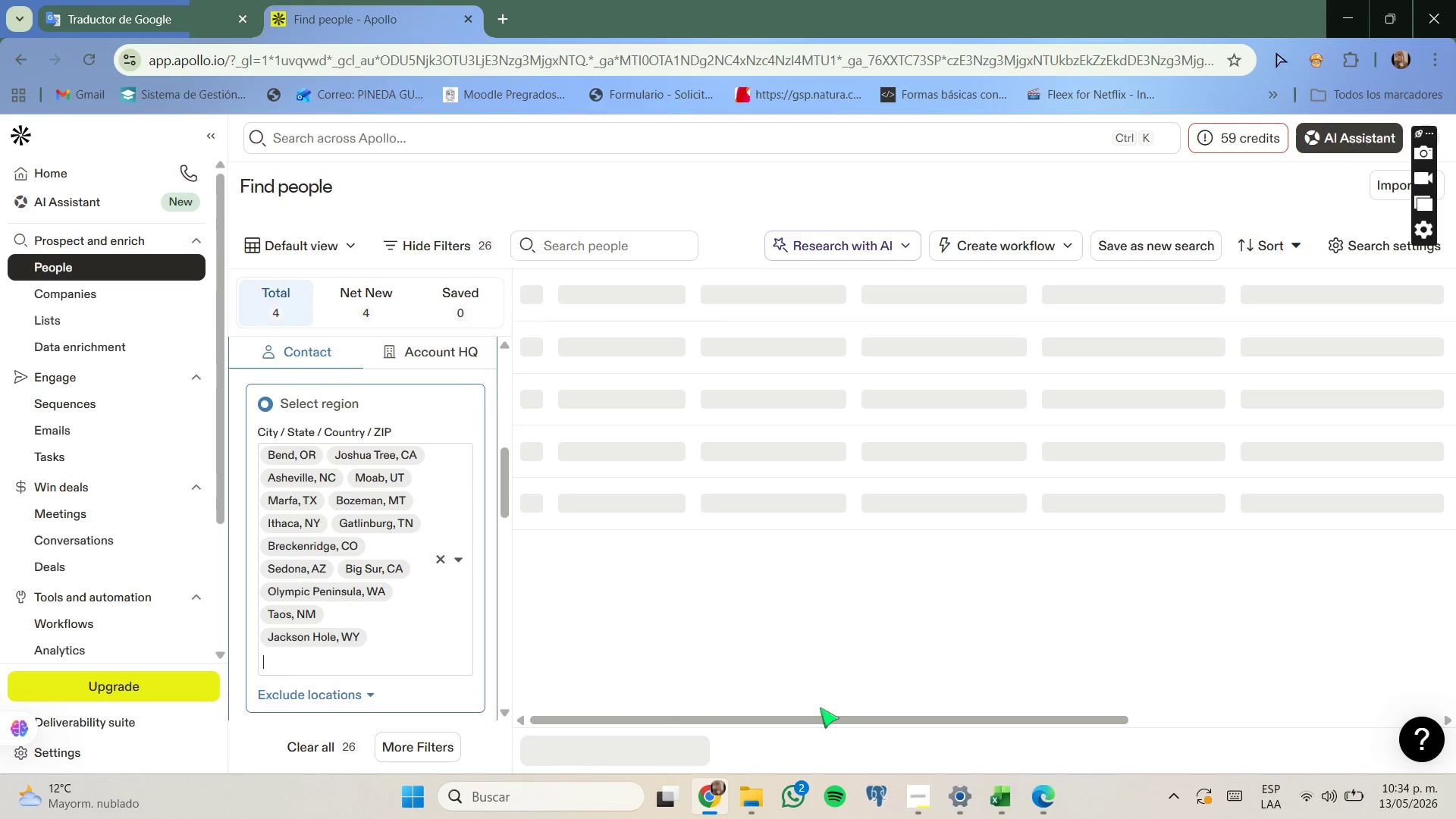 
mouse_move([971, 778])
 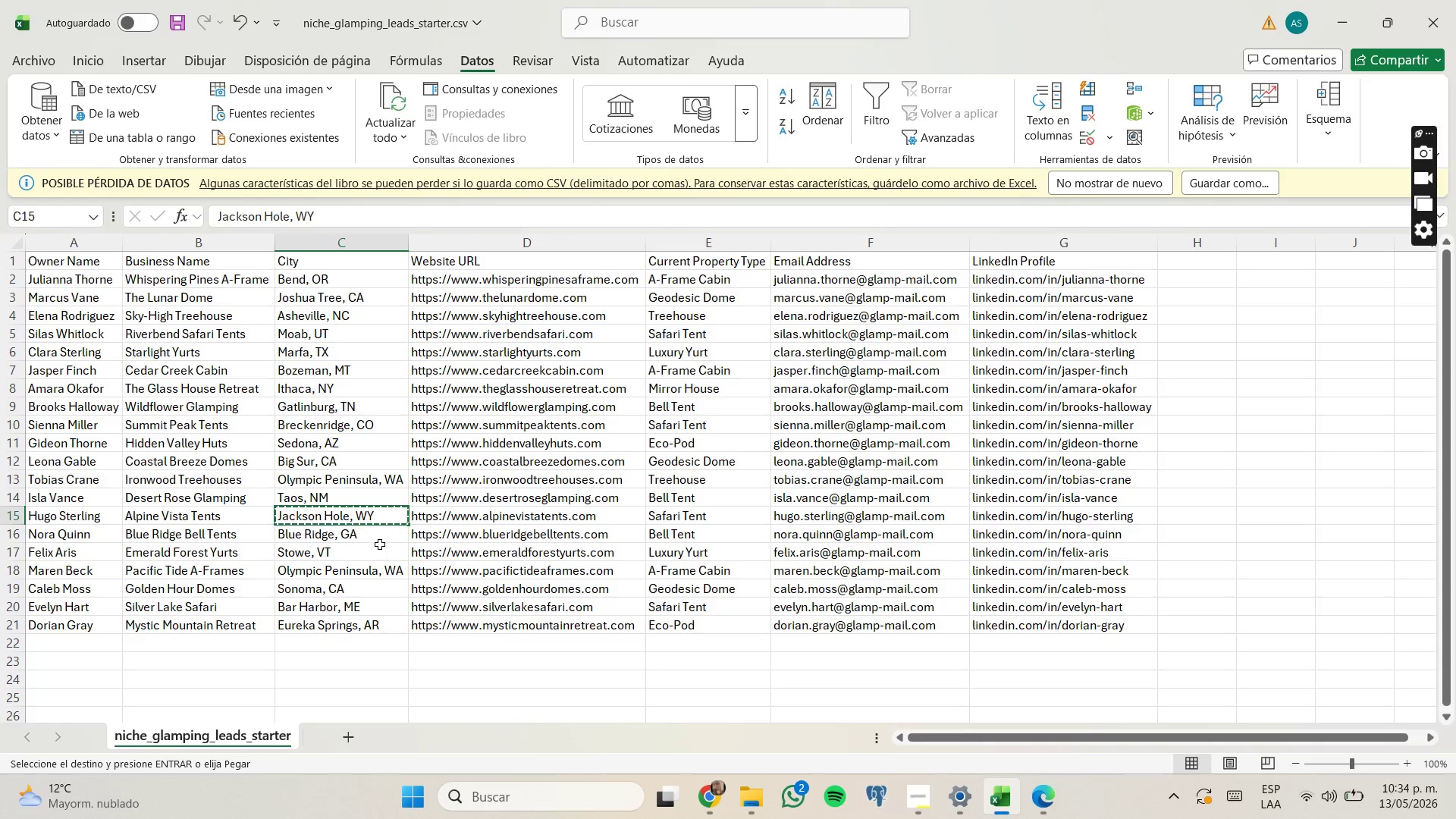 
left_click([380, 536])
 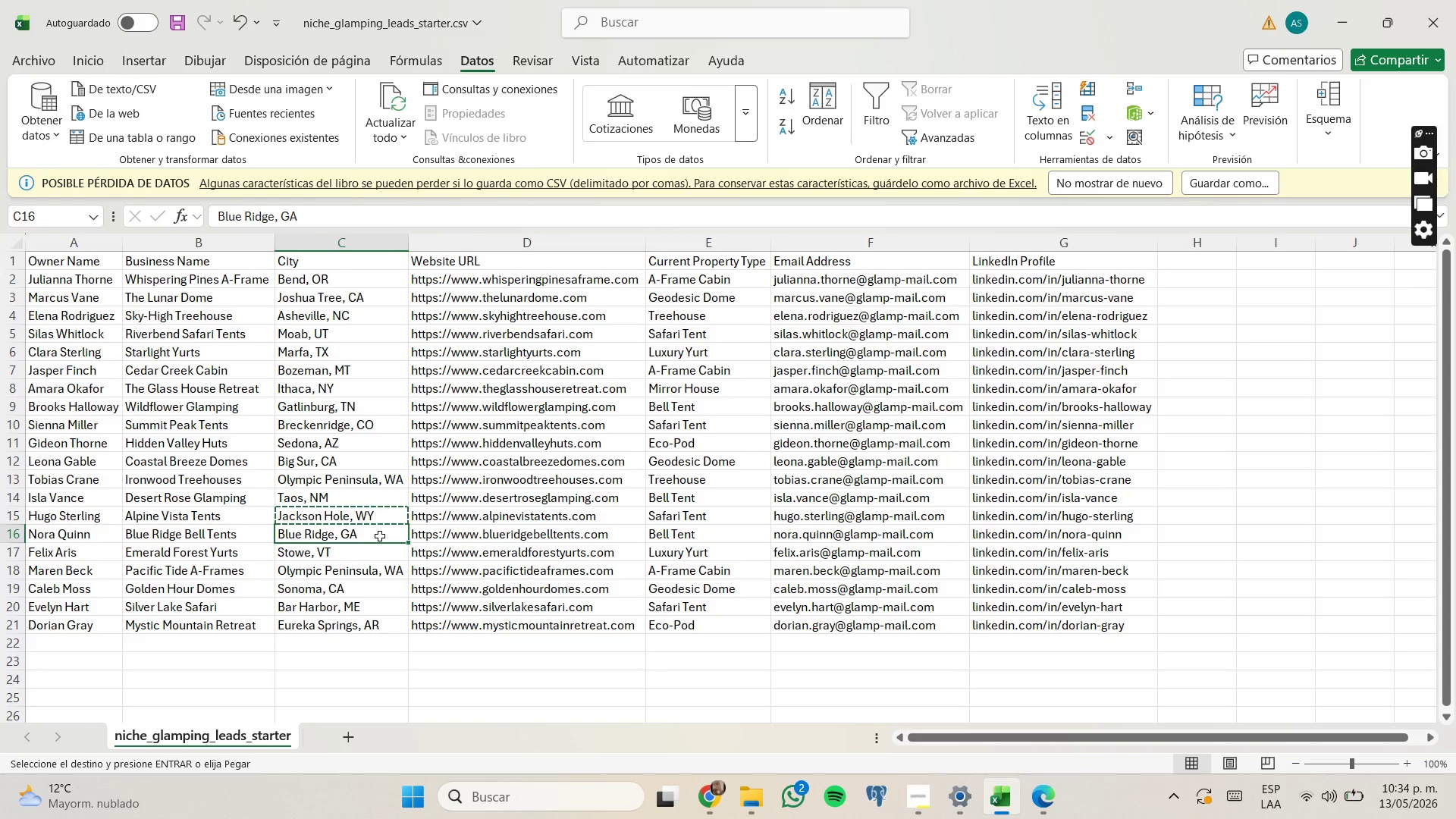 
key(Control+C)
 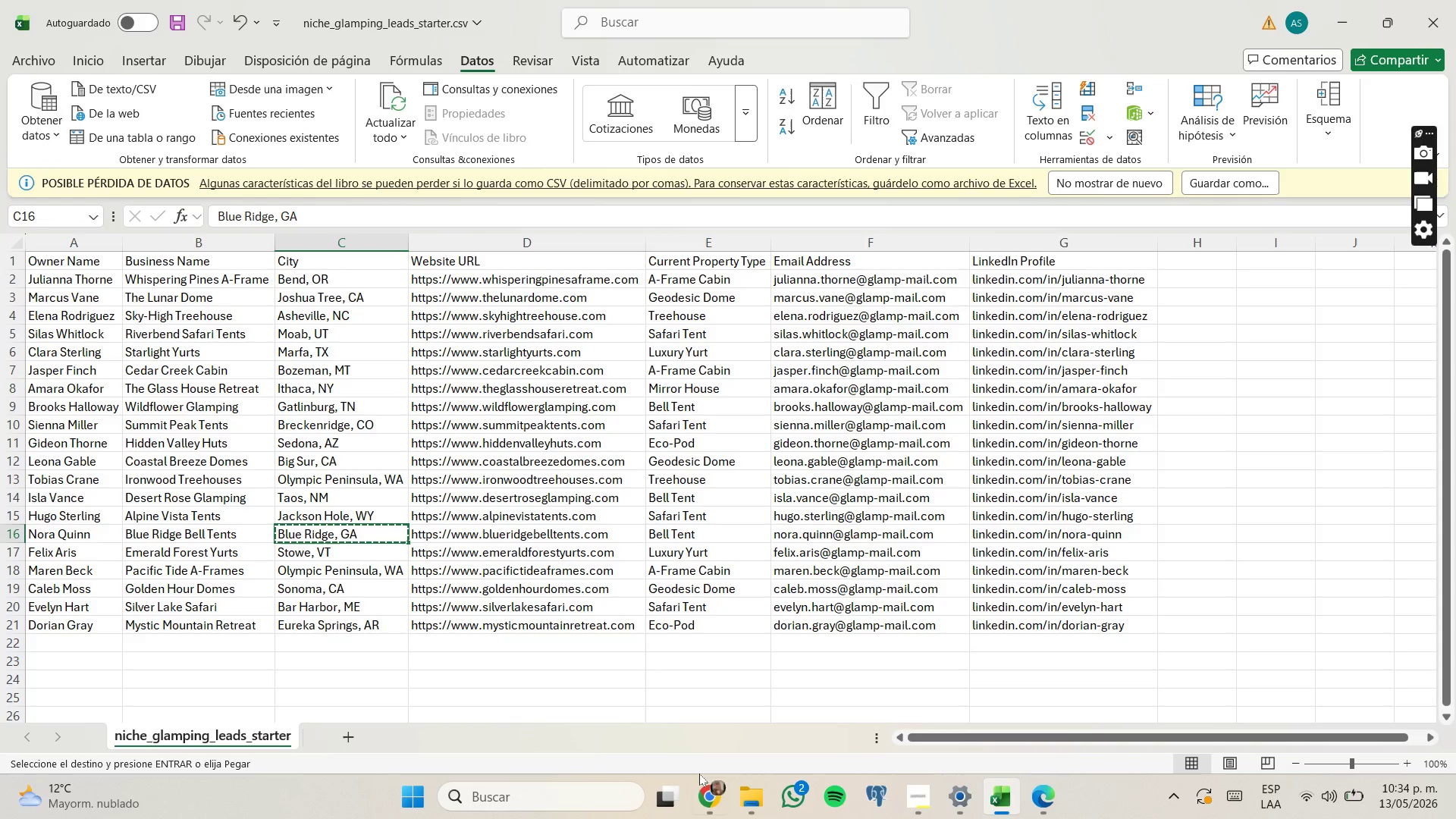 
left_click([703, 786])
 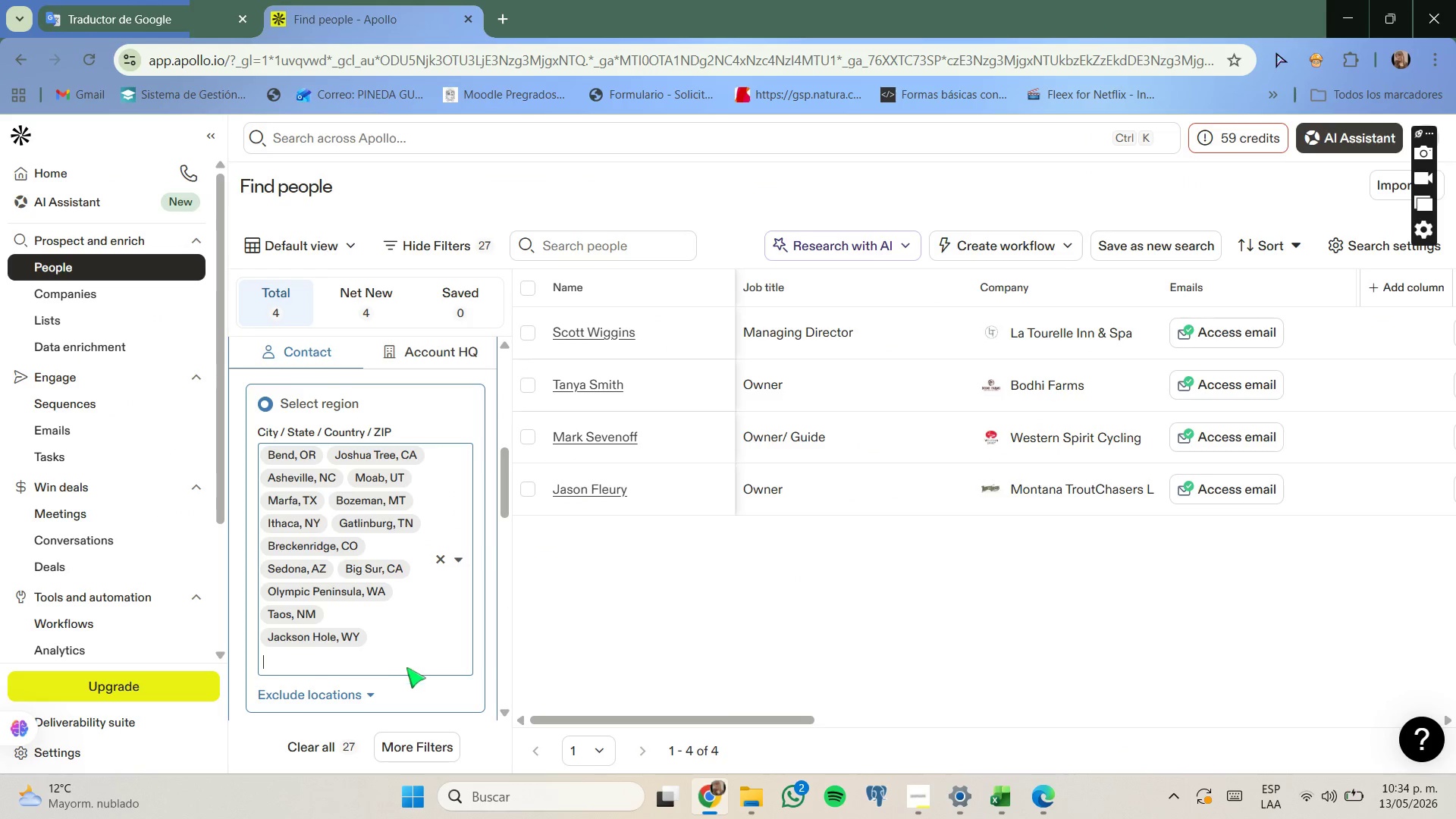 
key(Control+ControlLeft)
 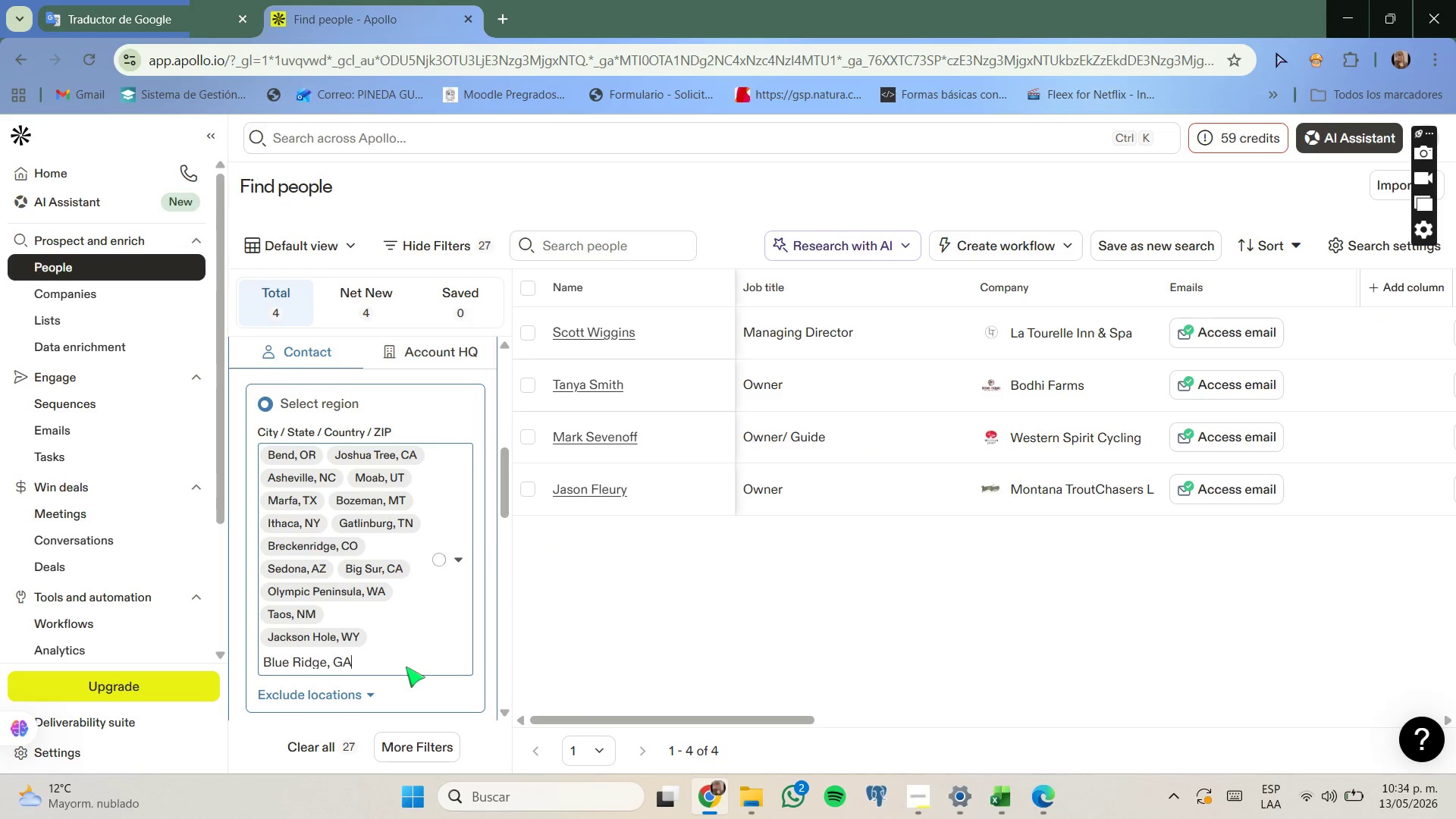 
key(Control+V)
 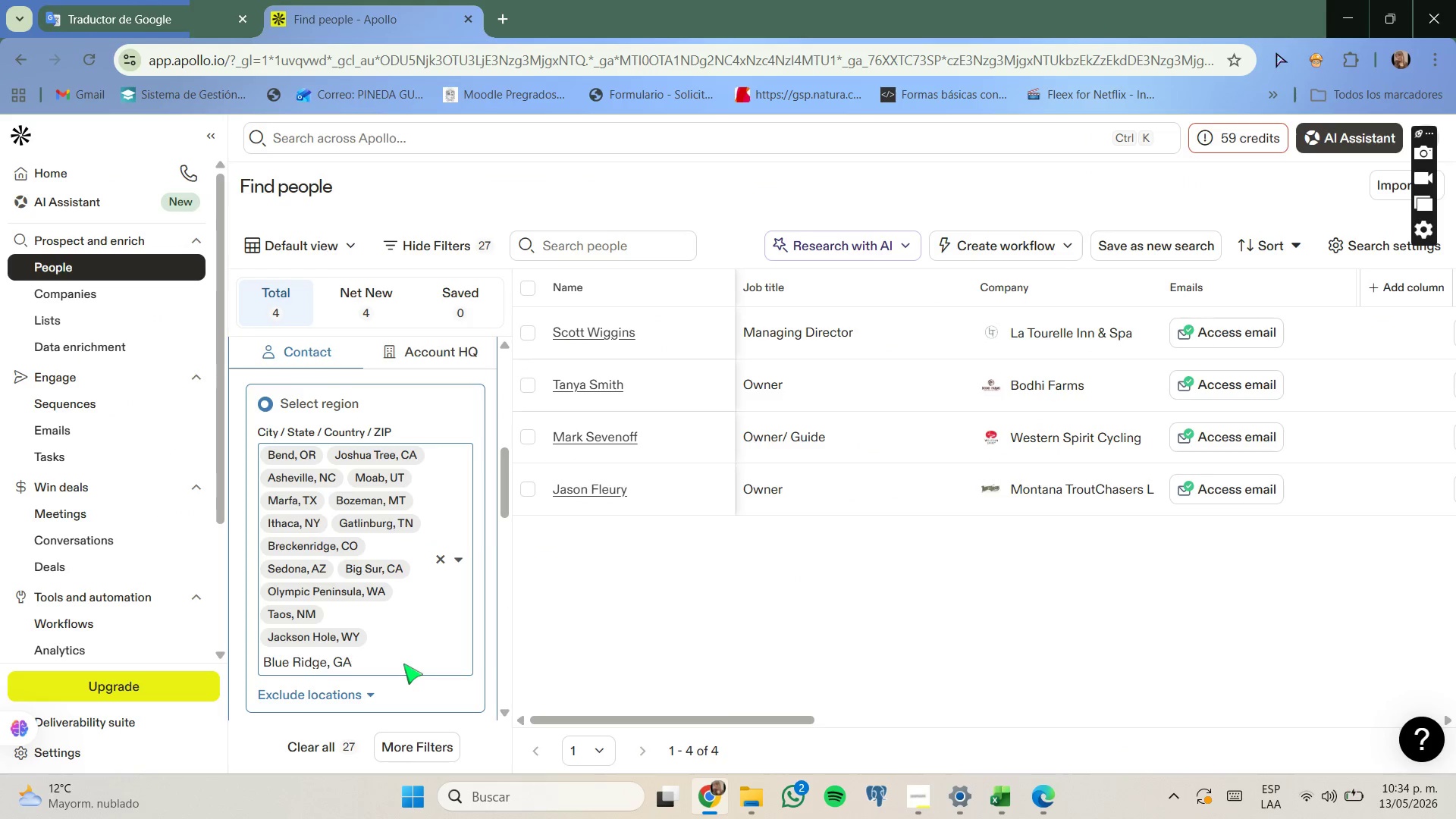 
key(Backspace)
 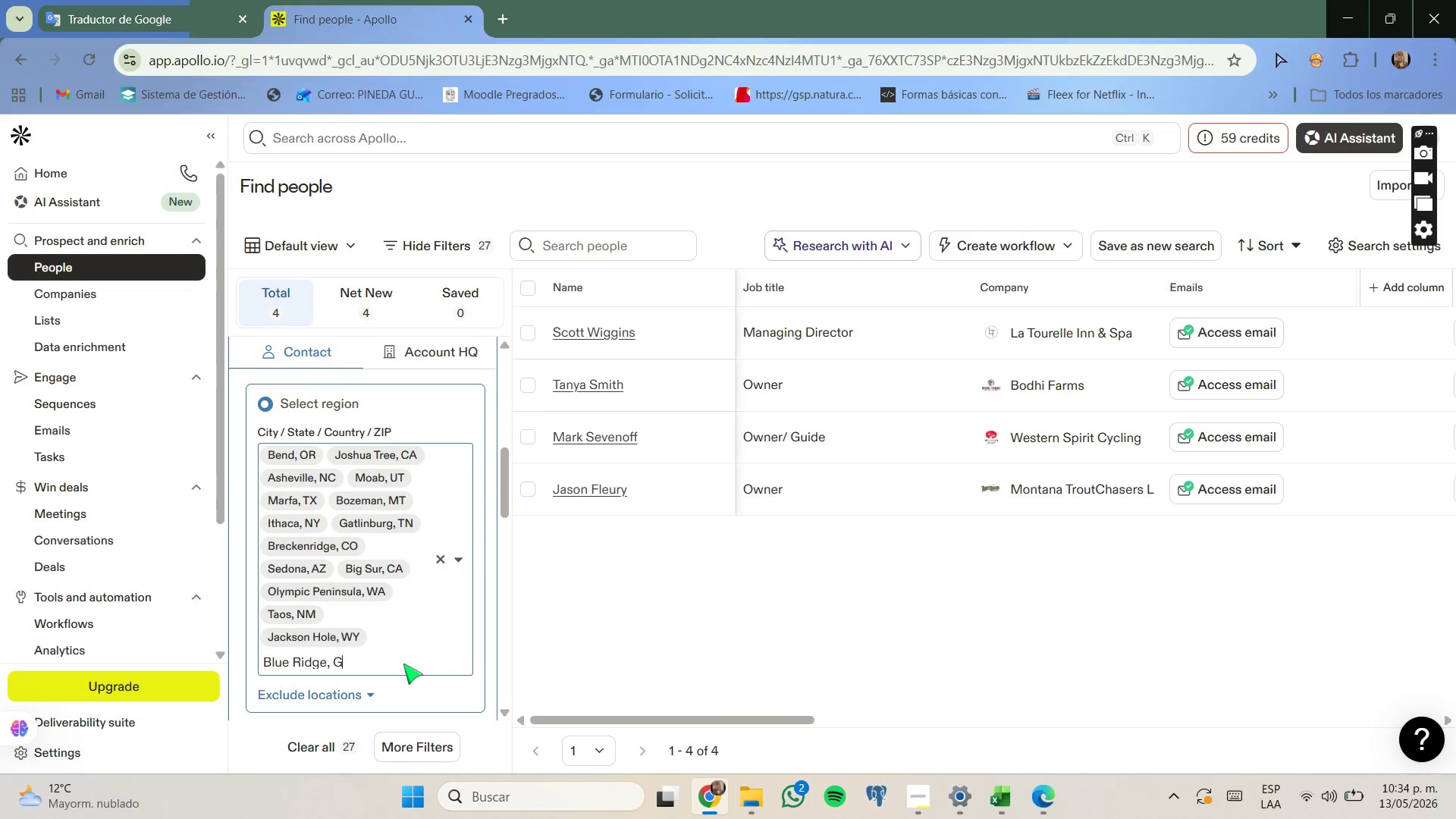 
key(A)
 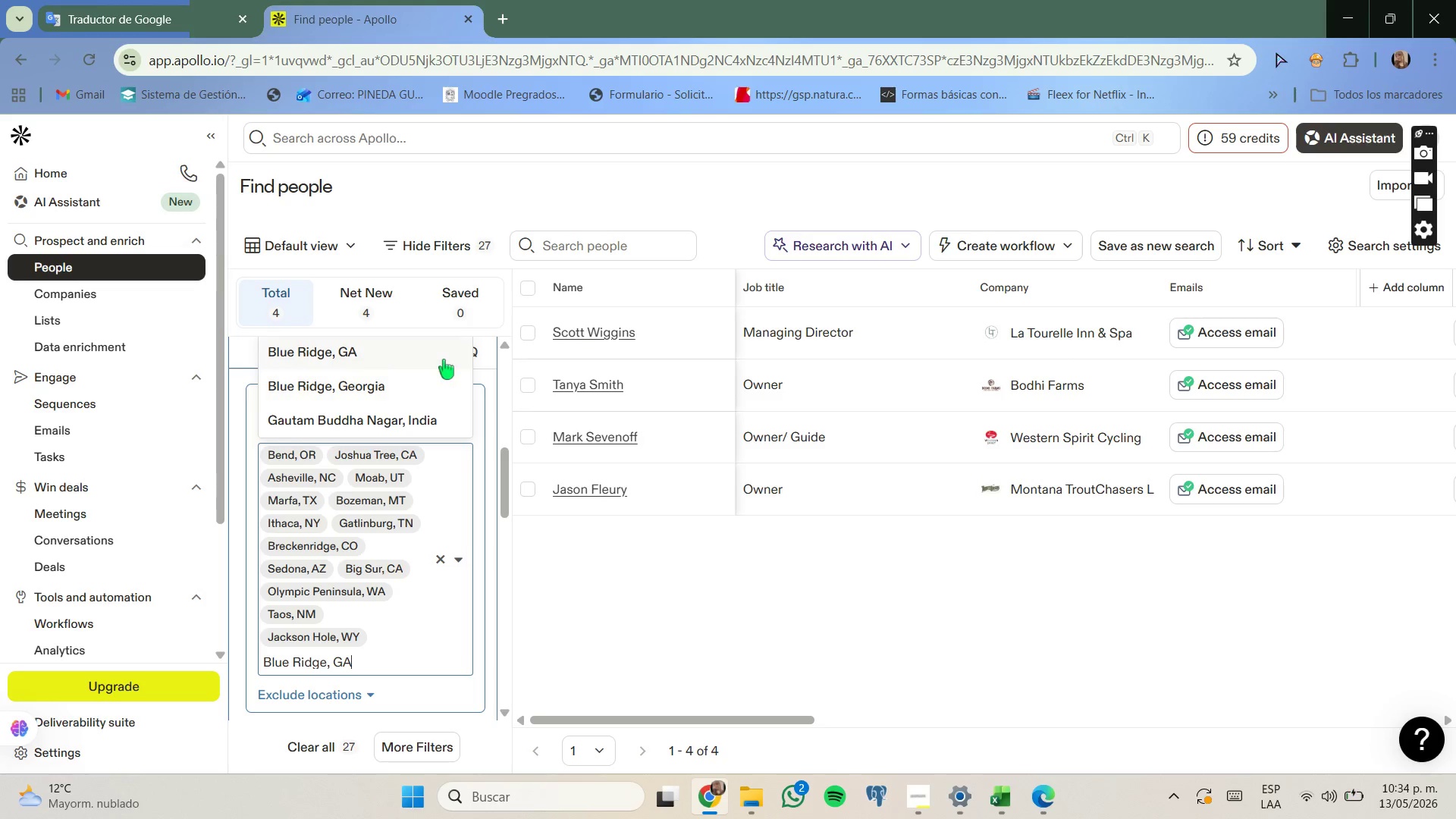 
left_click([443, 359])
 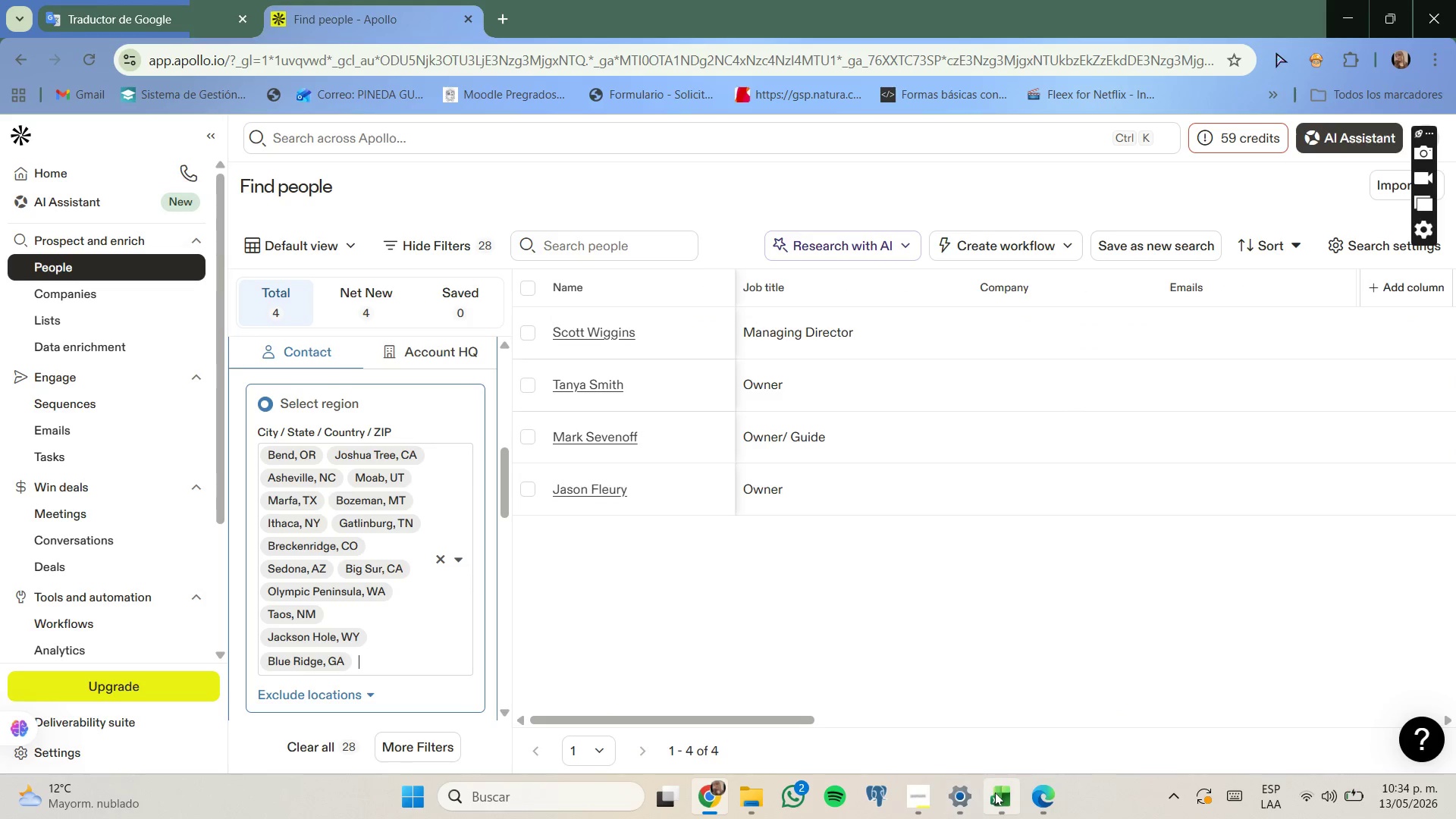 
left_click([995, 792])
 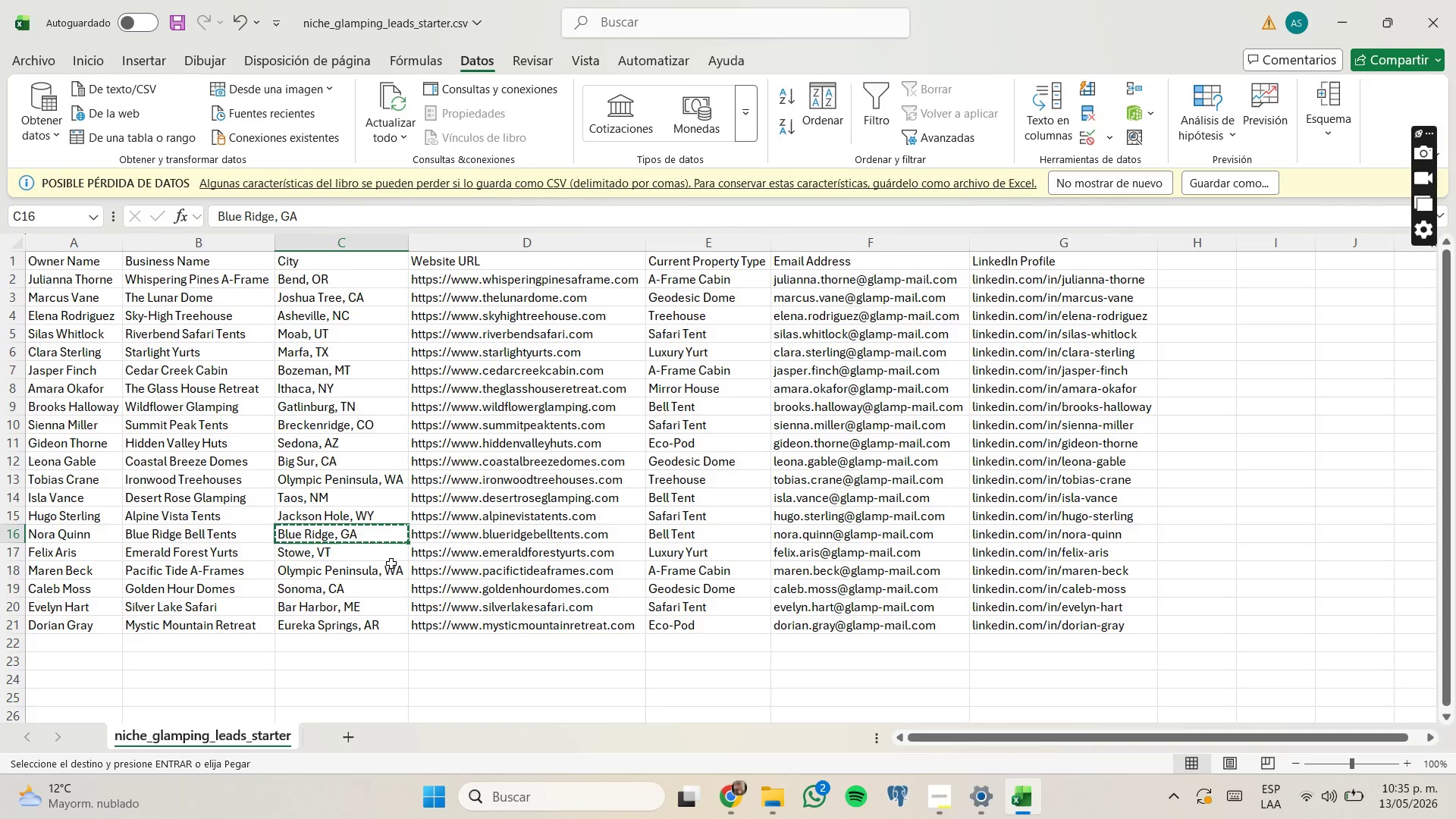 
left_click([378, 557])
 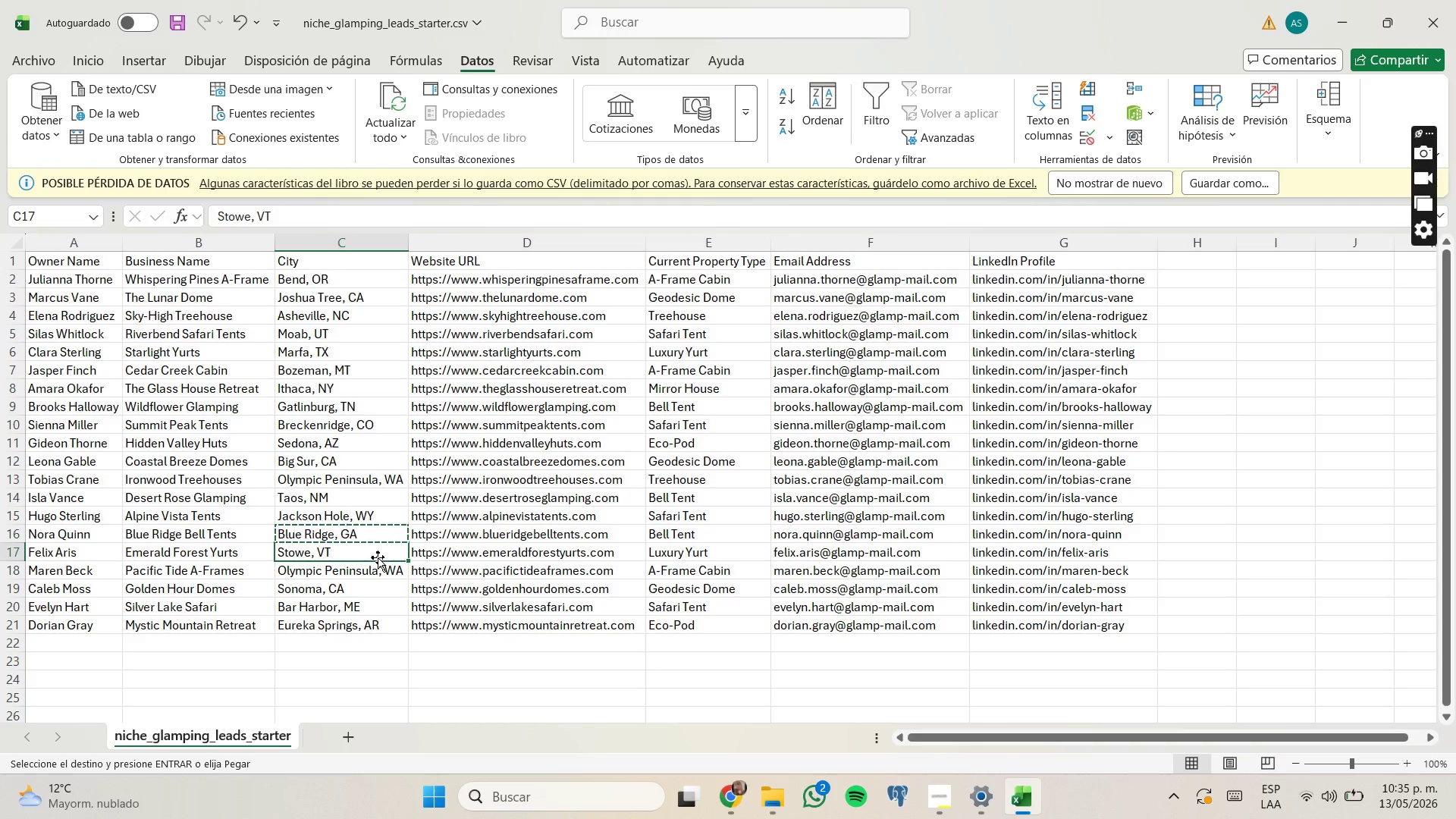 
key(Control+C)
 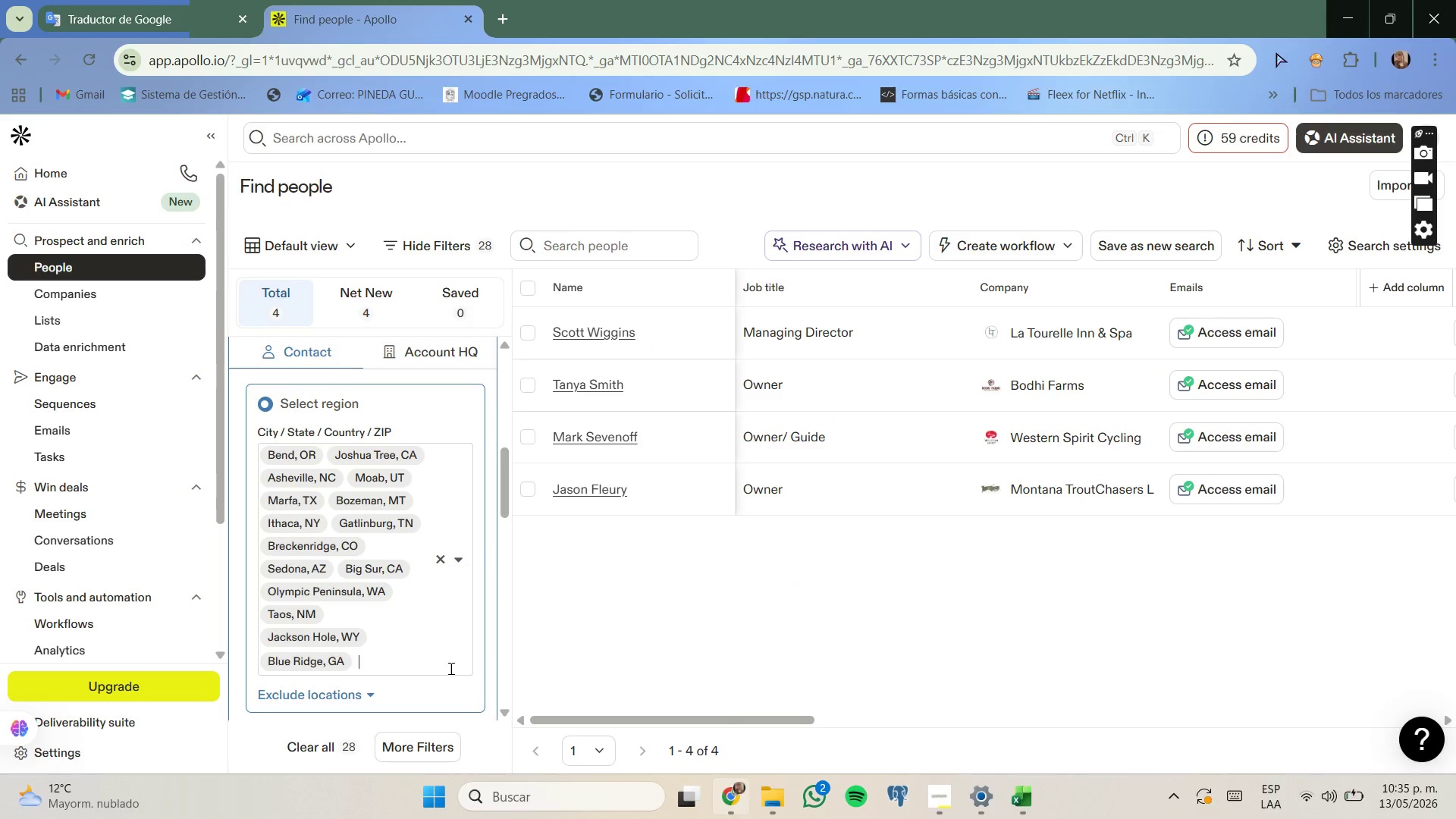 
key(Control+ControlLeft)
 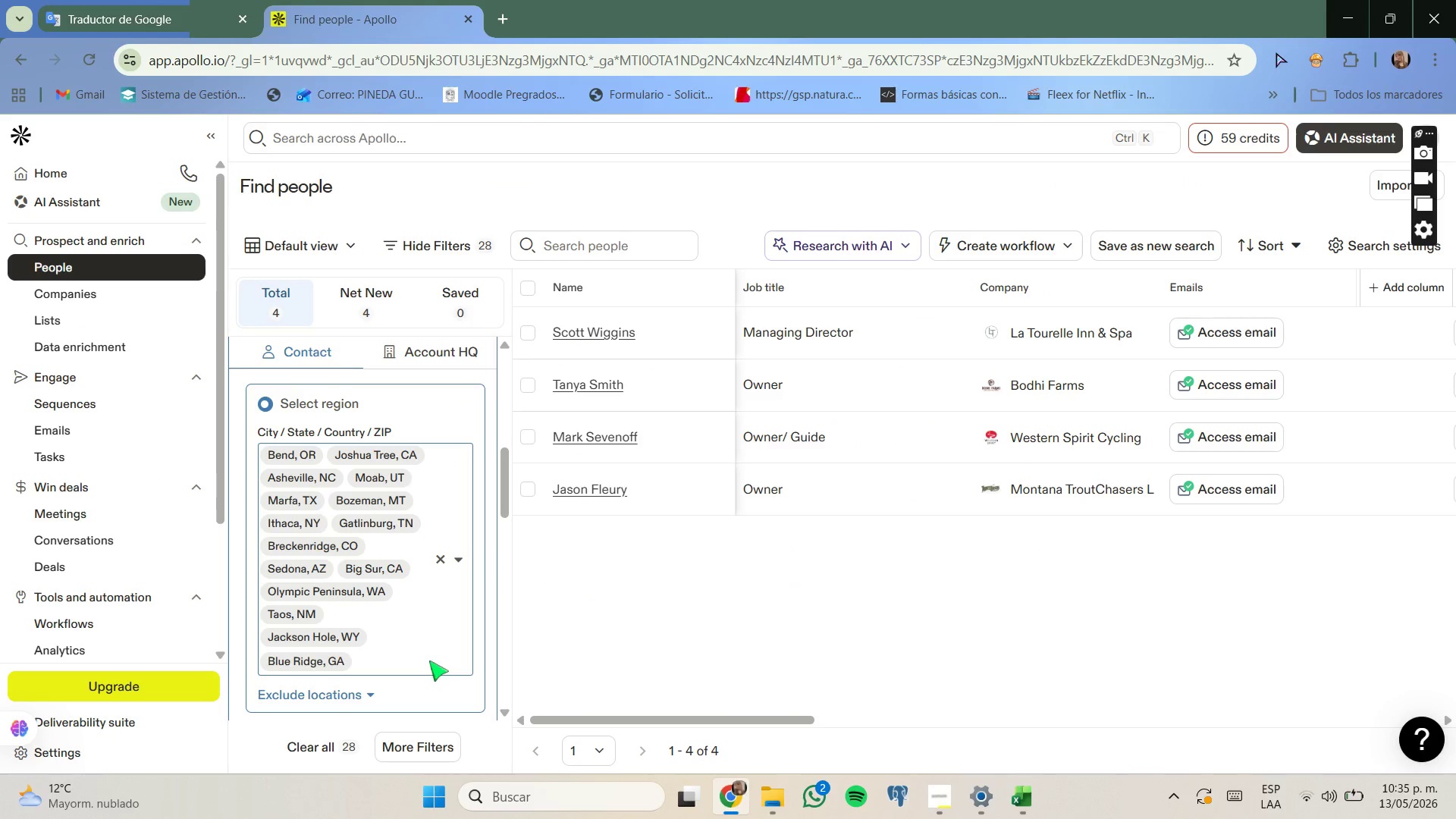 
key(Control+V)
 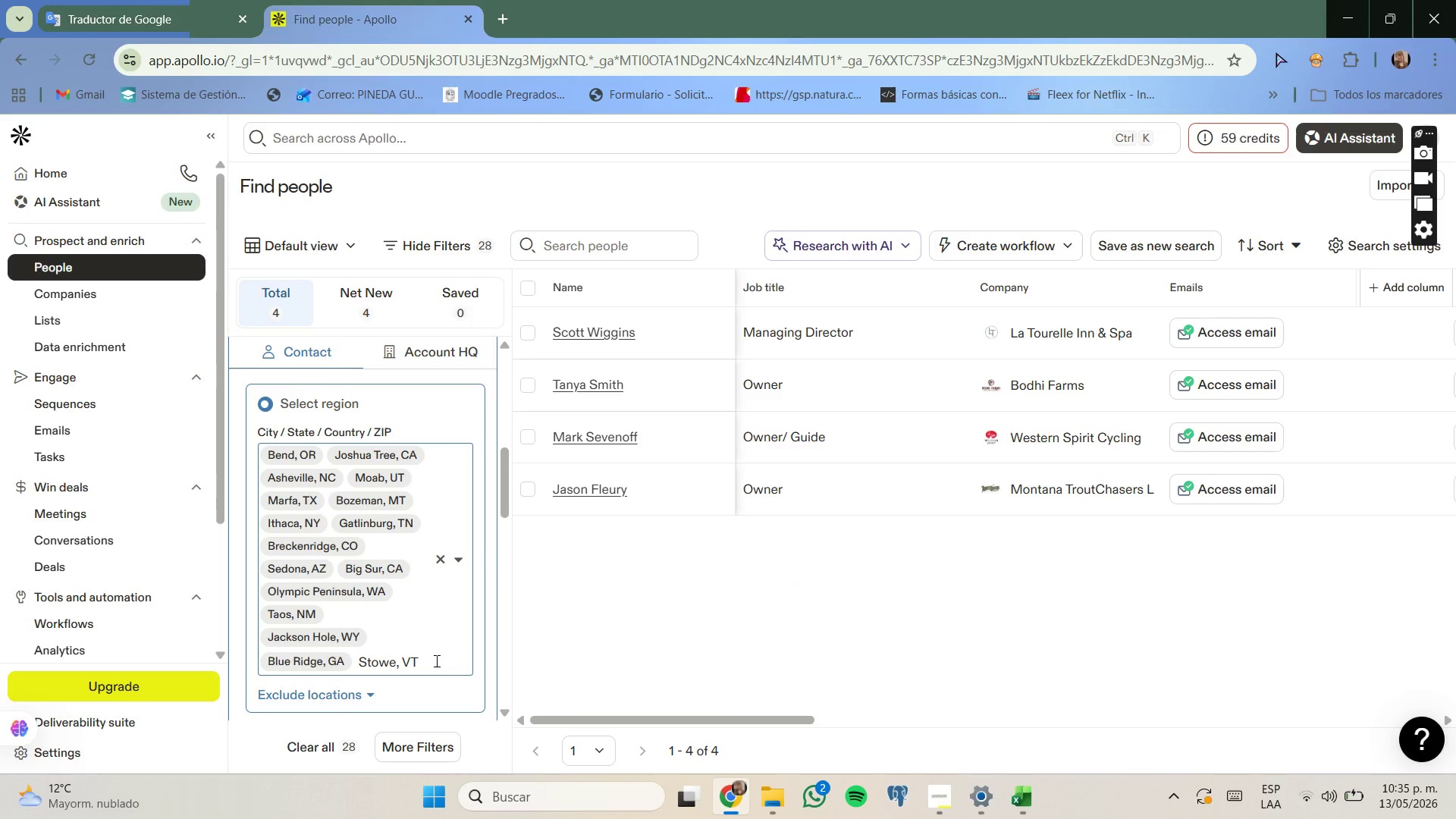 
key(Backspace)
 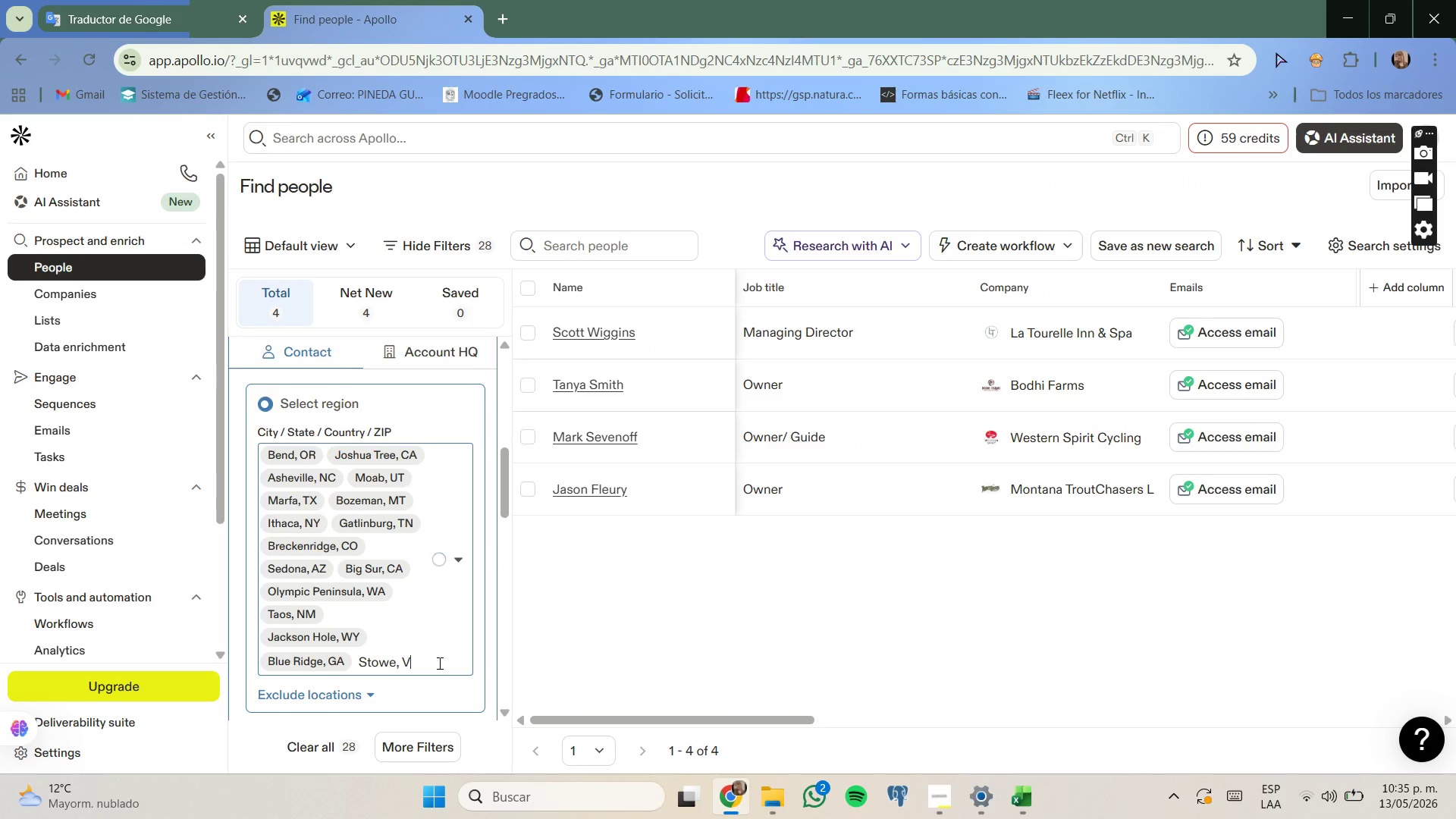 
key(T)
 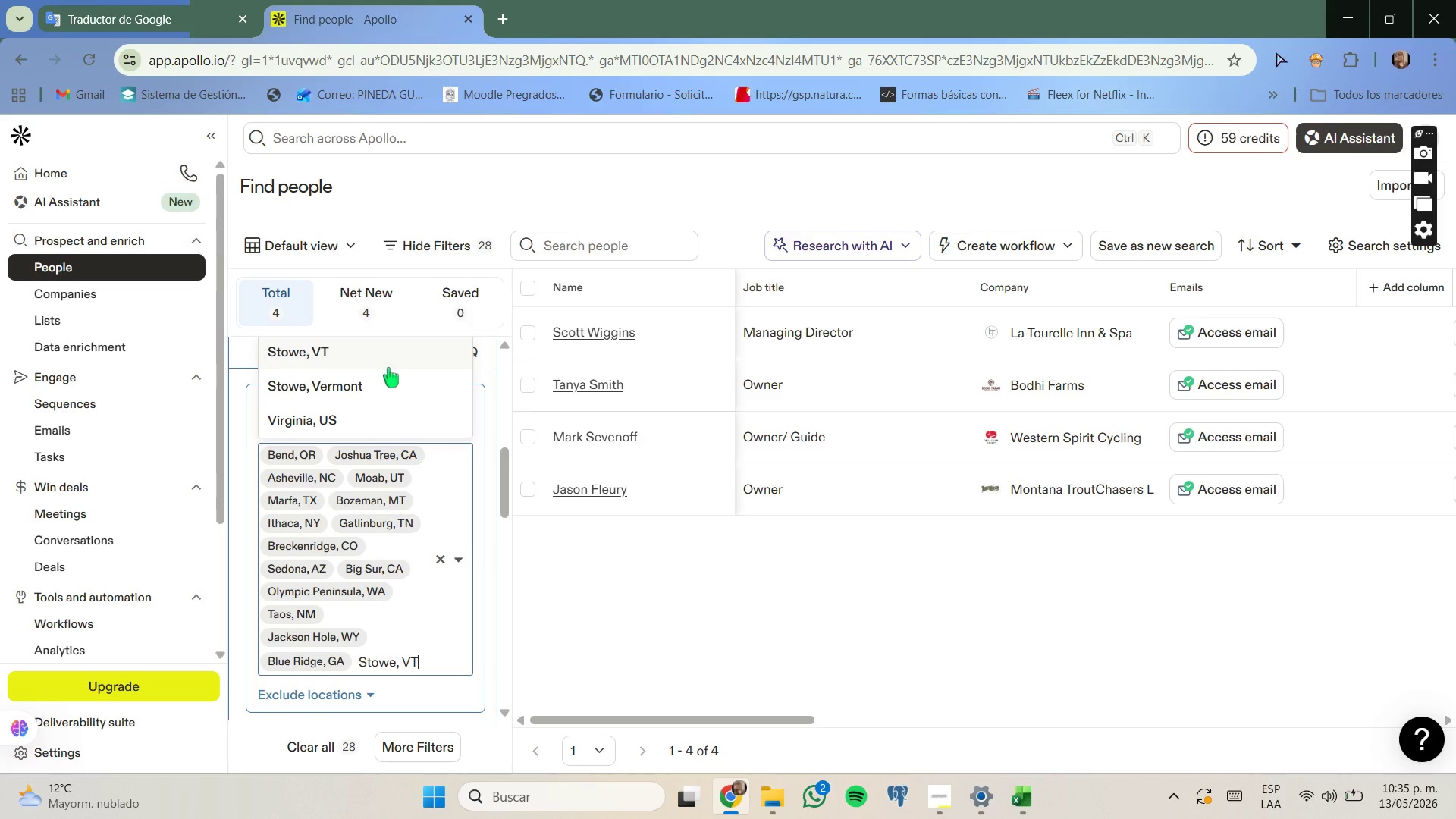 
left_click([384, 350])
 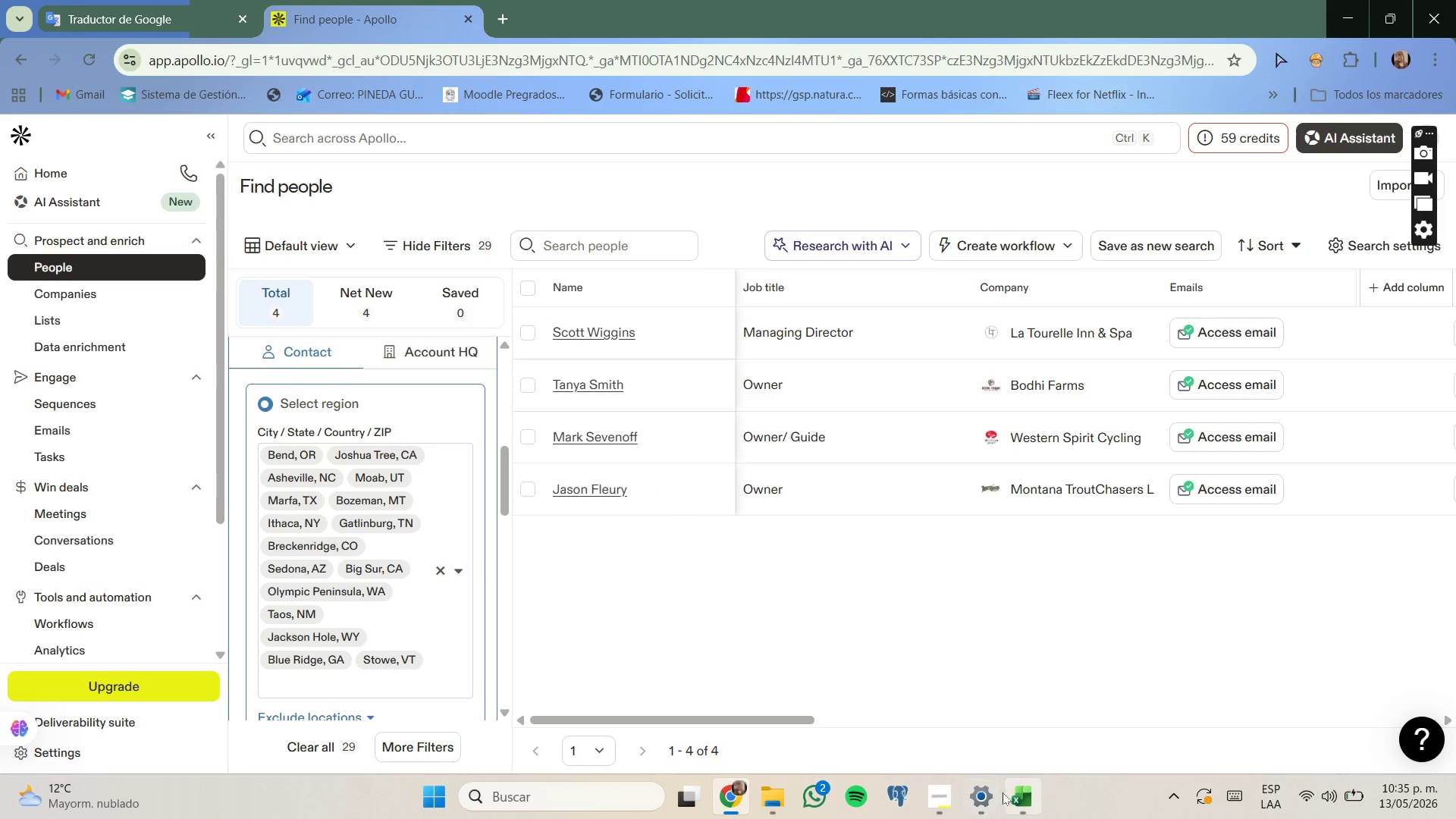 
left_click([1012, 793])
 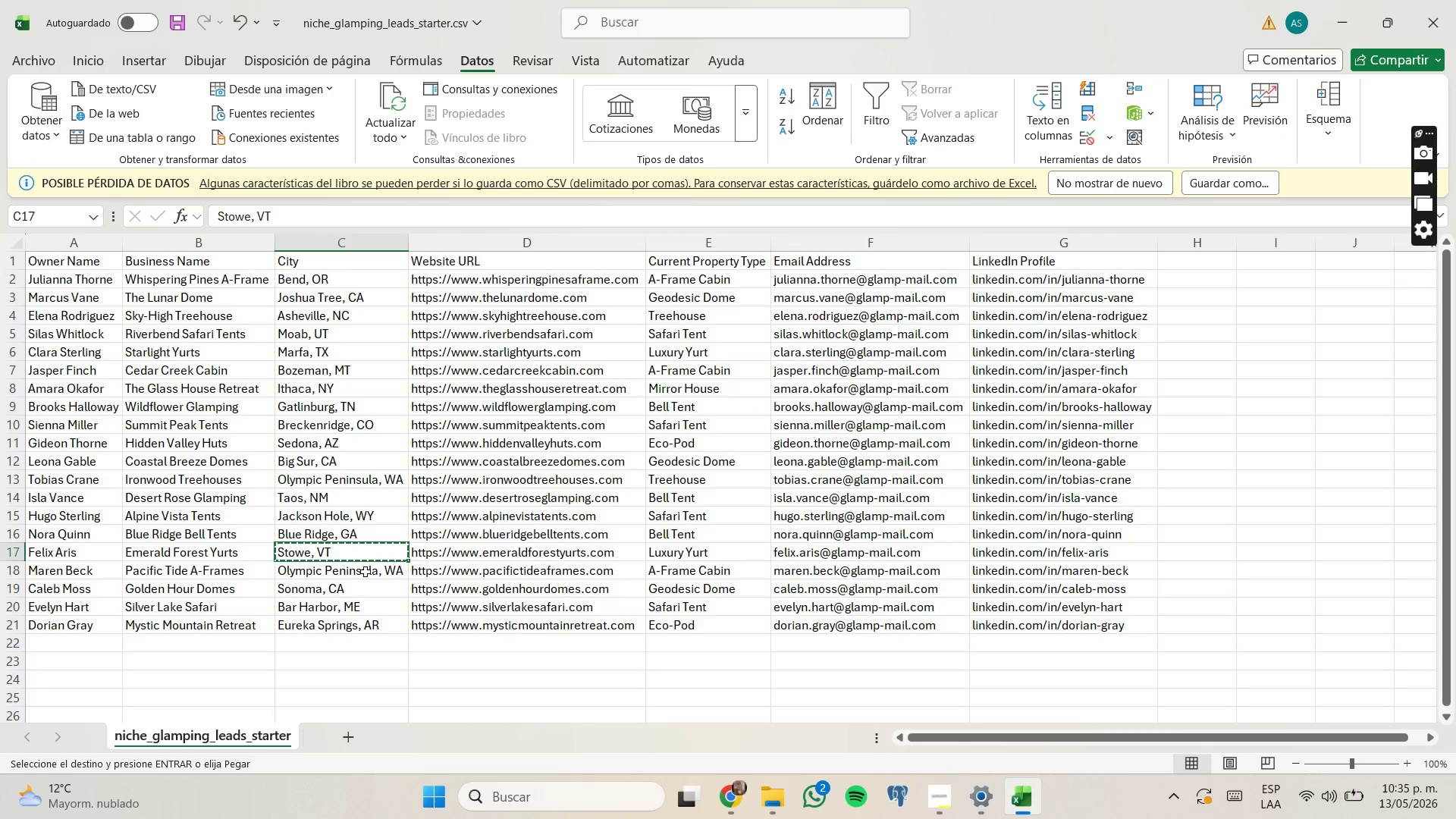 
left_click([367, 573])
 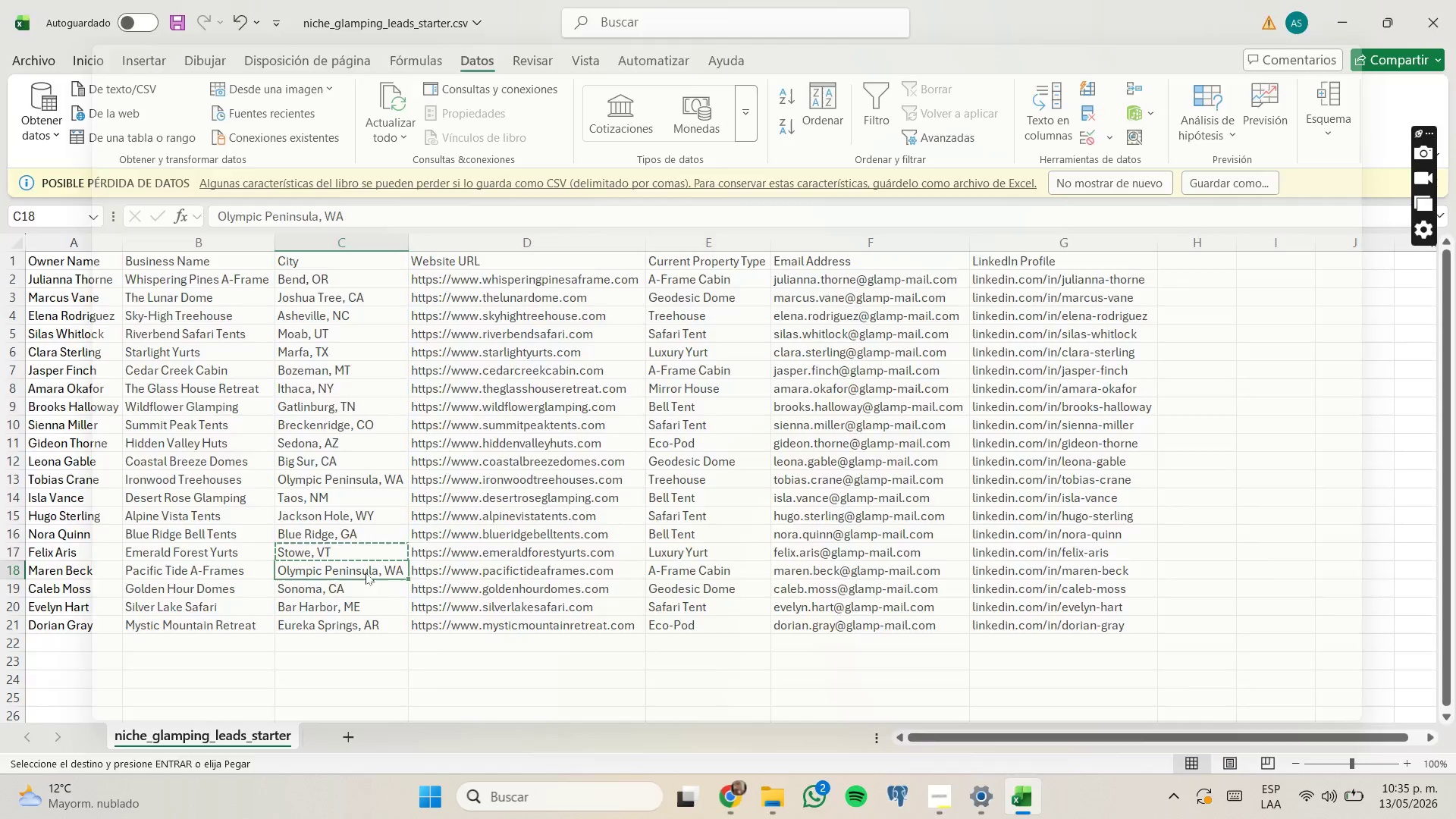 
key(Control+C)
 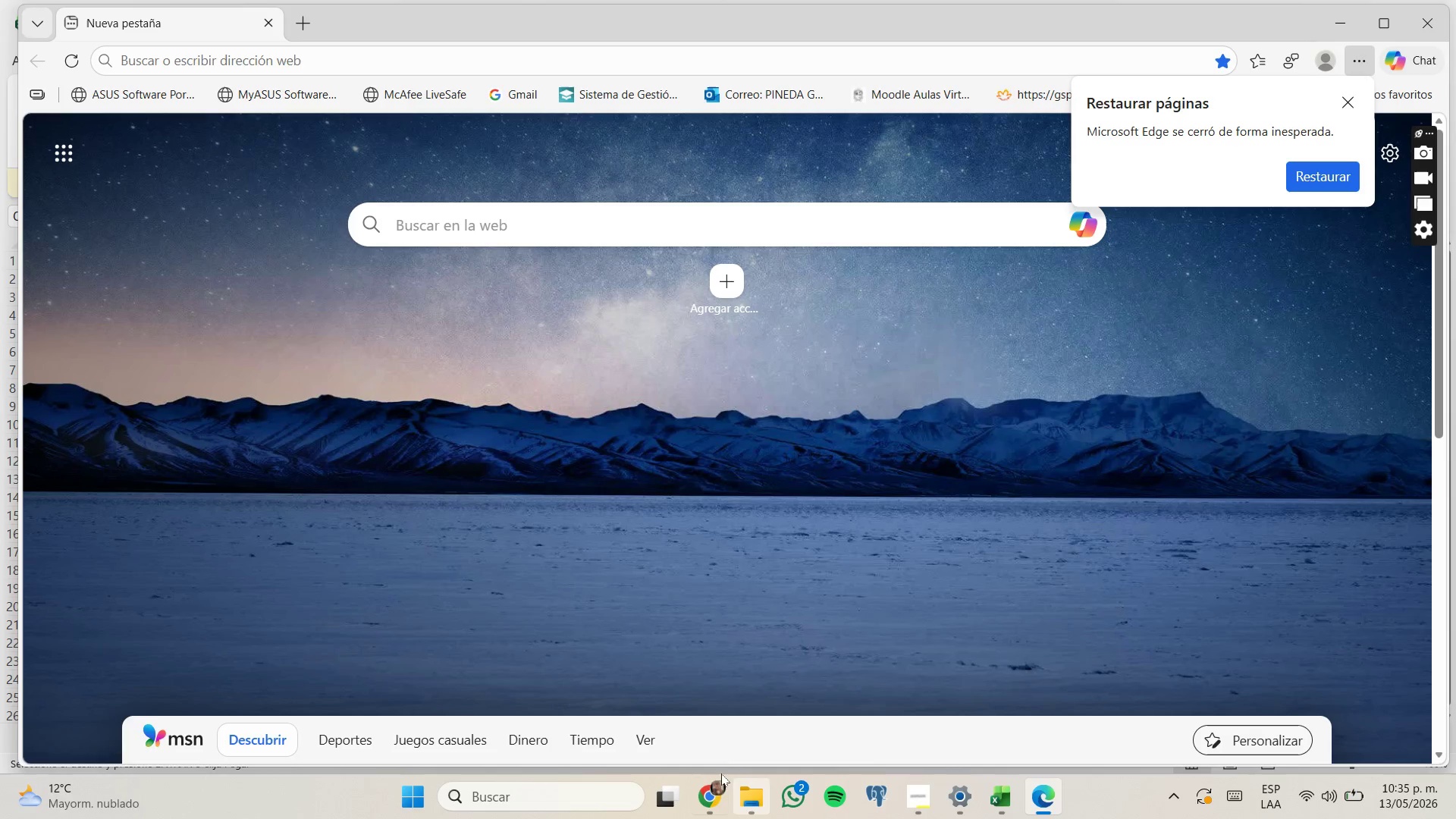 
left_click([717, 777])
 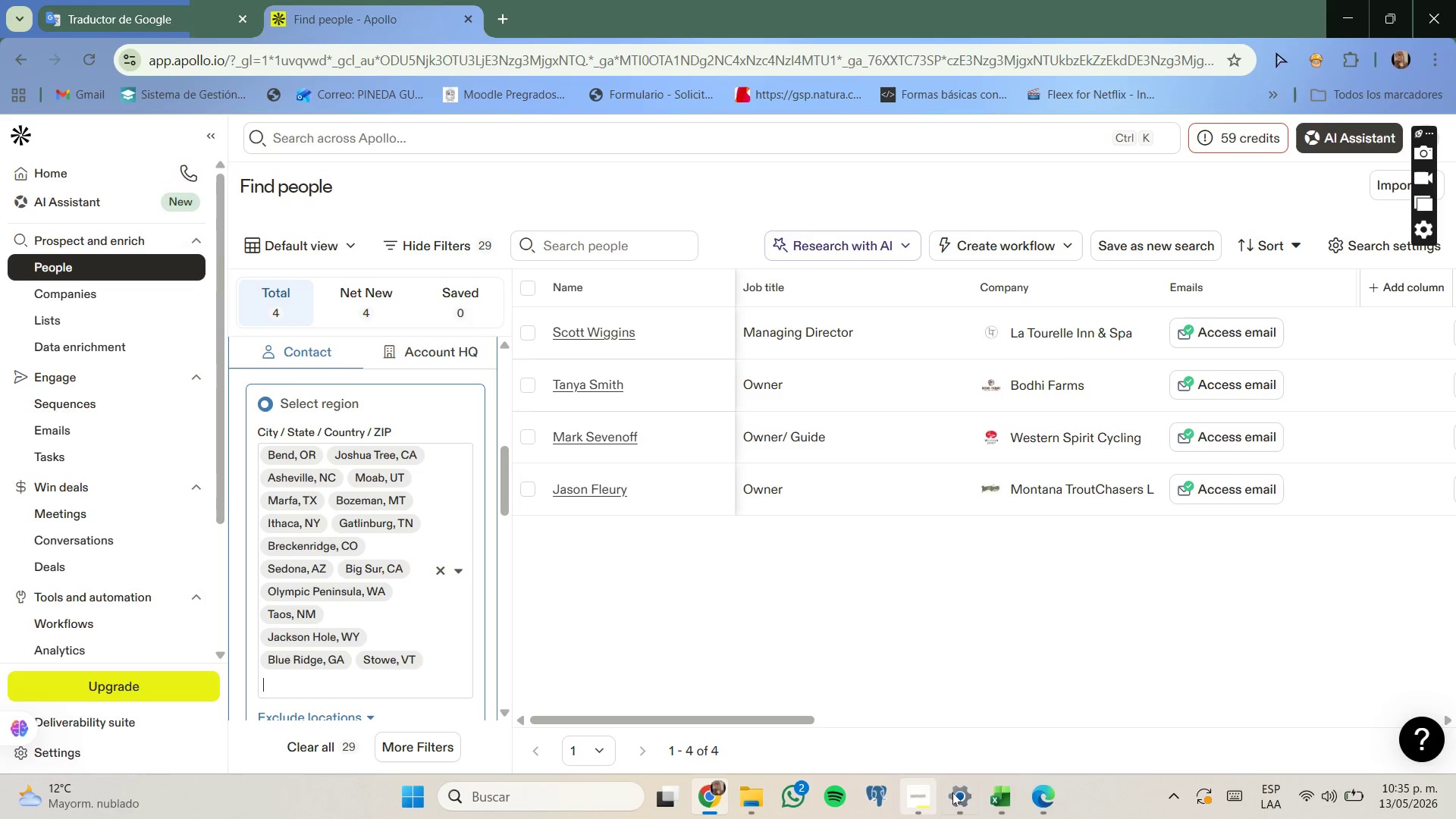 
left_click([1006, 791])
 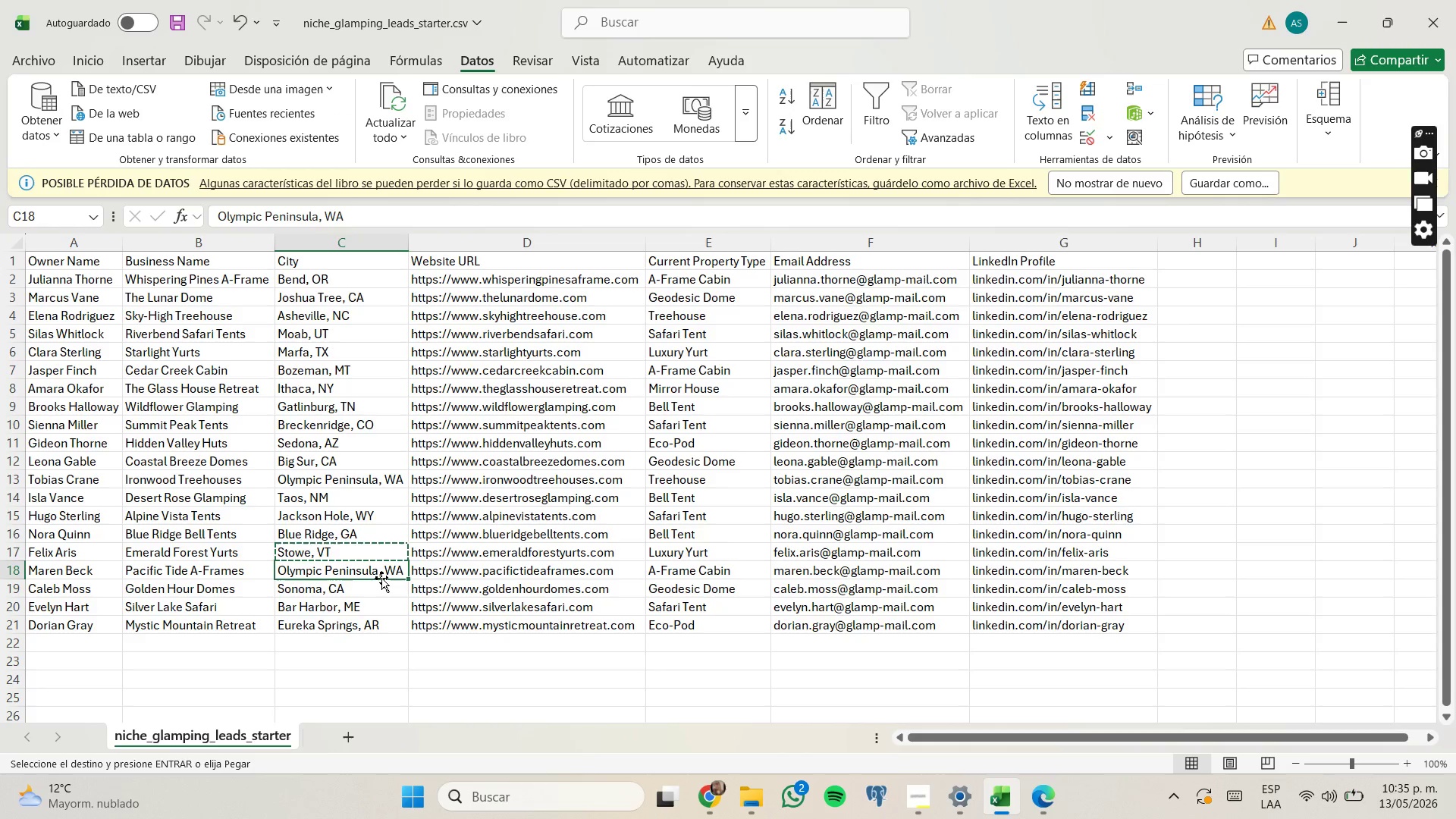 
left_click([381, 575])
 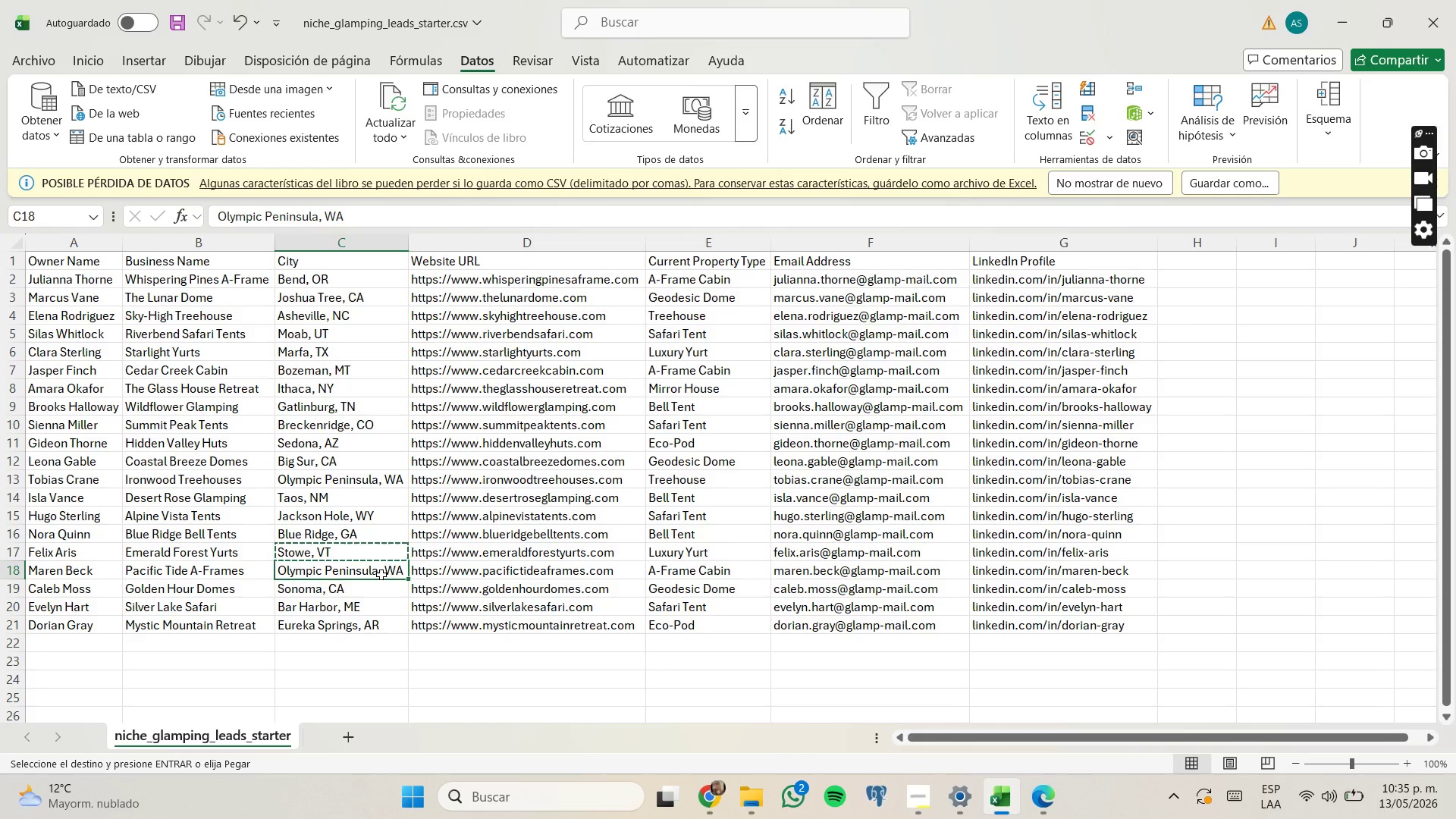 
key(Control+C)
 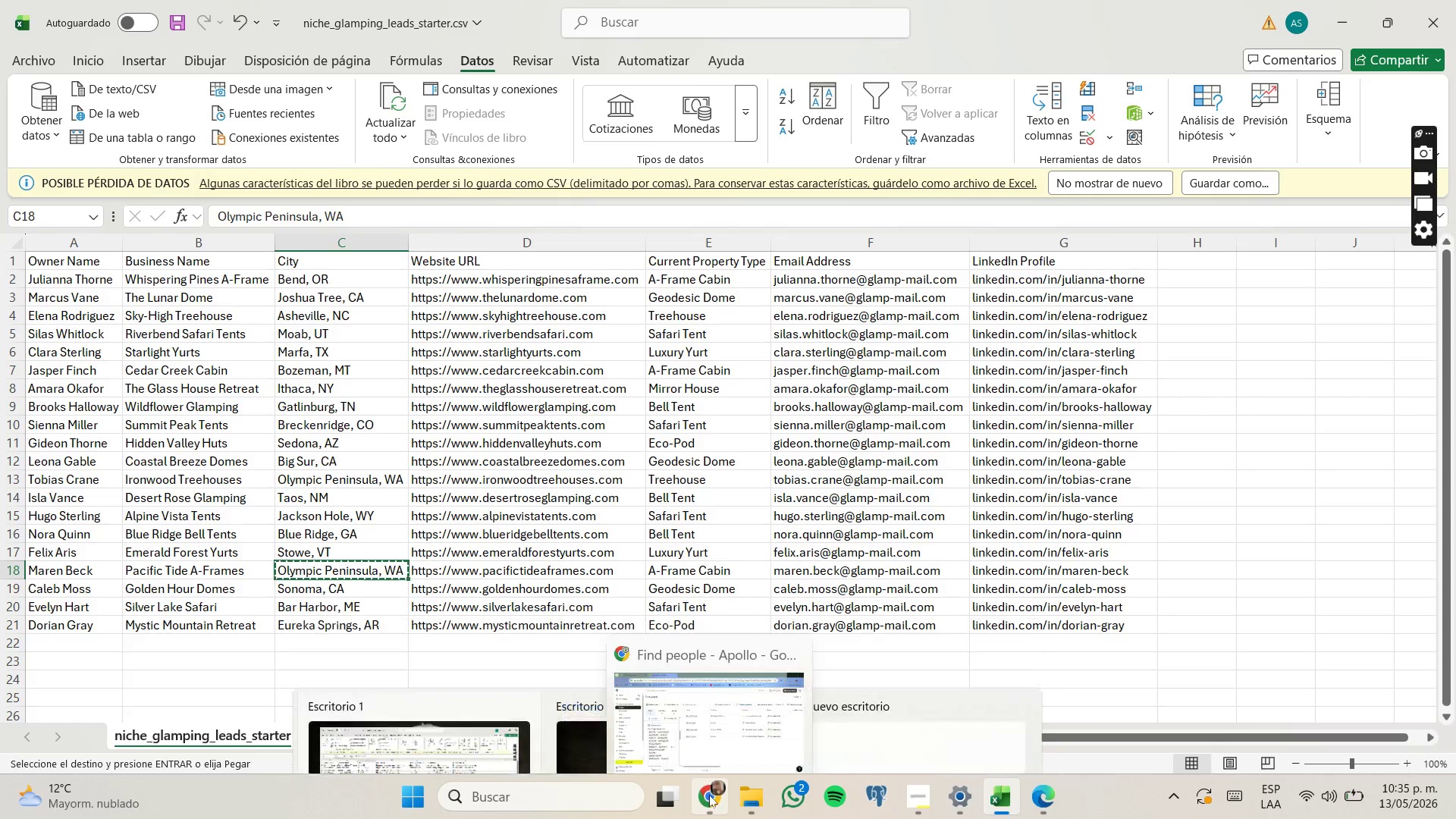 
left_click([717, 733])
 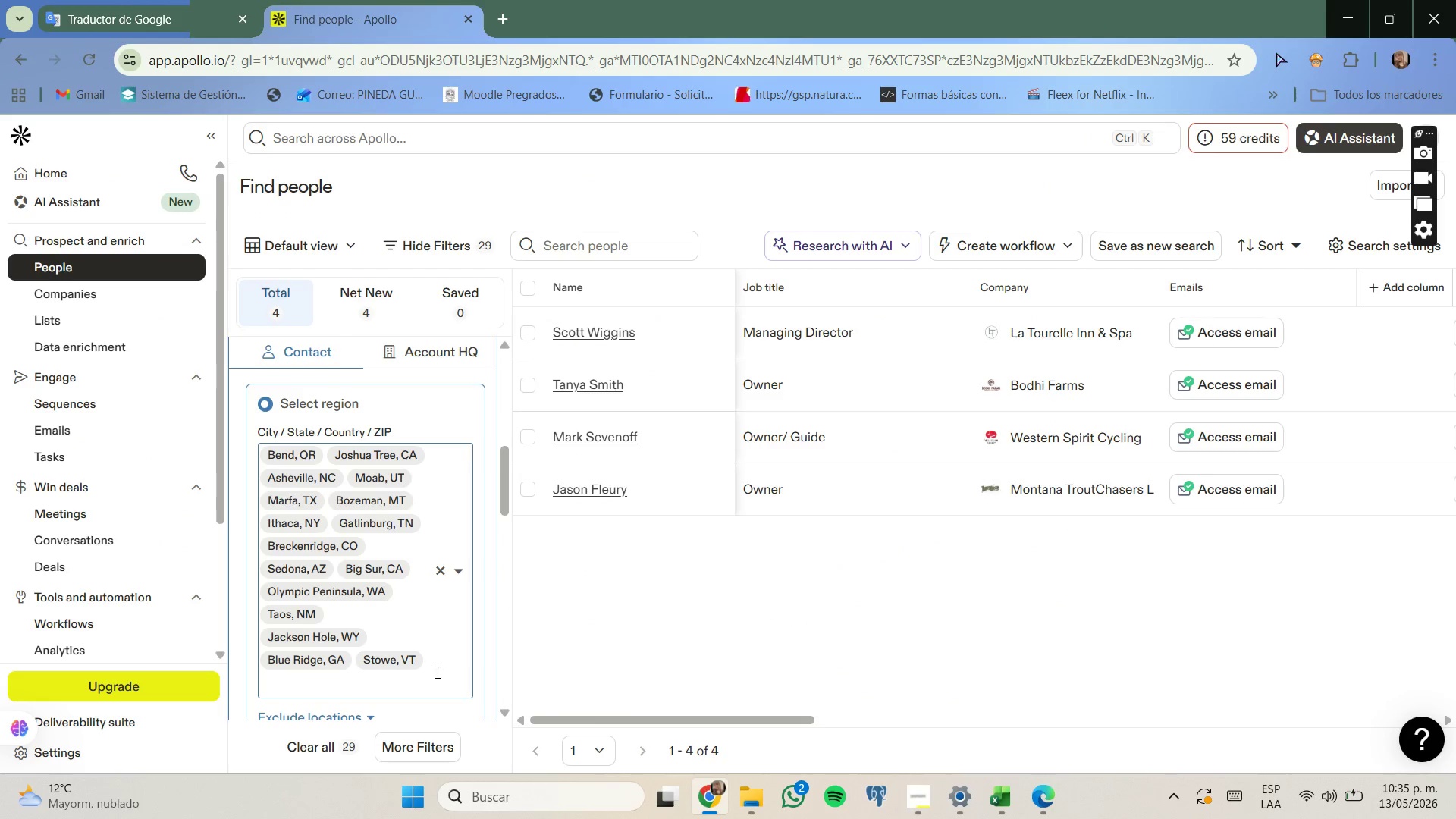 
key(Control+V)
 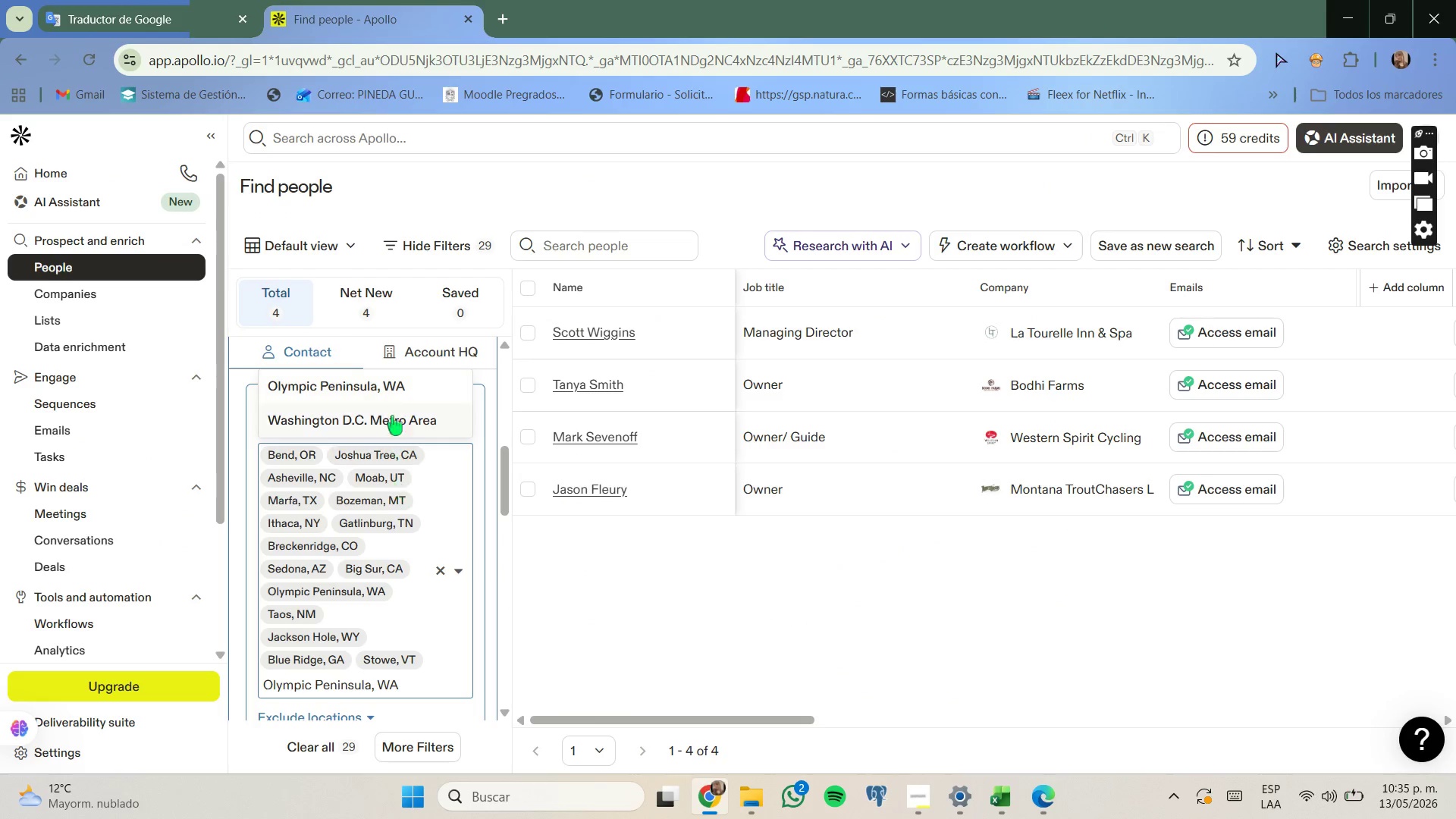 
left_click([397, 382])
 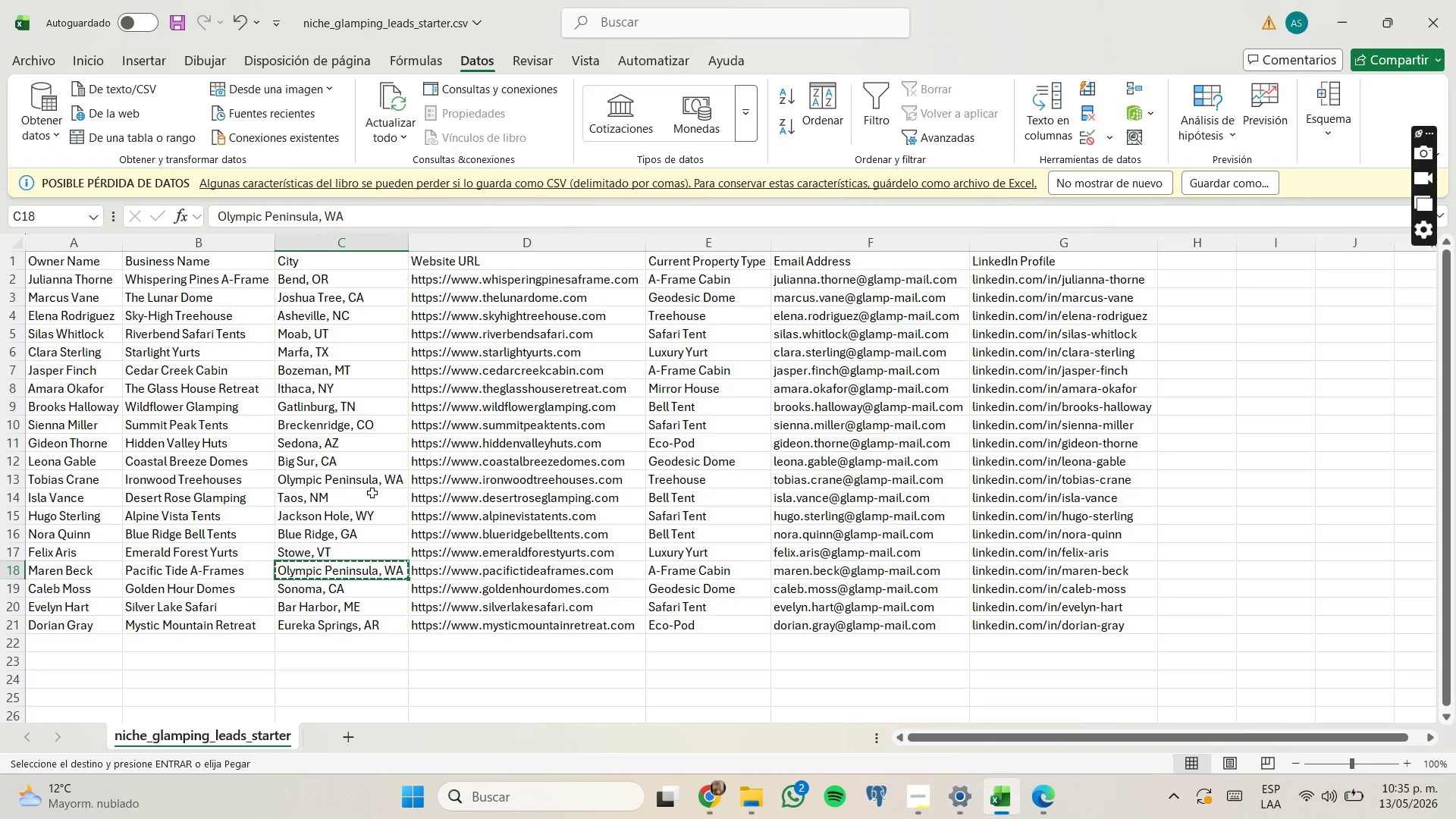 
wait(5.69)
 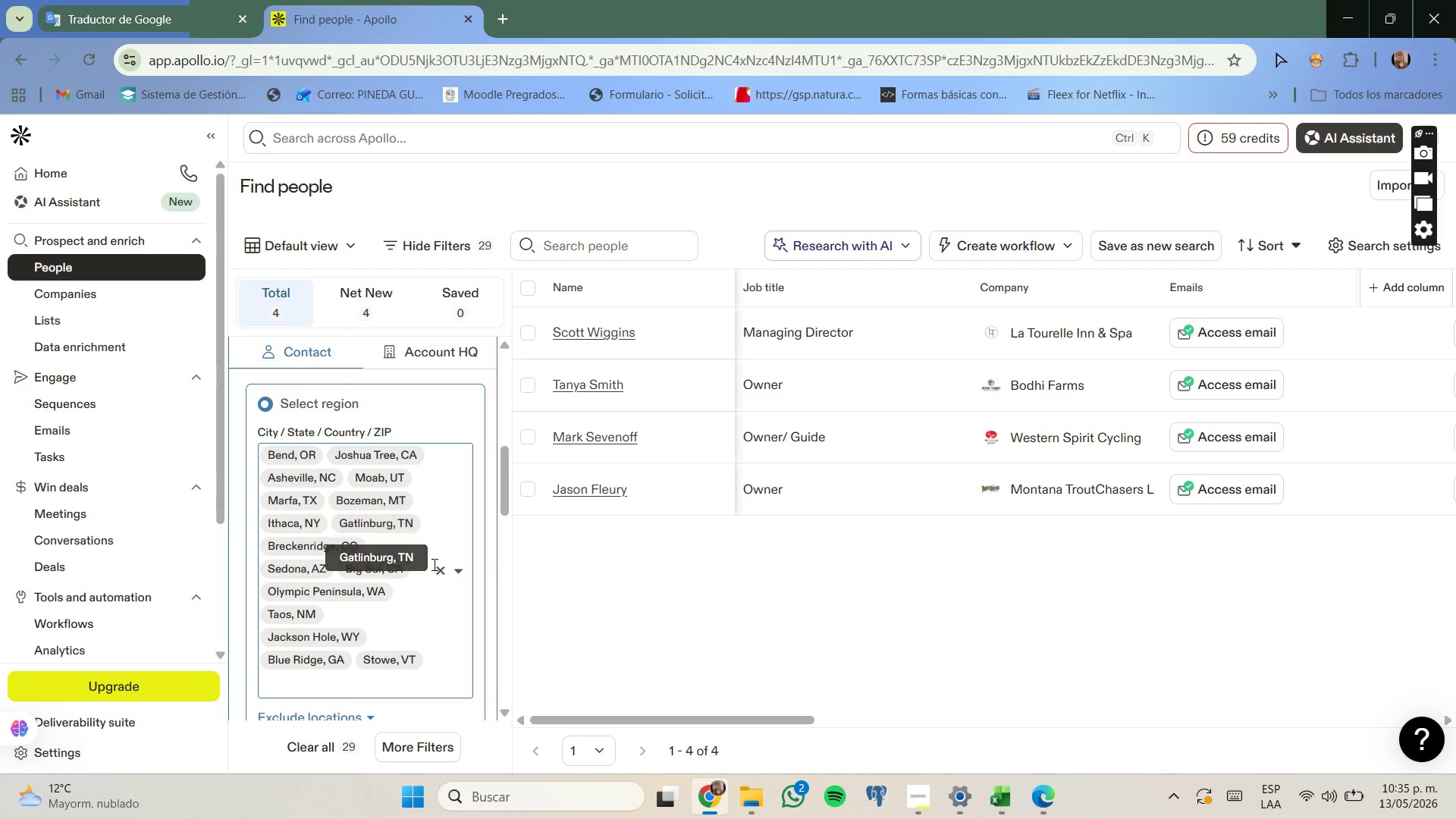 
left_click([377, 588])
 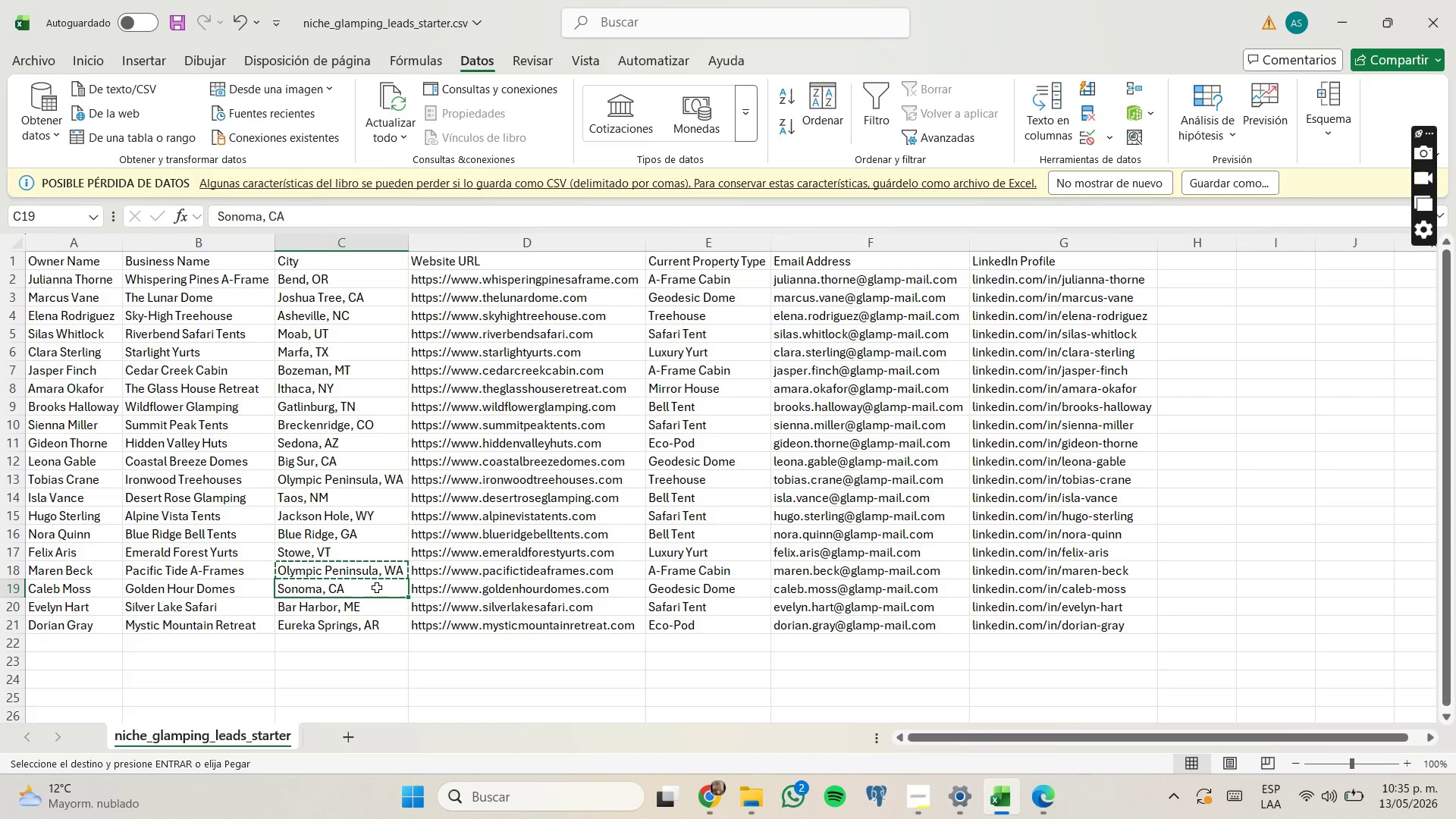 
key(Control+C)
 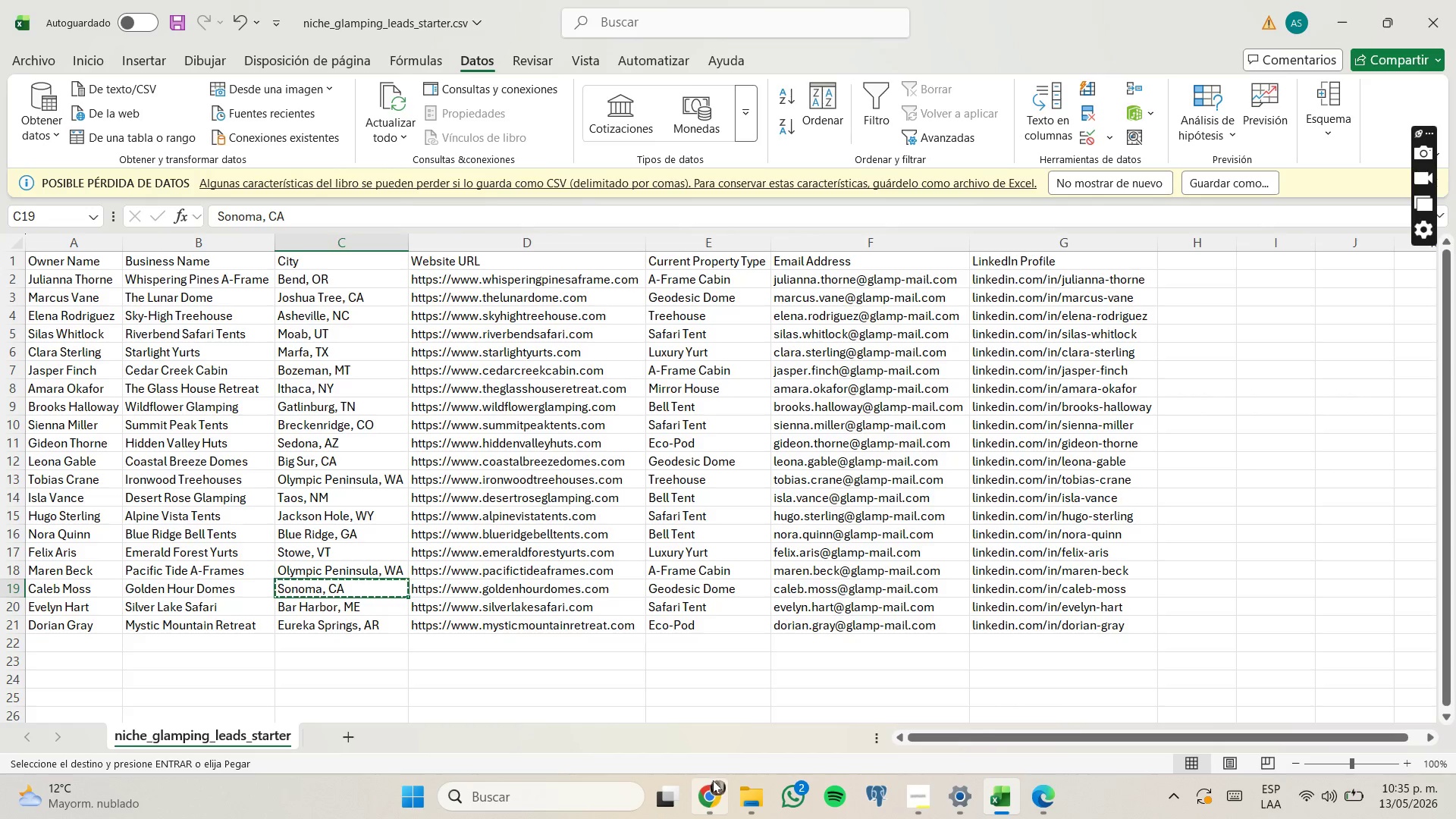 
left_click([712, 781])
 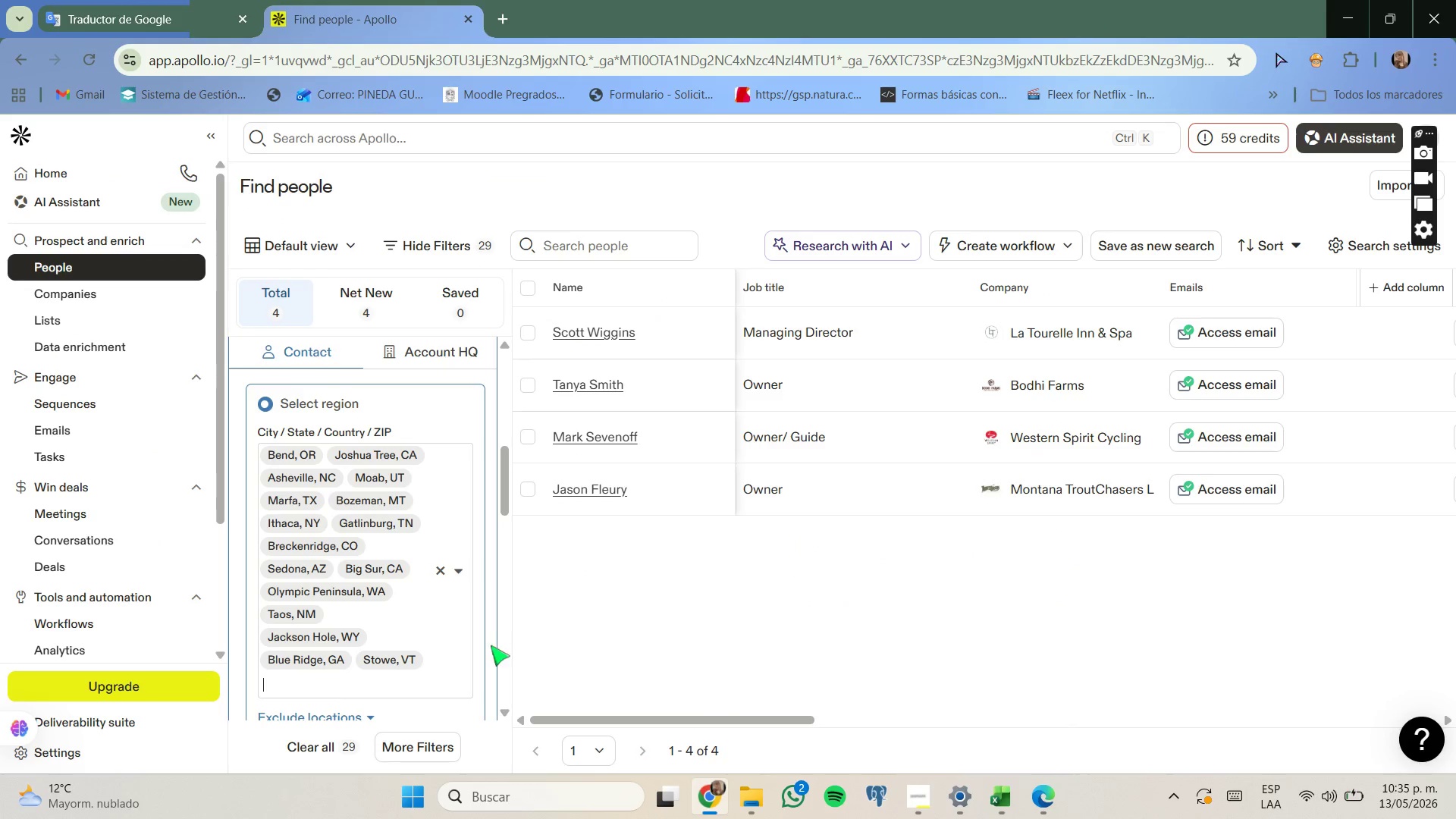 
key(Control+ControlLeft)
 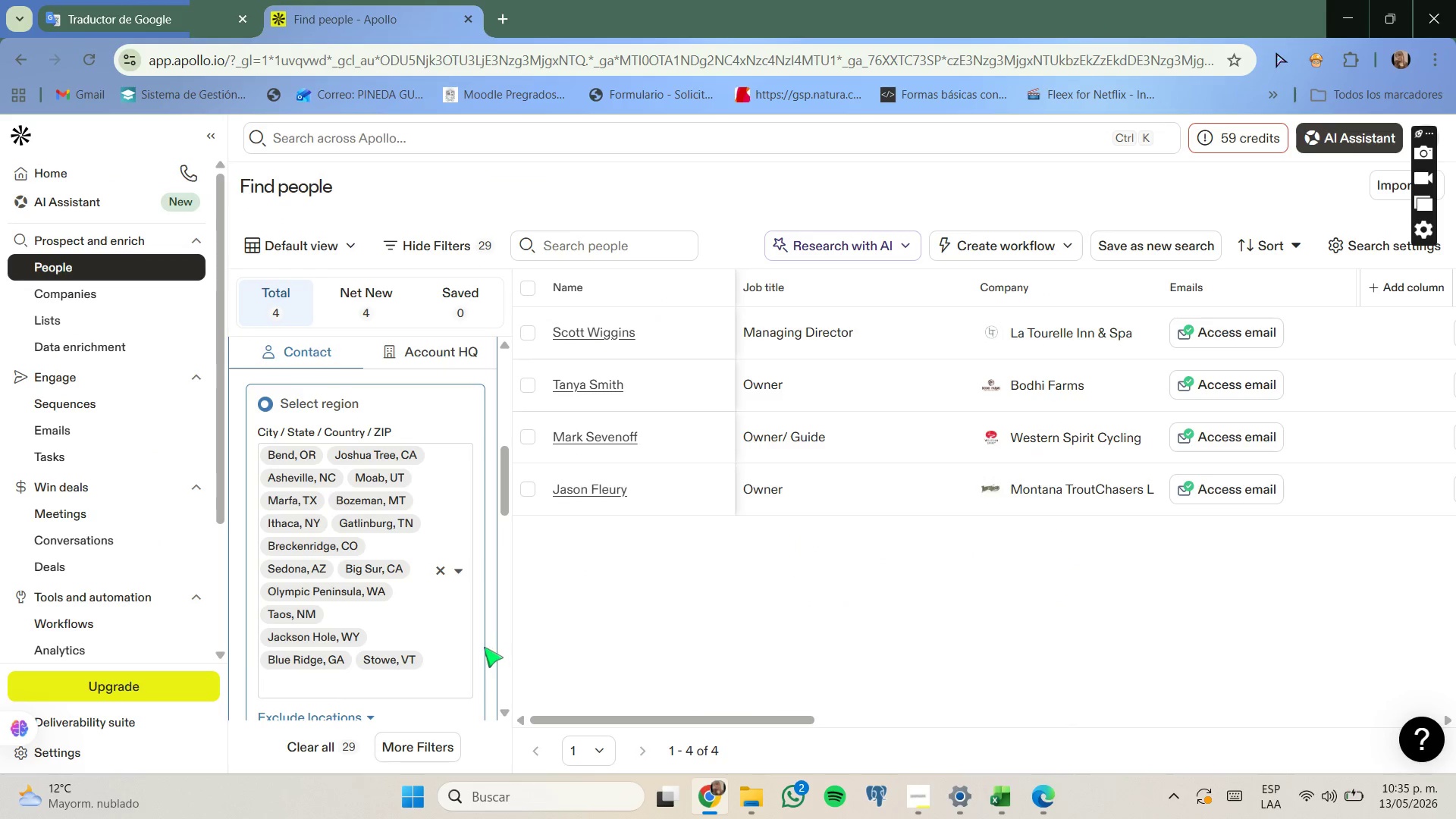 
key(Control+V)
 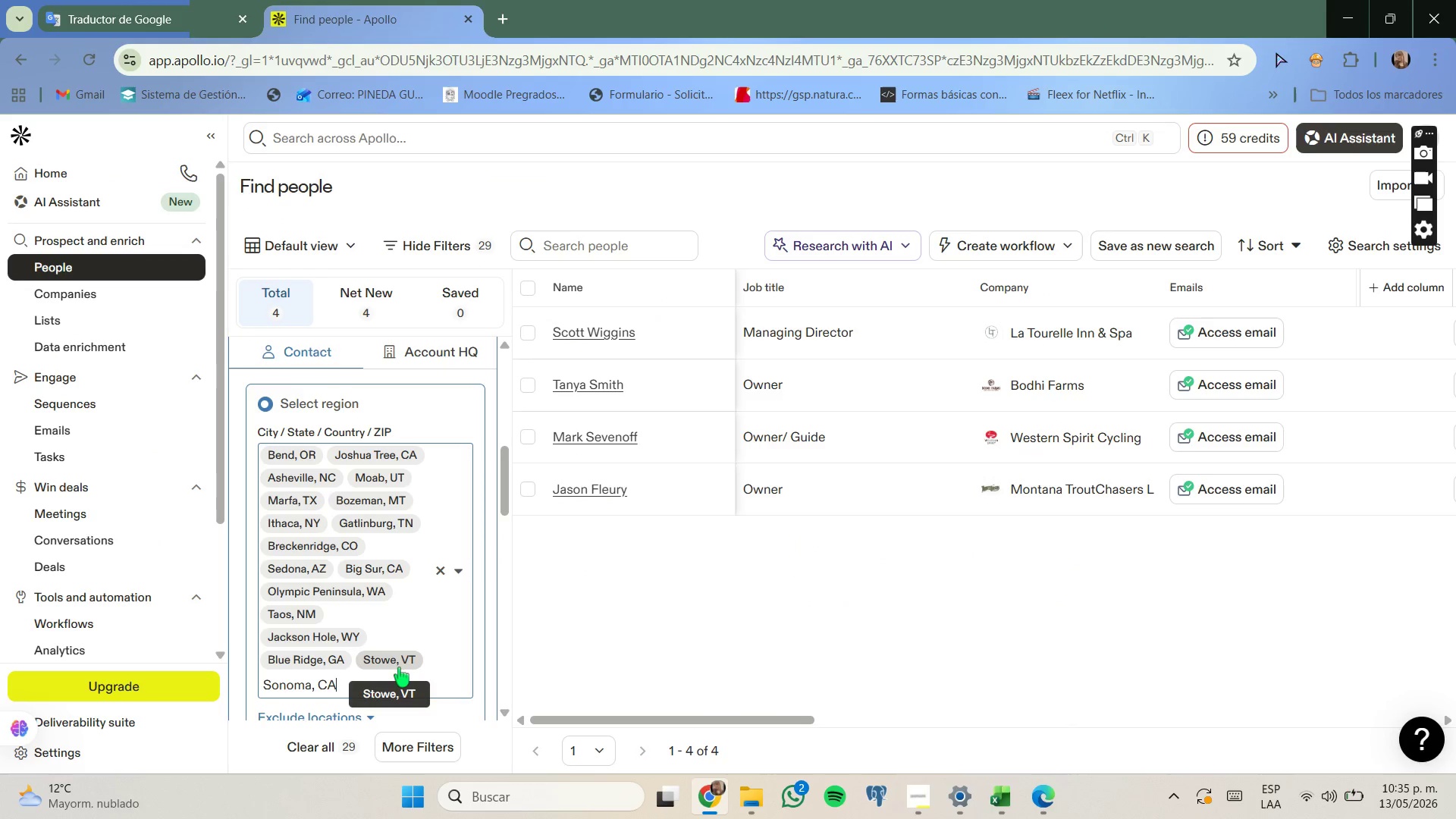 
key(Backspace)
 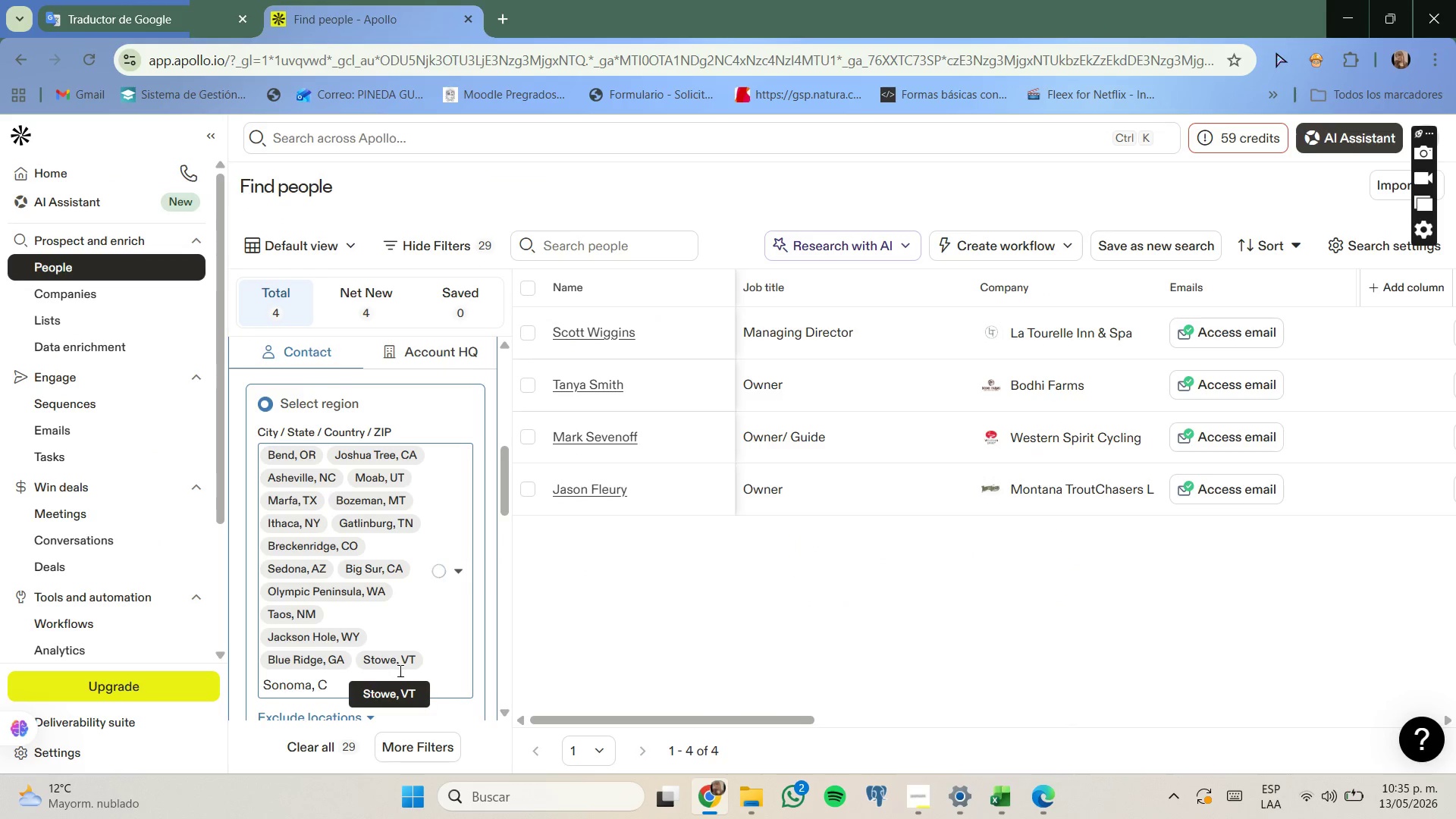 
key(A)
 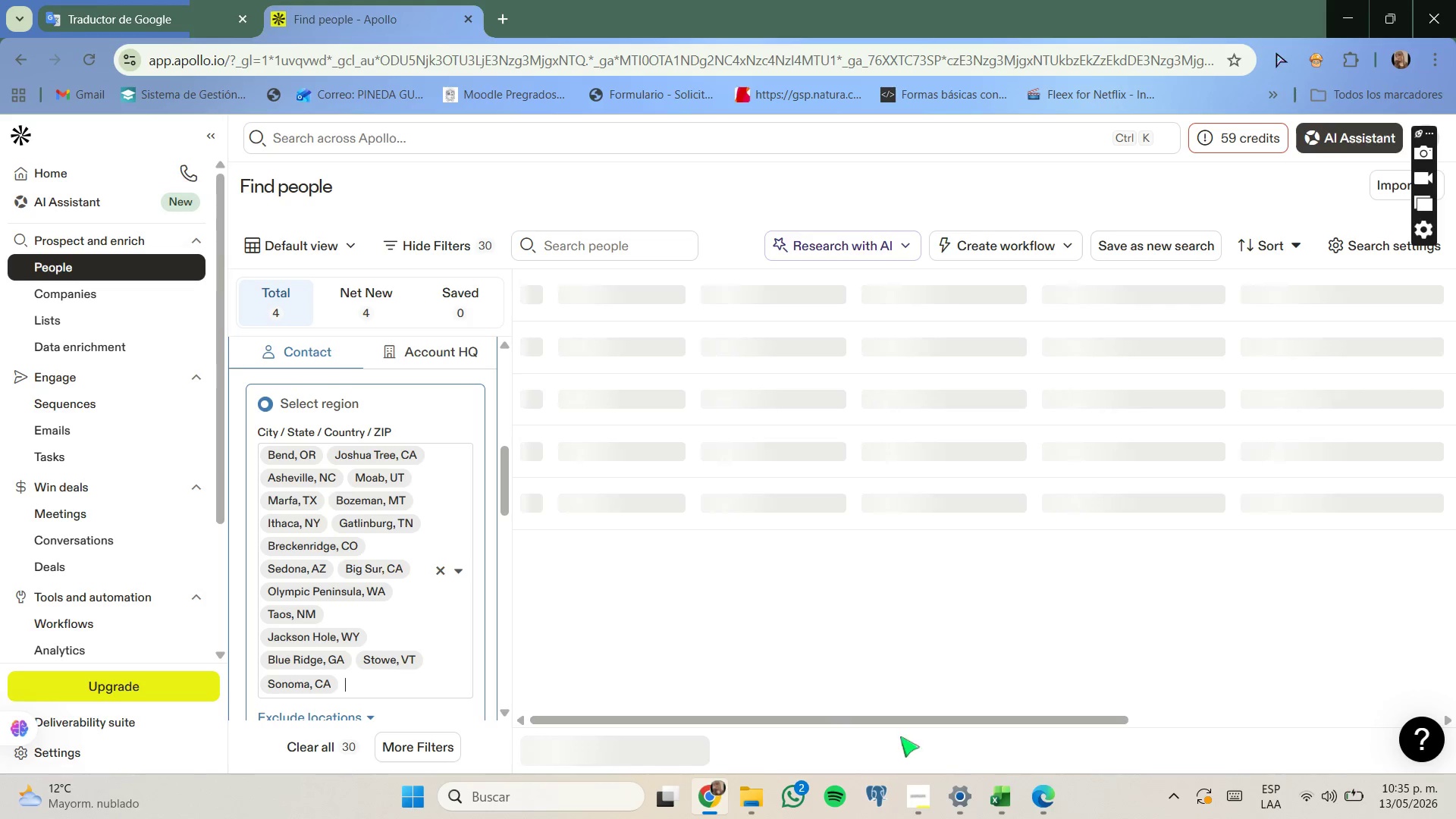 
left_click([994, 790])
 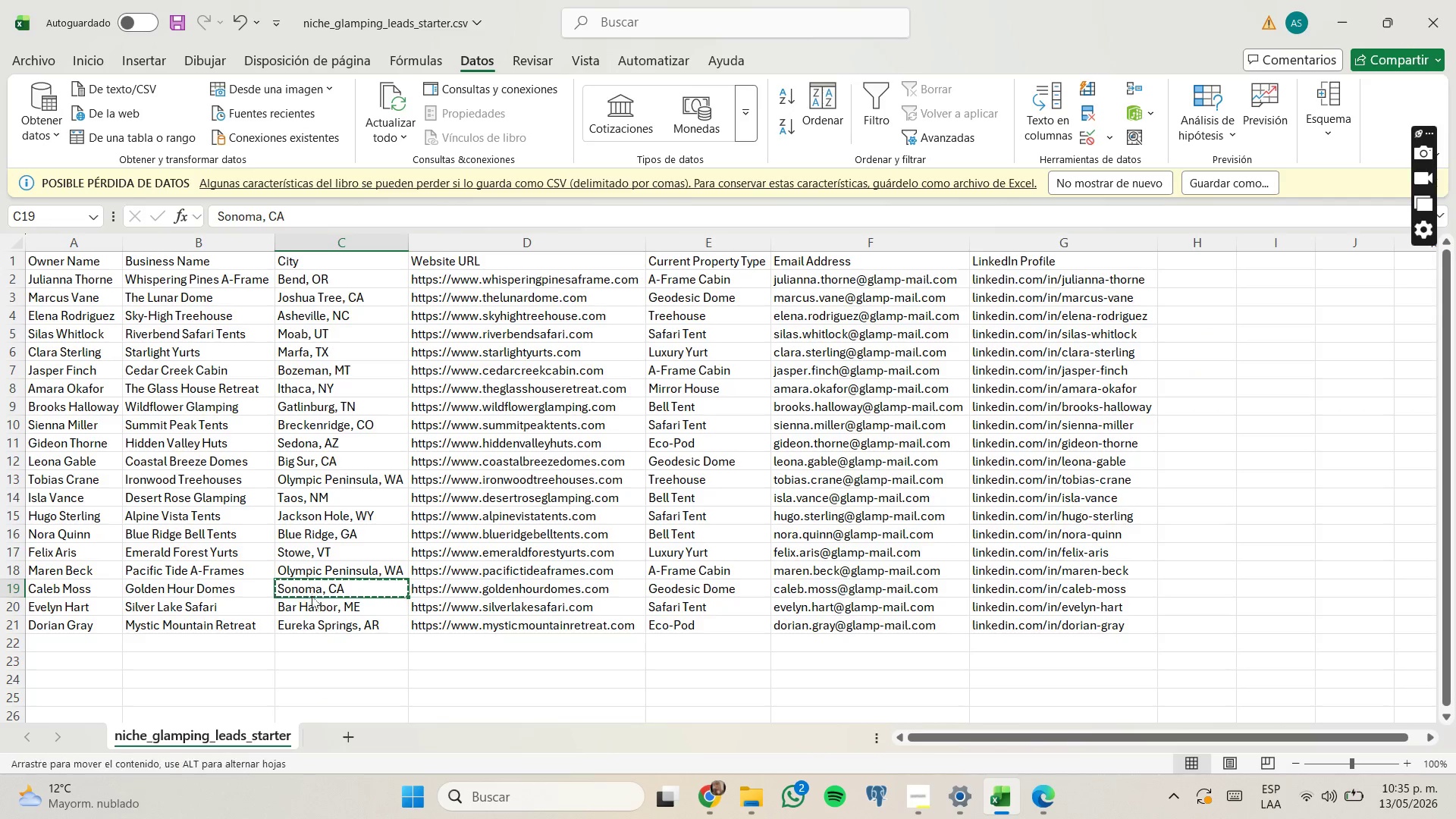 
double_click([318, 602])
 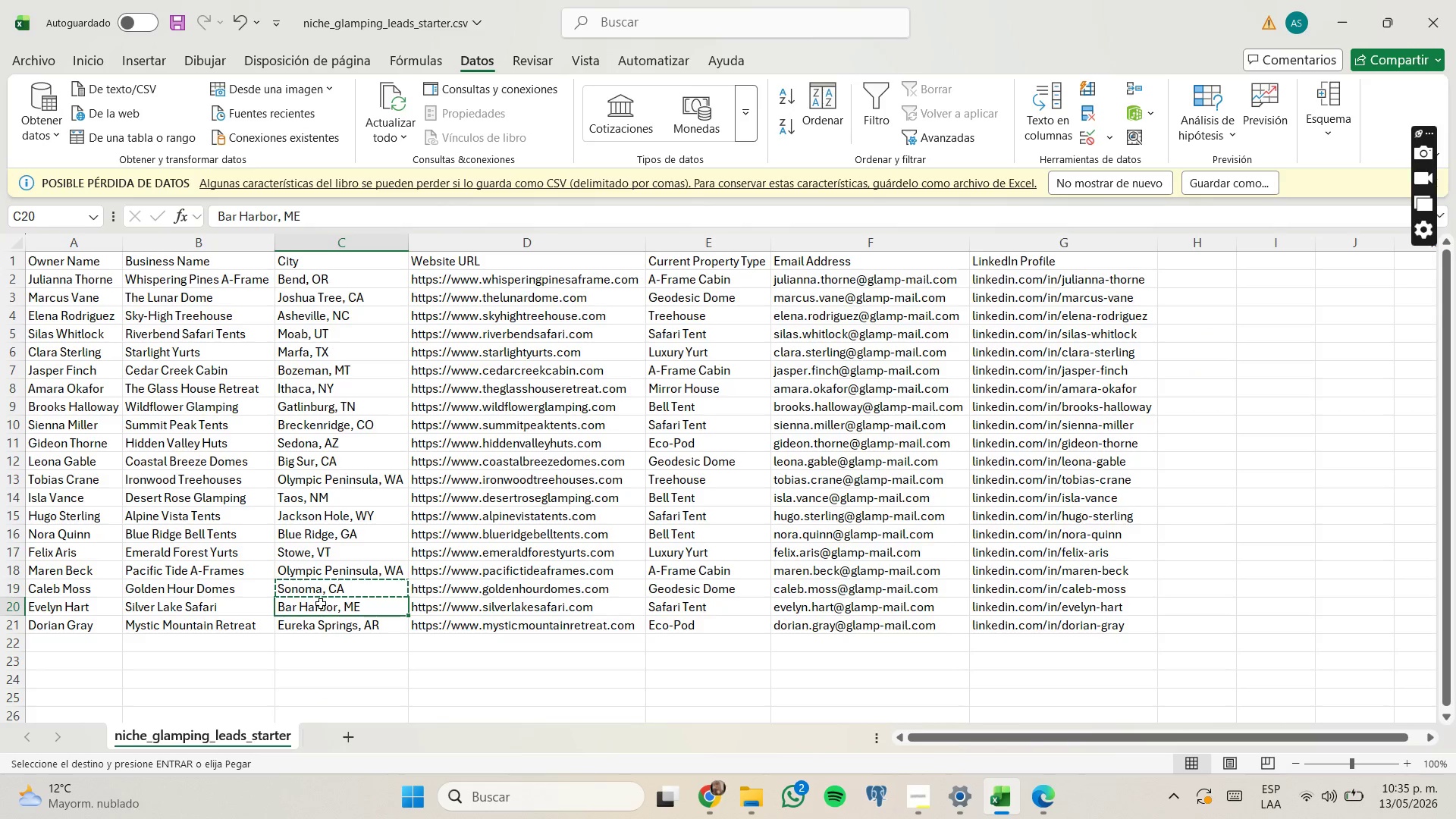 
key(Control+C)
 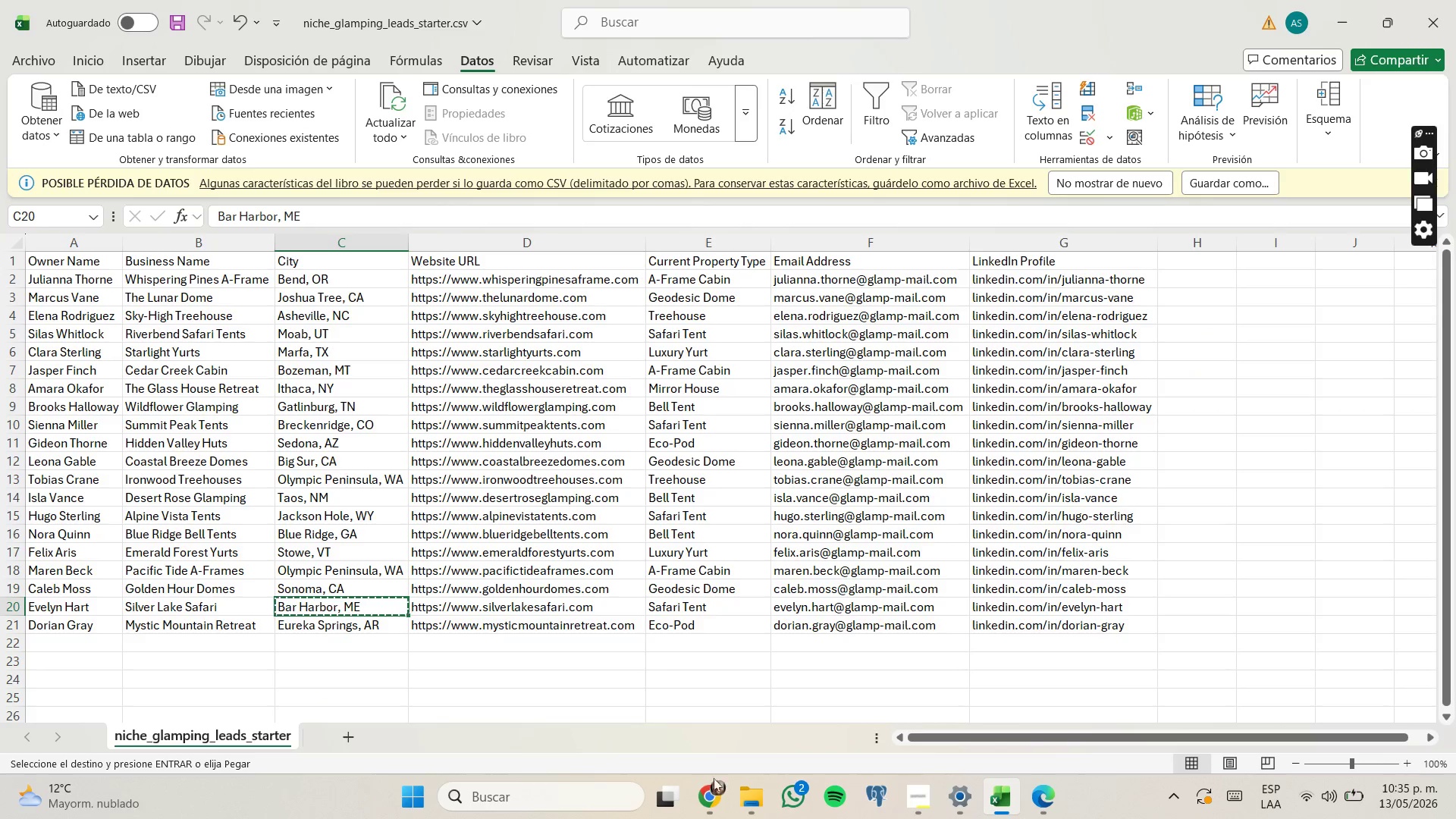 
left_click([708, 794])
 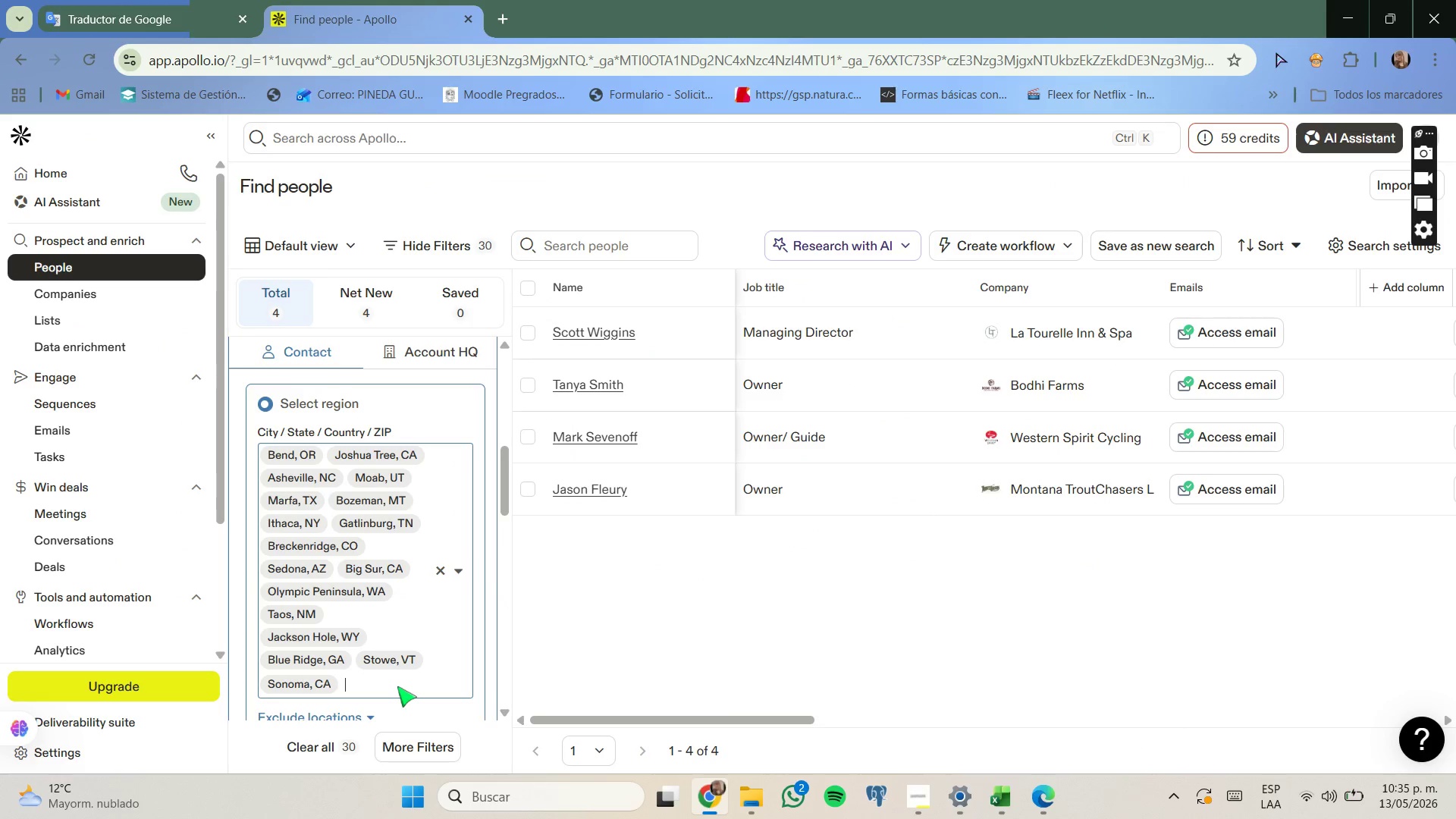 
left_click([397, 686])
 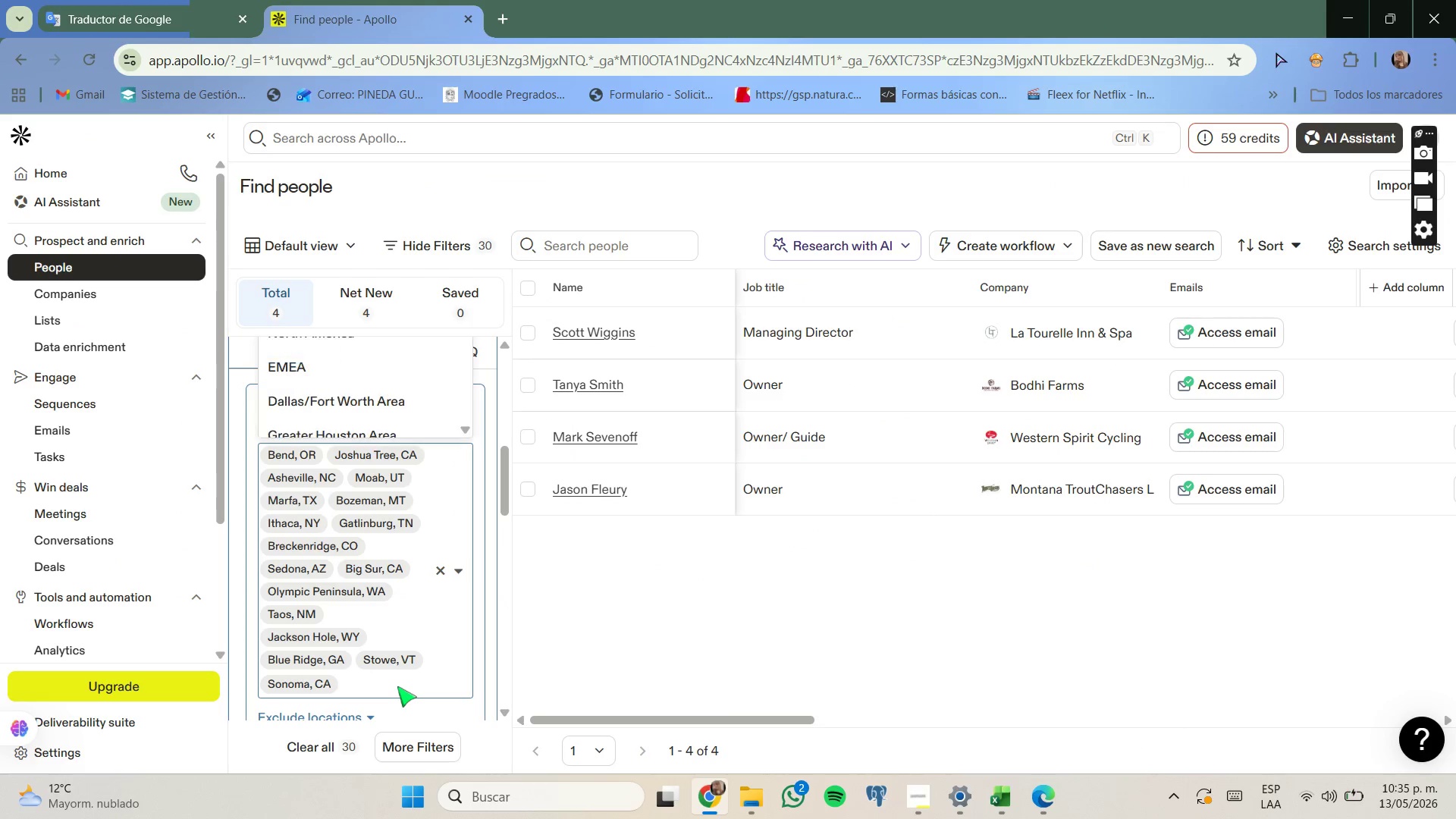 
key(Control+ControlLeft)
 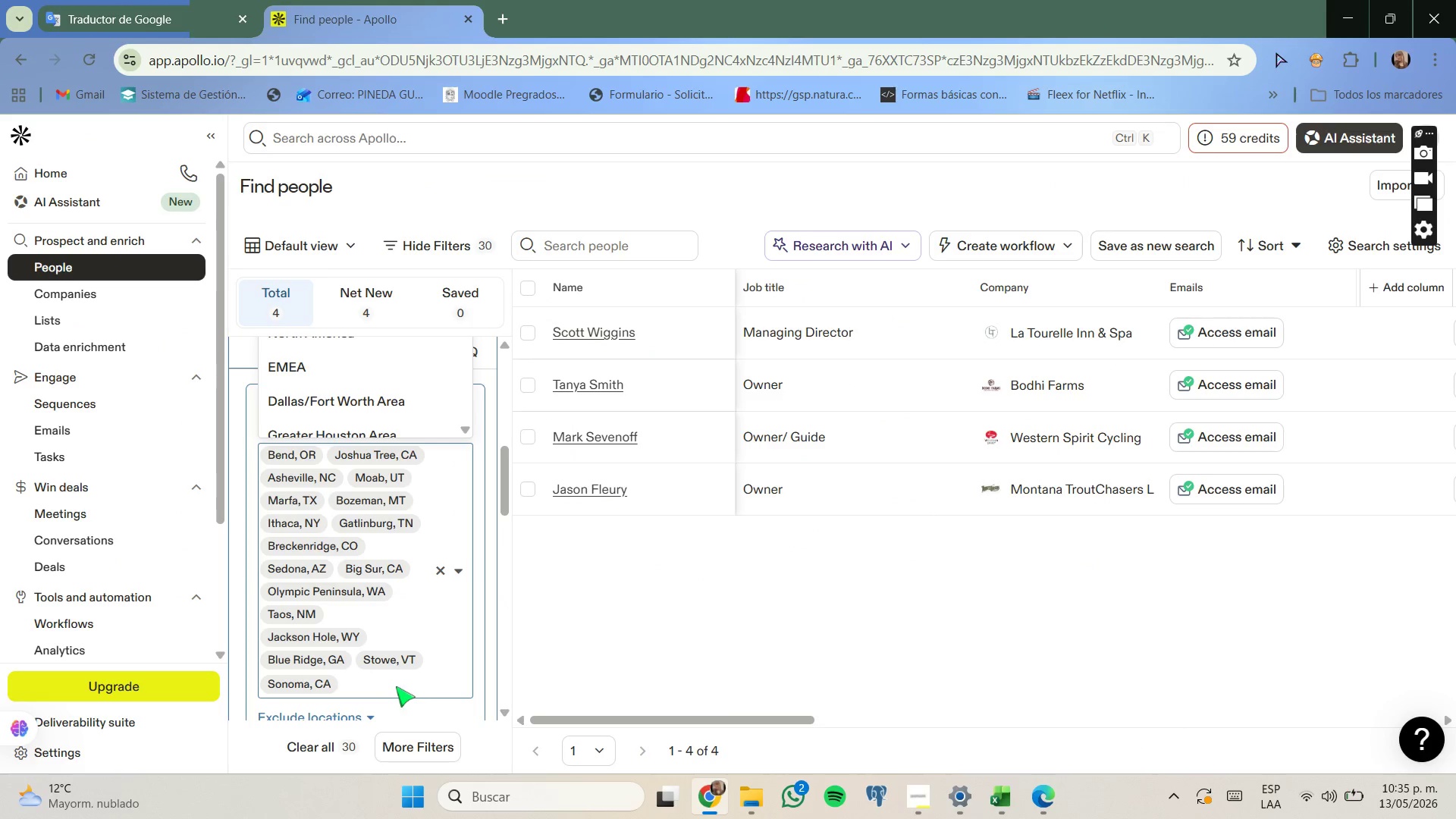 
key(Control+V)
 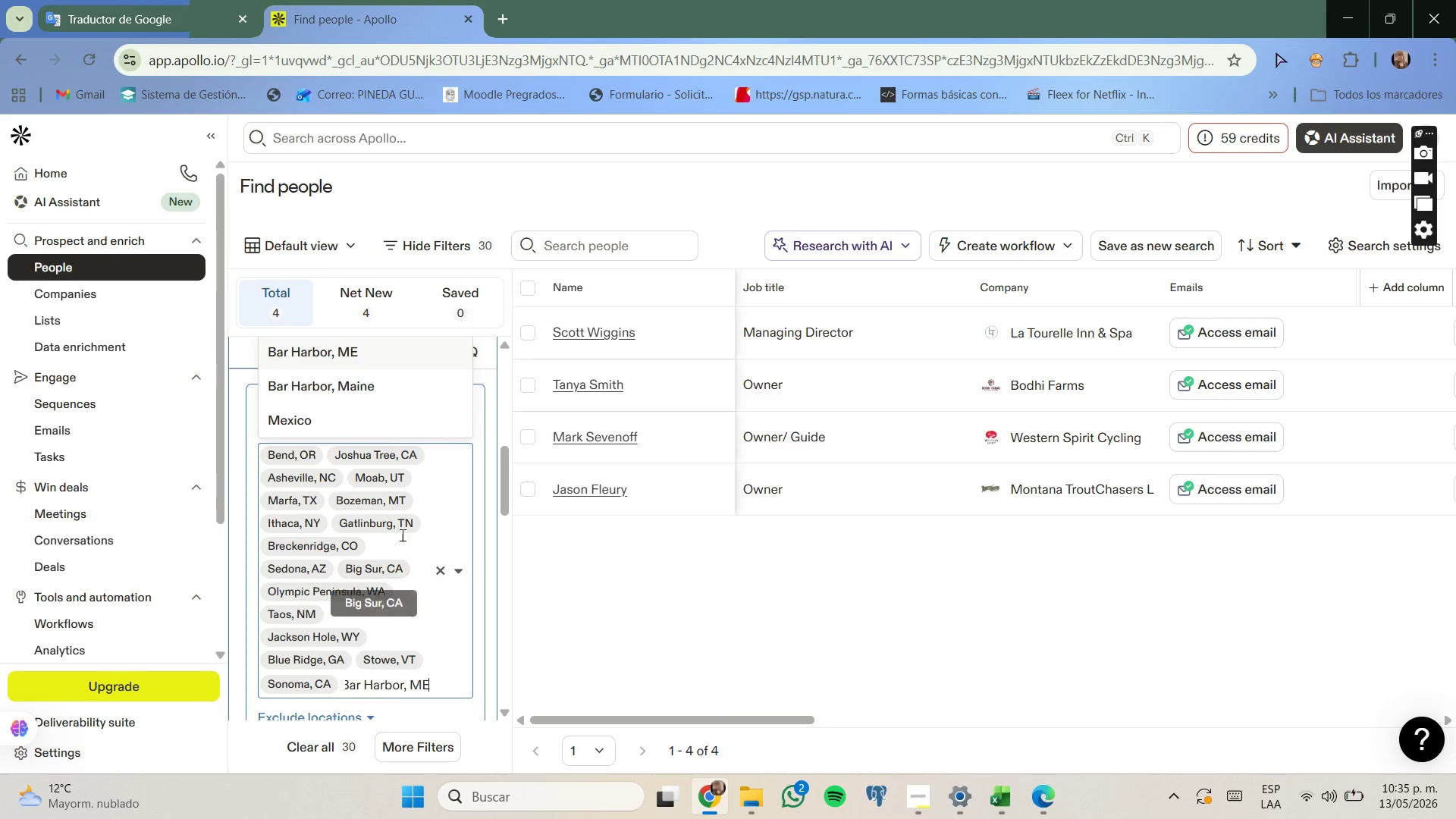 
left_click([394, 353])
 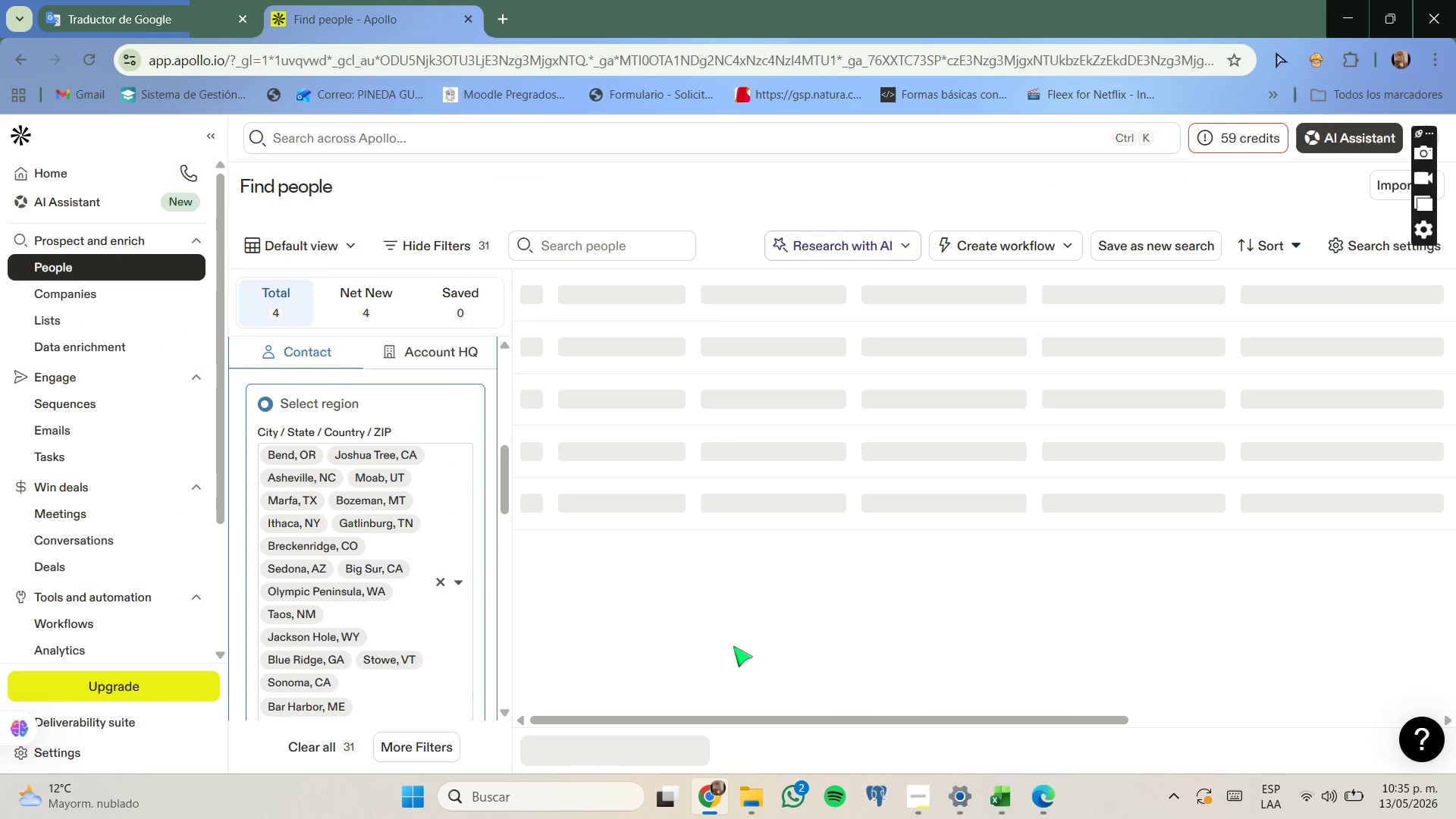 
scroll: coordinate [401, 597], scroll_direction: down, amount: 2.0
 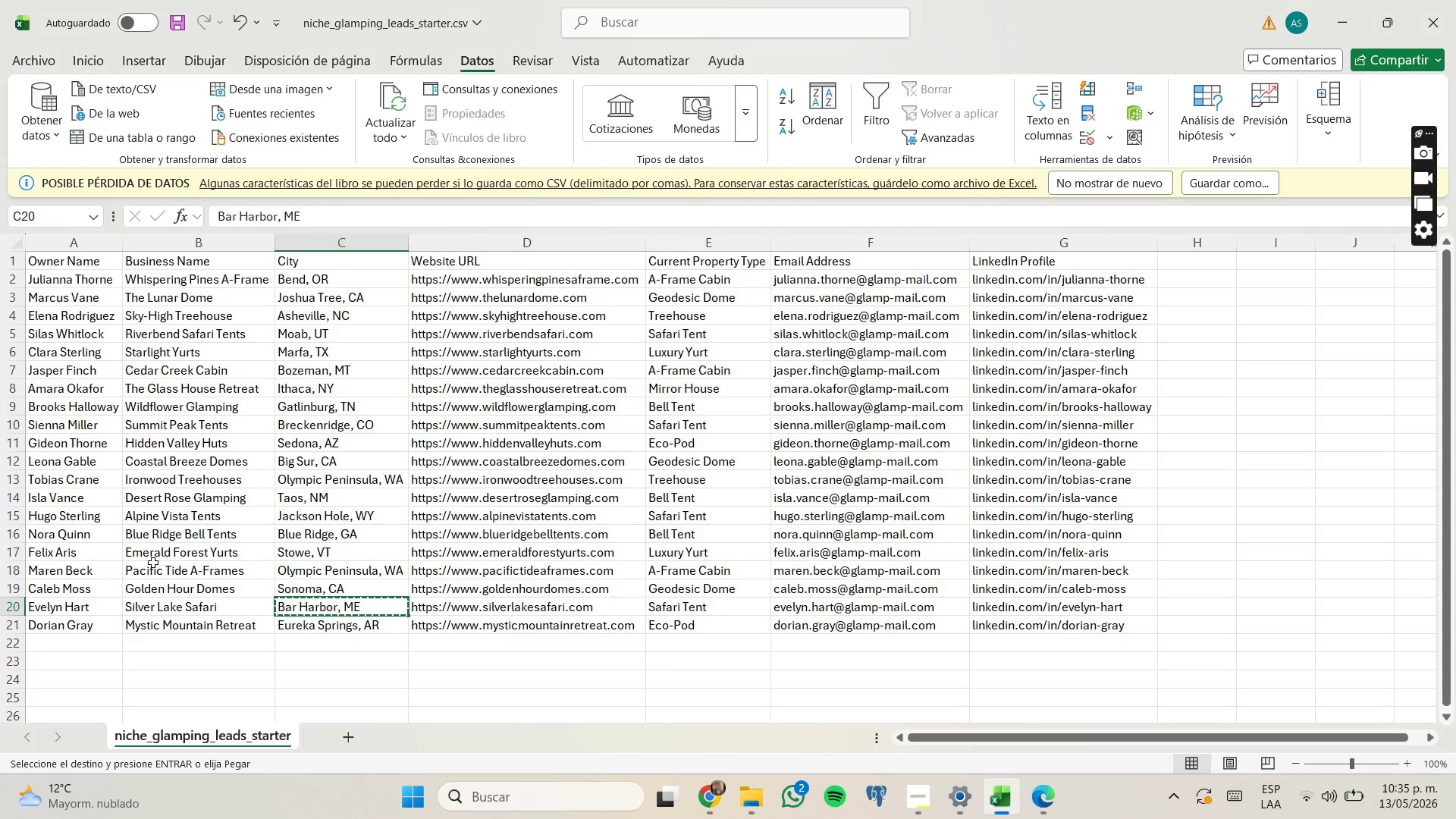 
left_click([360, 634])
 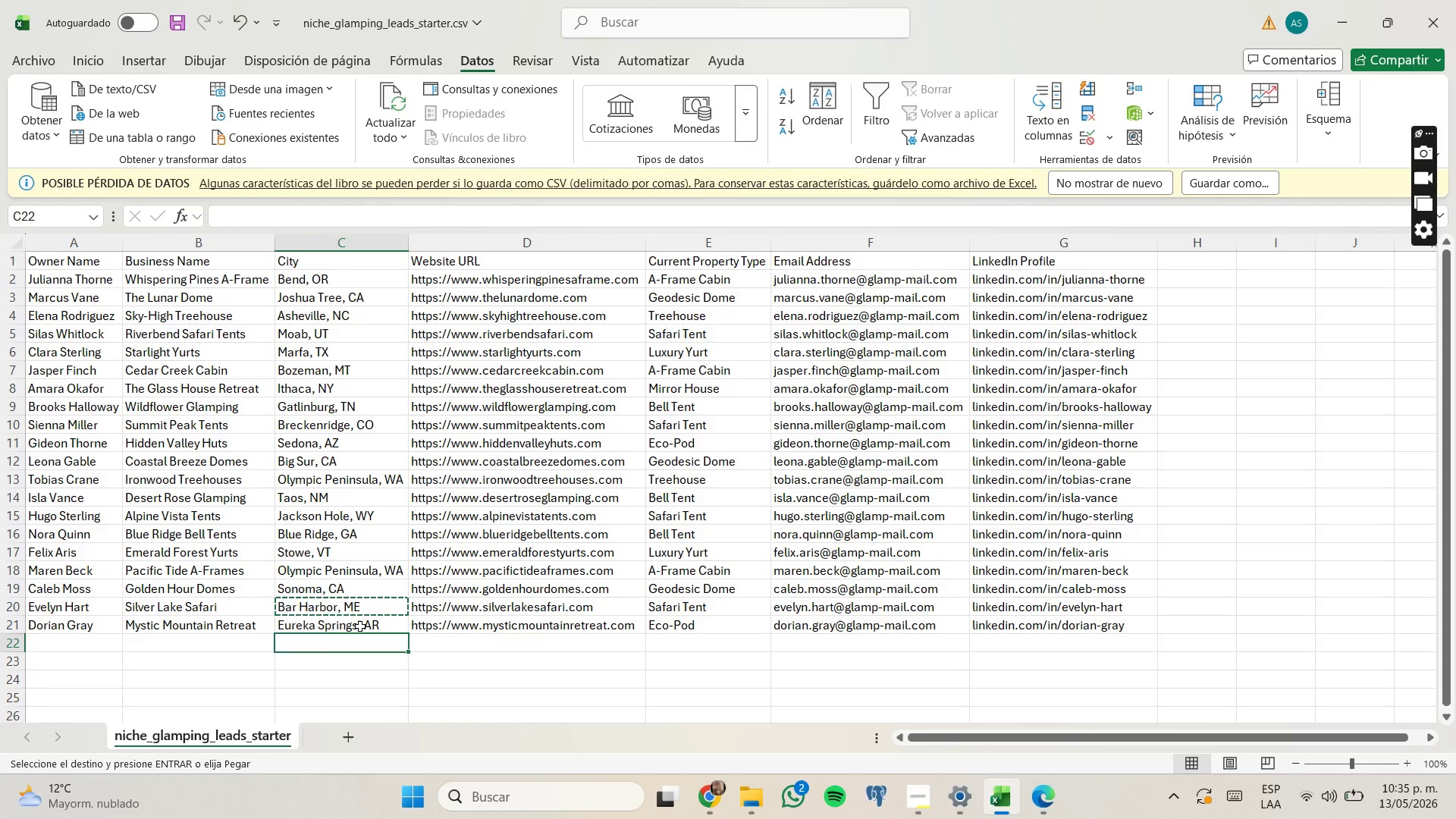 
left_click([360, 626])
 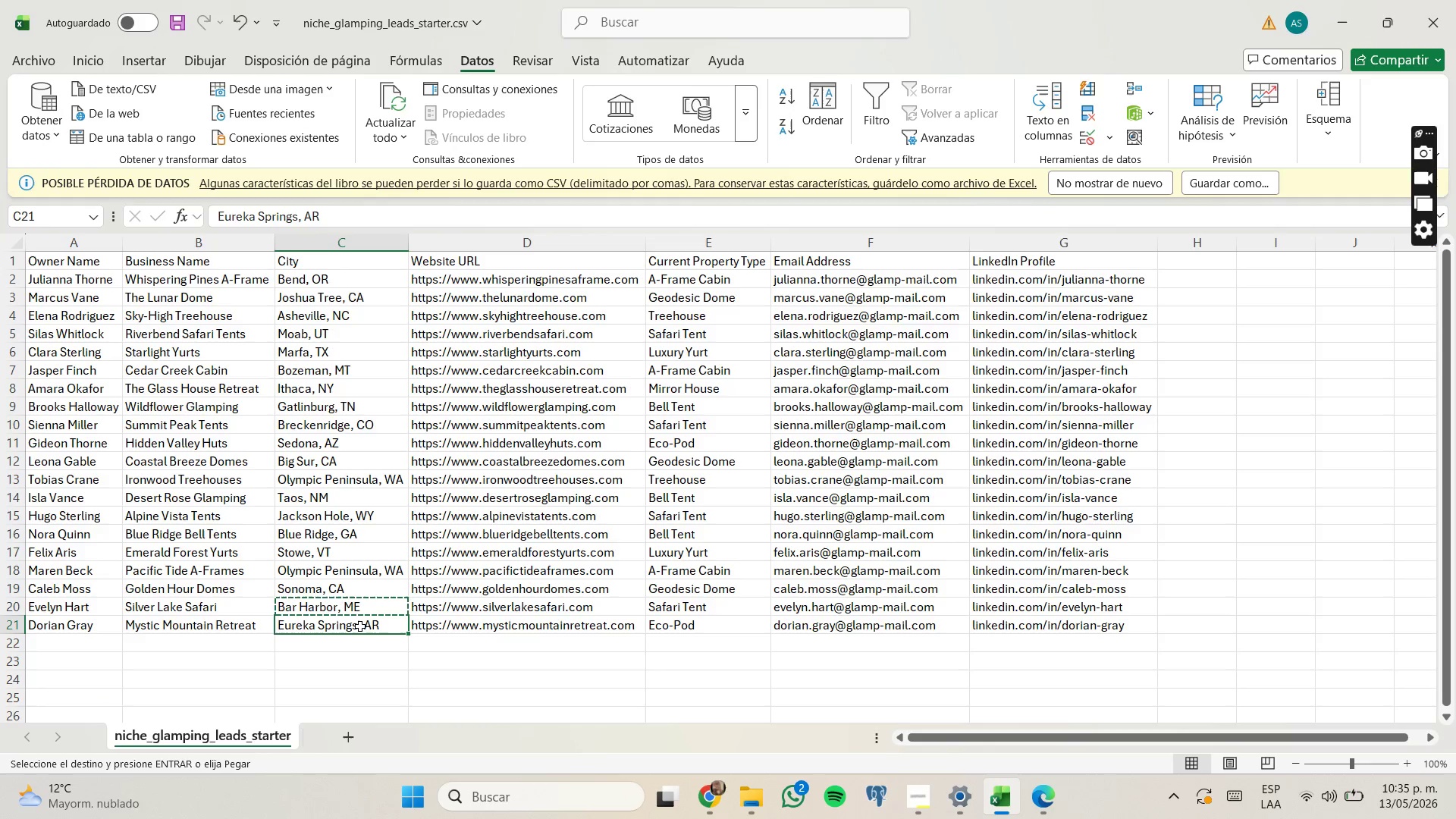 
key(Control+C)
 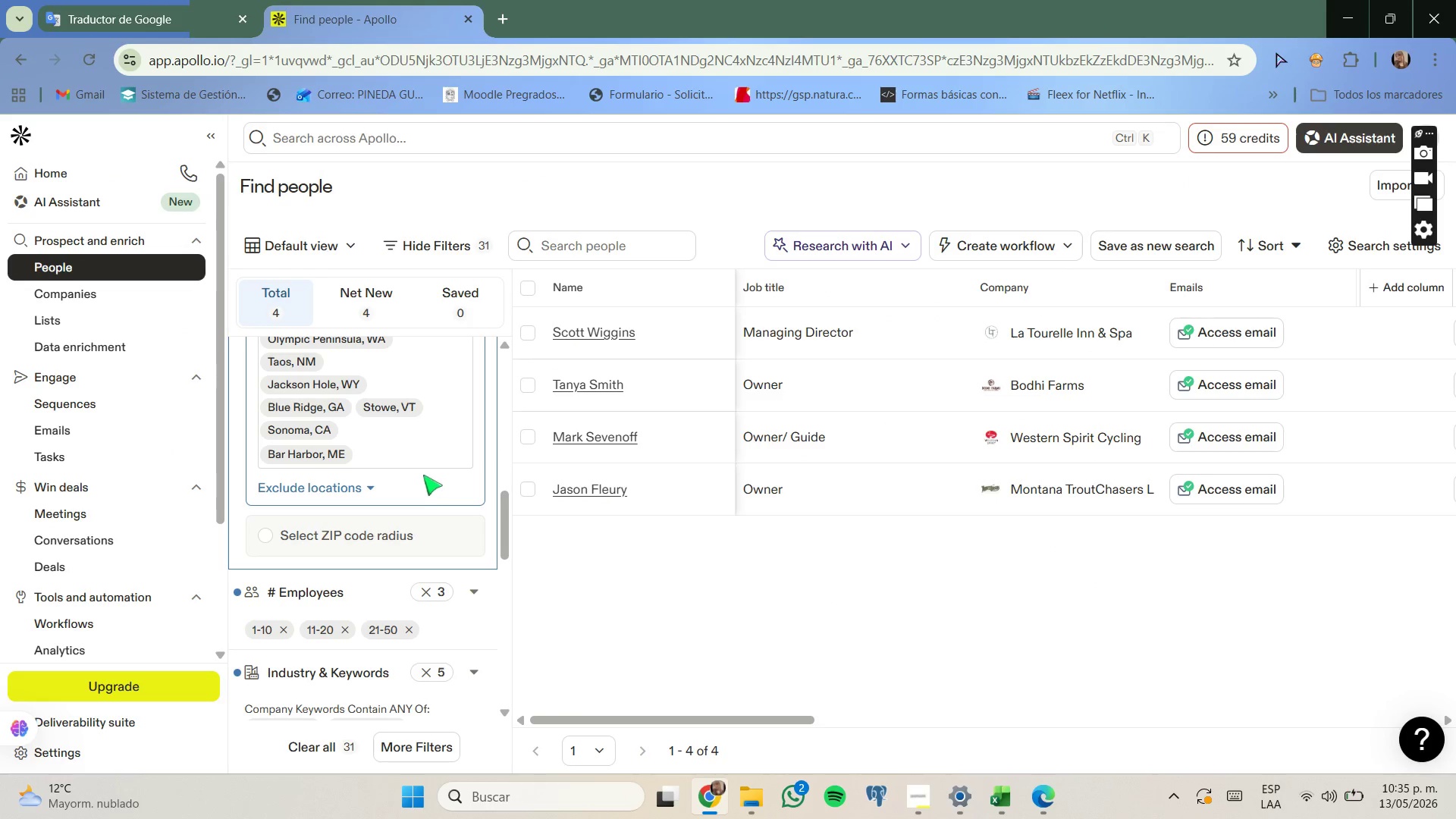 
key(Control+ControlLeft)
 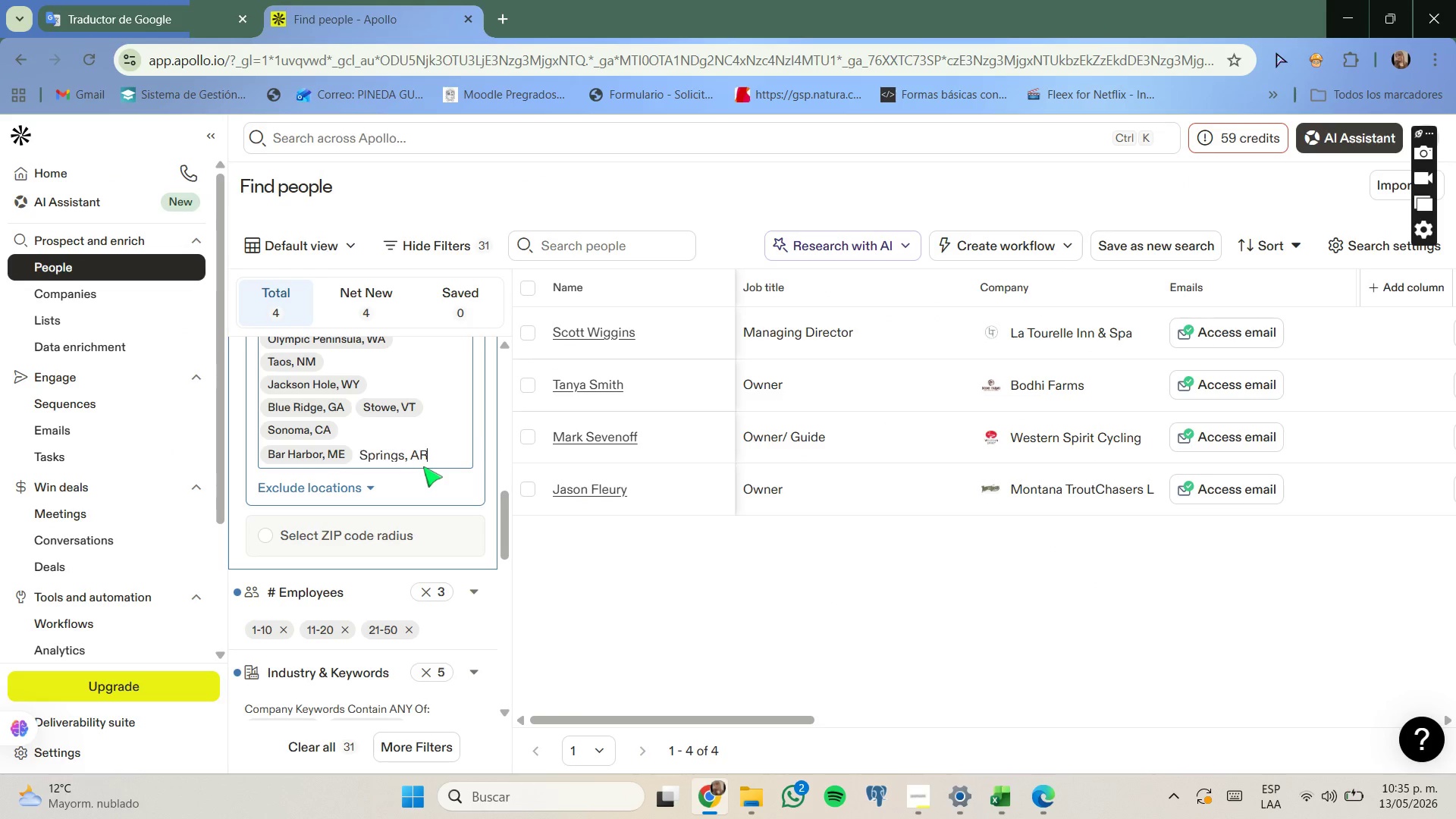 
key(Control+V)
 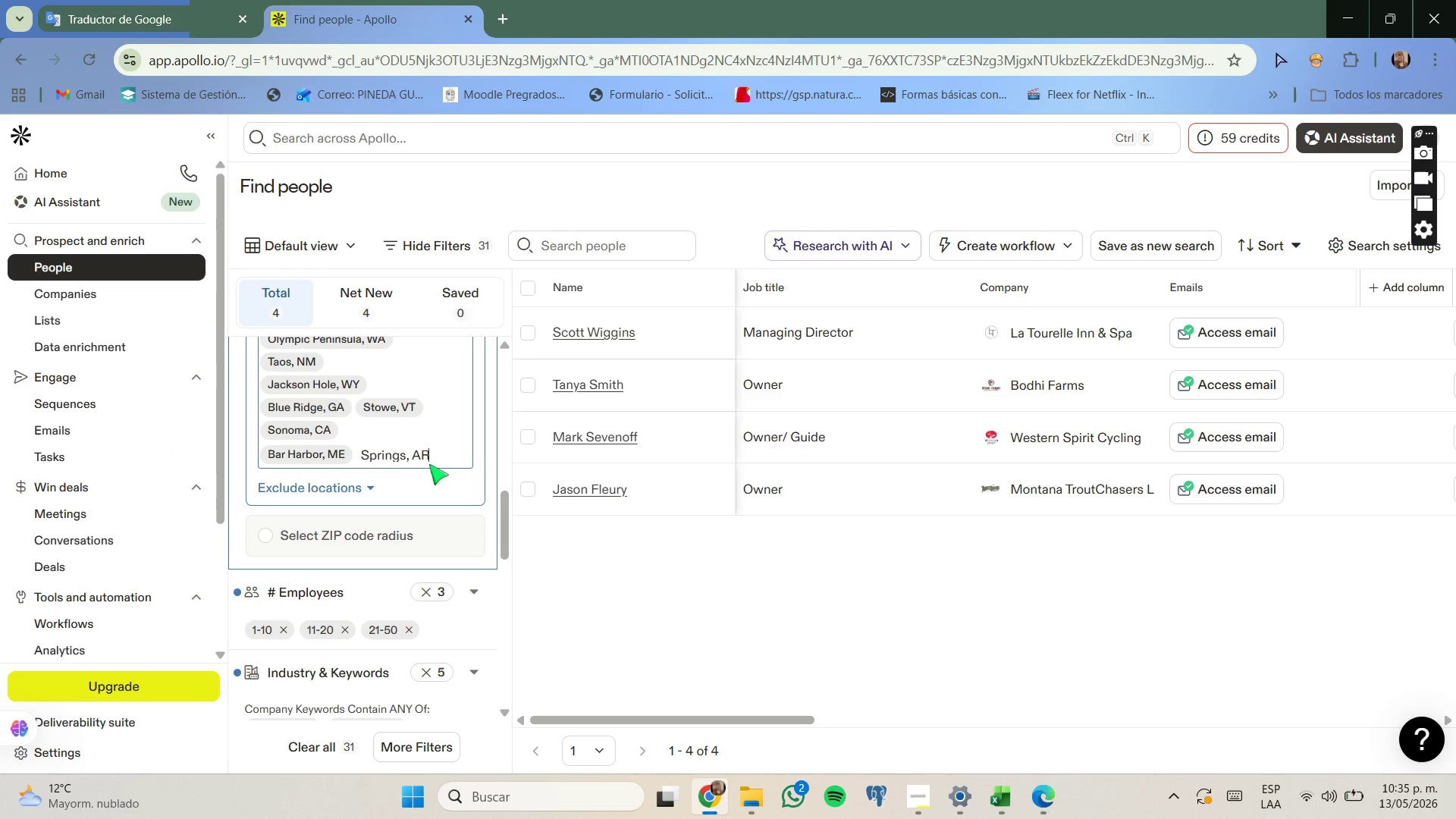 
key(Backspace)
 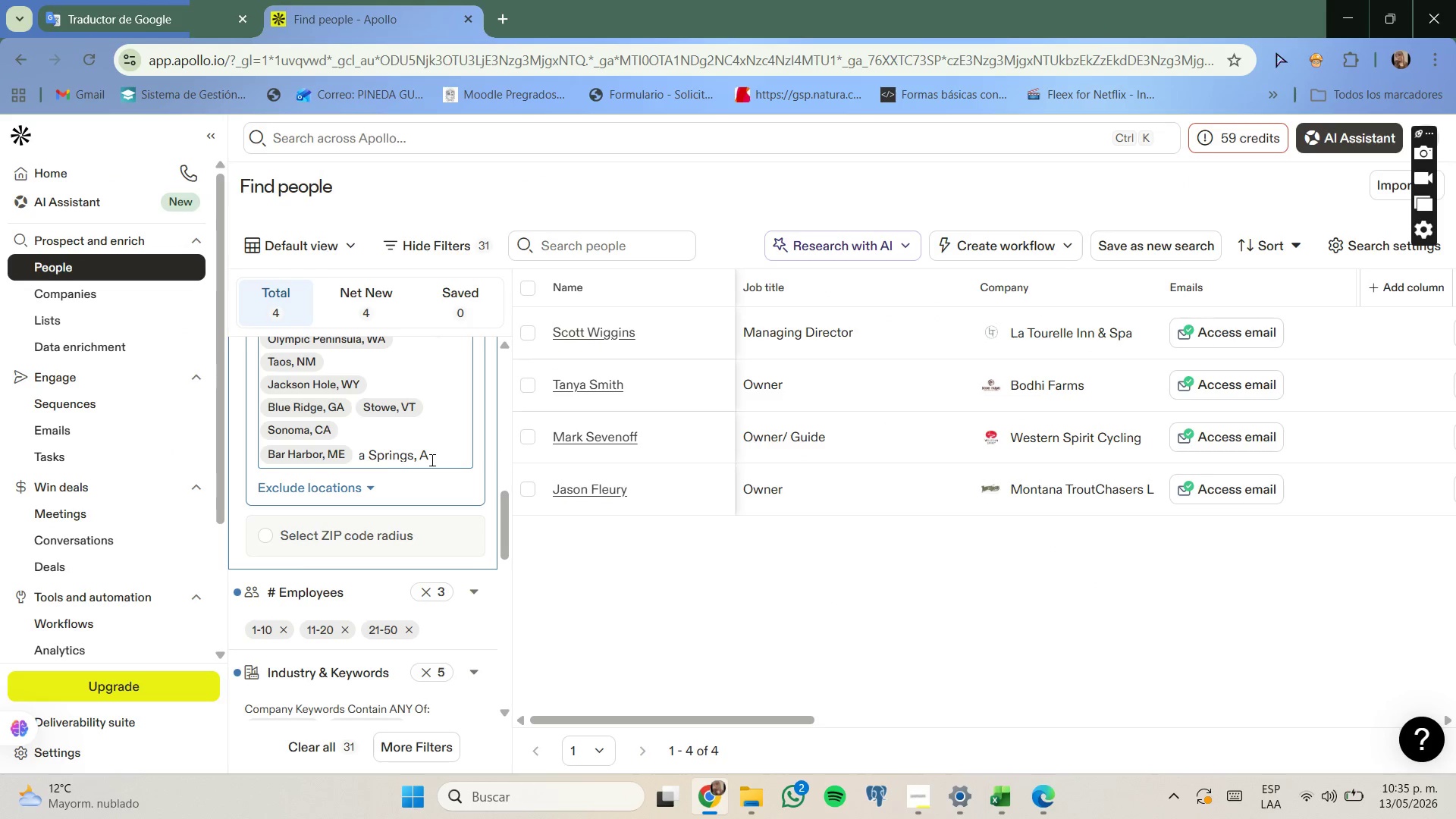 
key(R)
 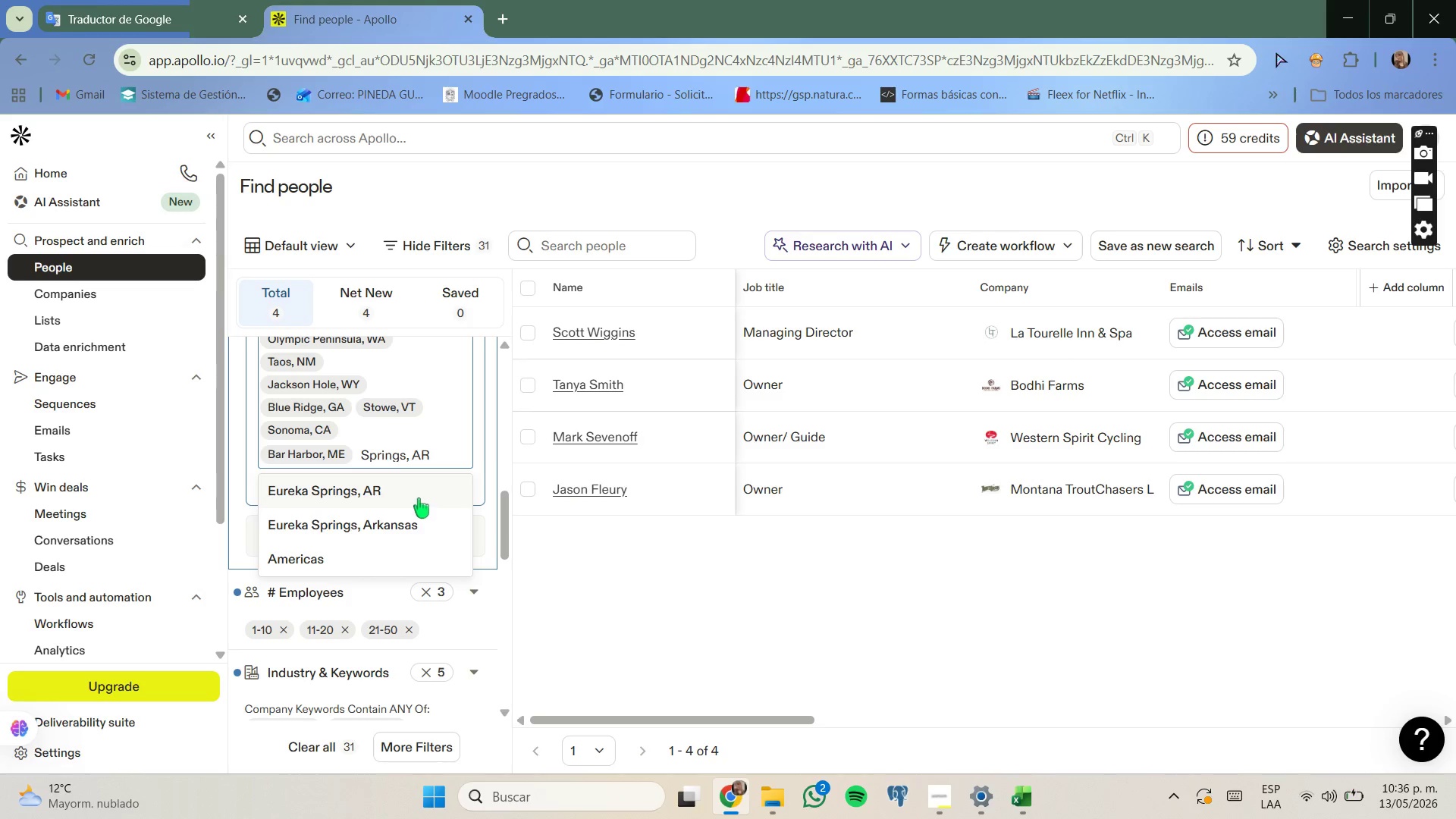 
wait(5.12)
 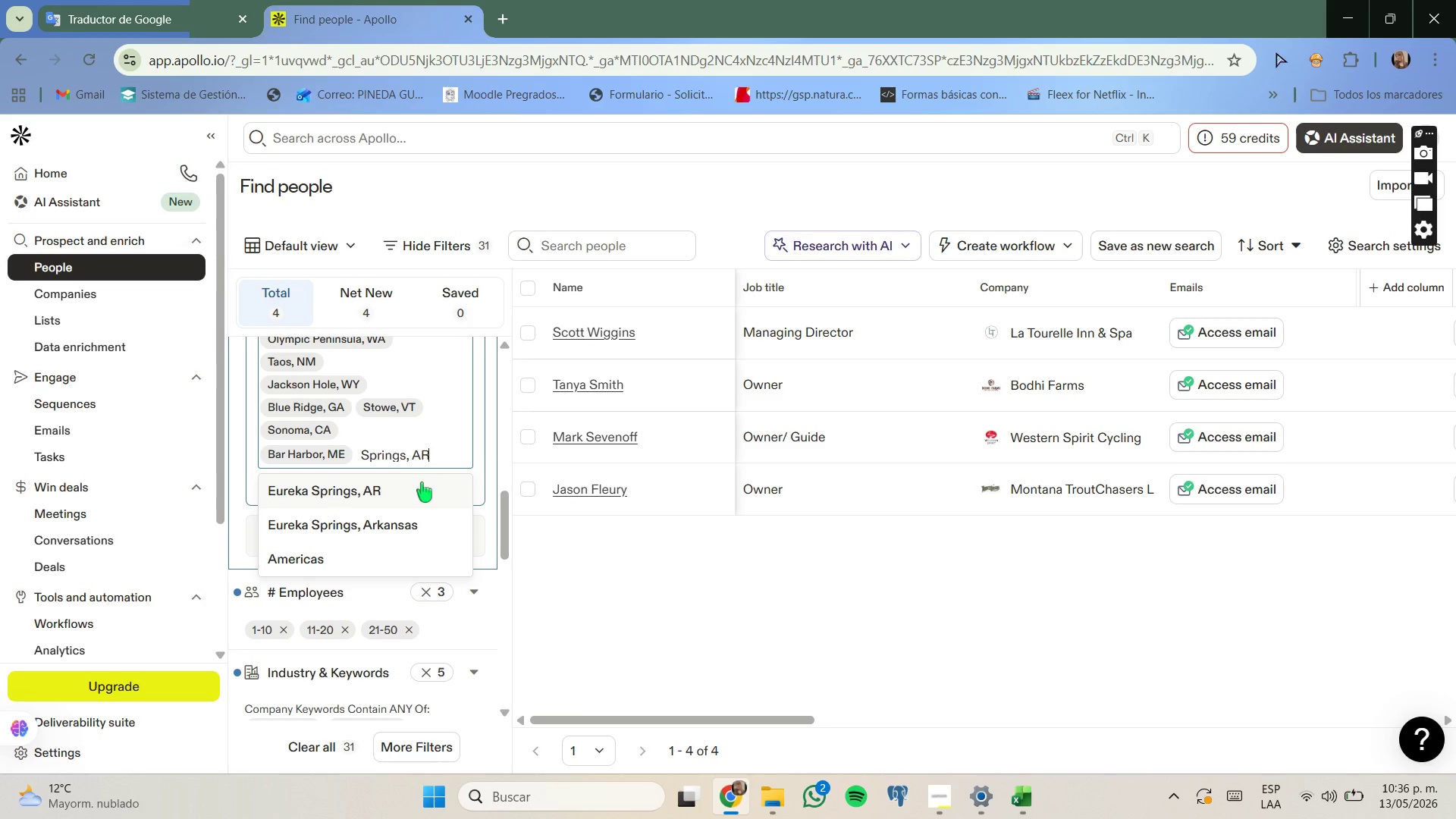 
left_click([419, 497])
 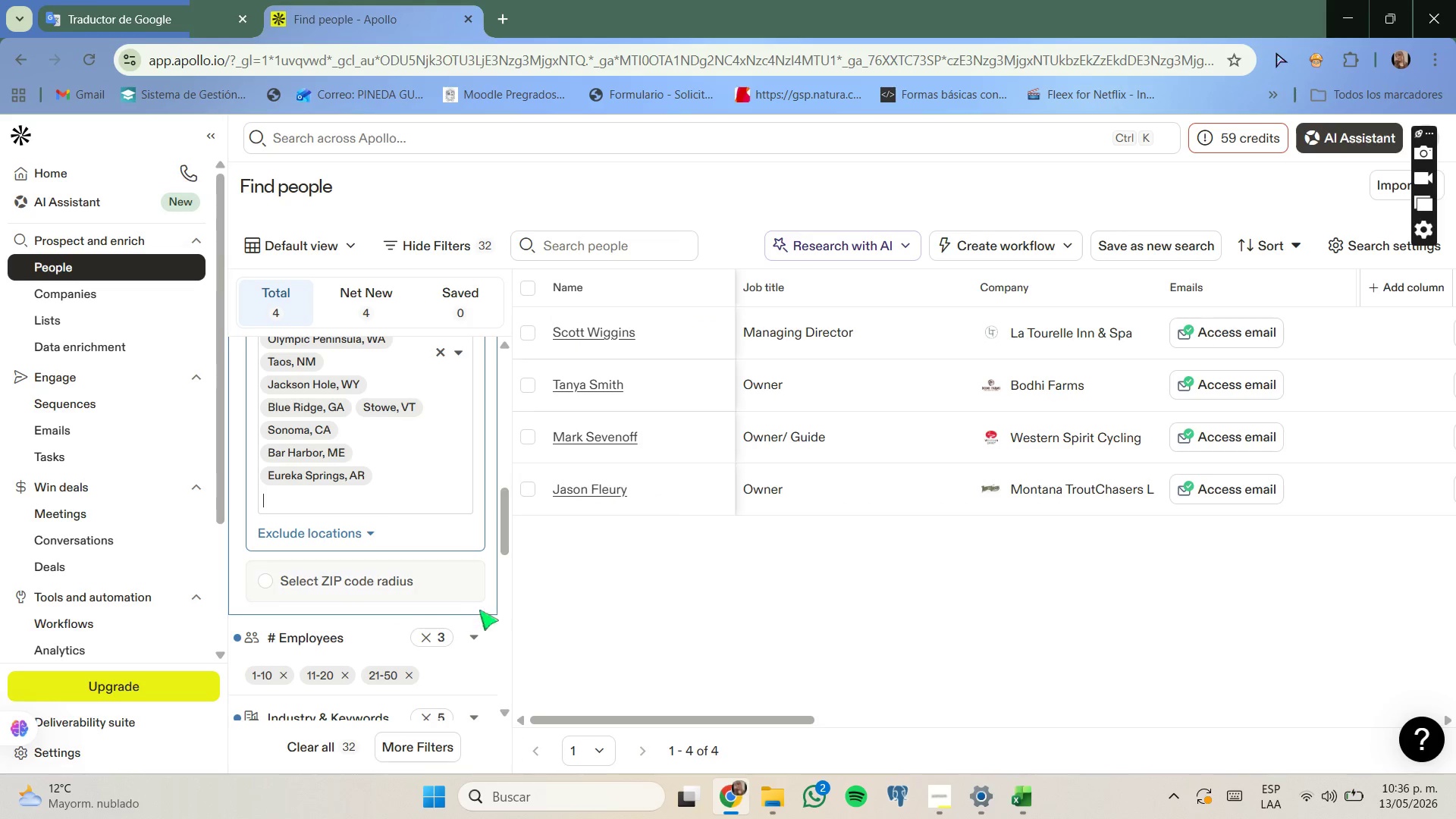 
wait(5.22)
 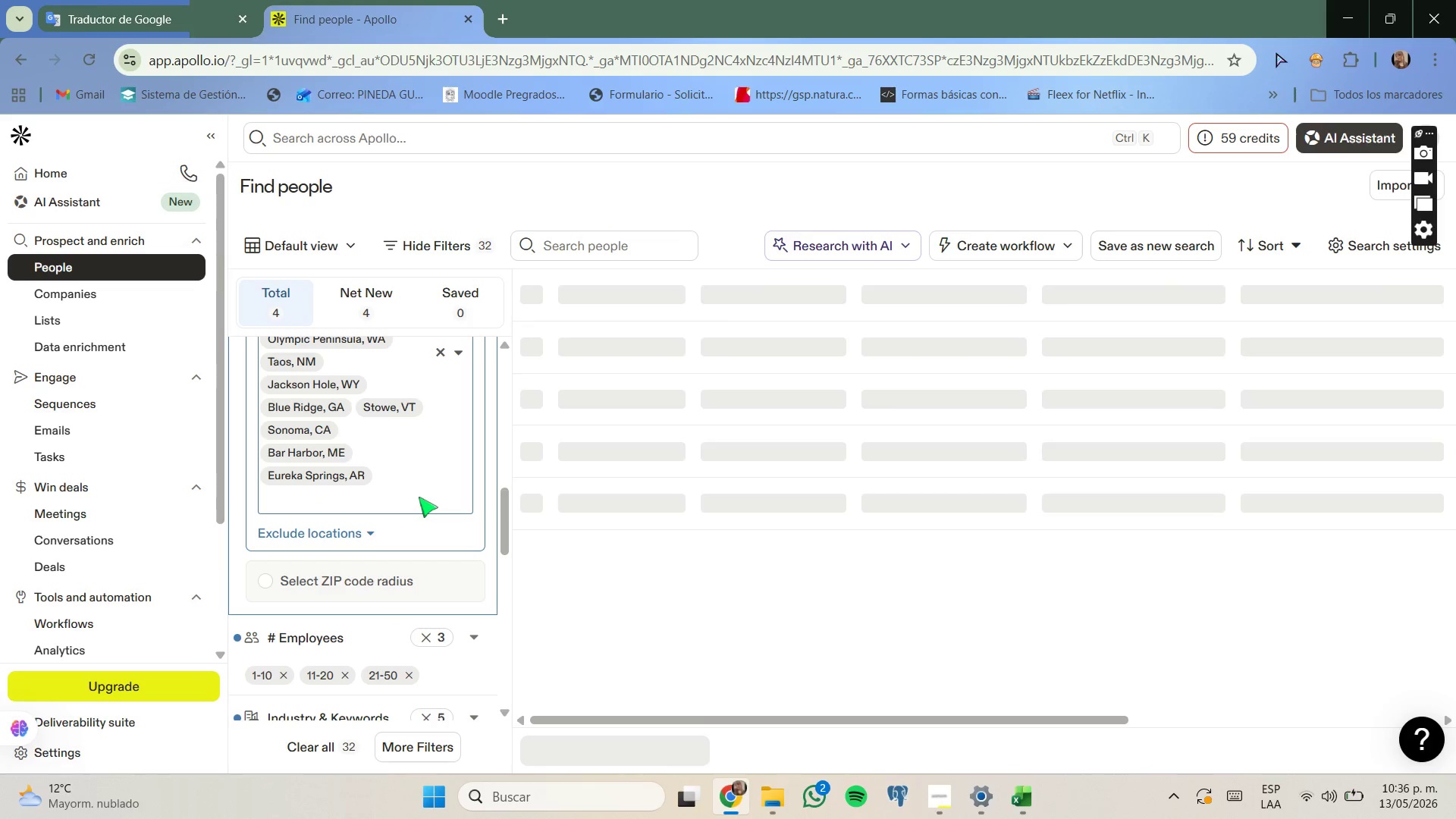 
left_click_drag(start_coordinate=[620, 723], to_coordinate=[528, 707])
 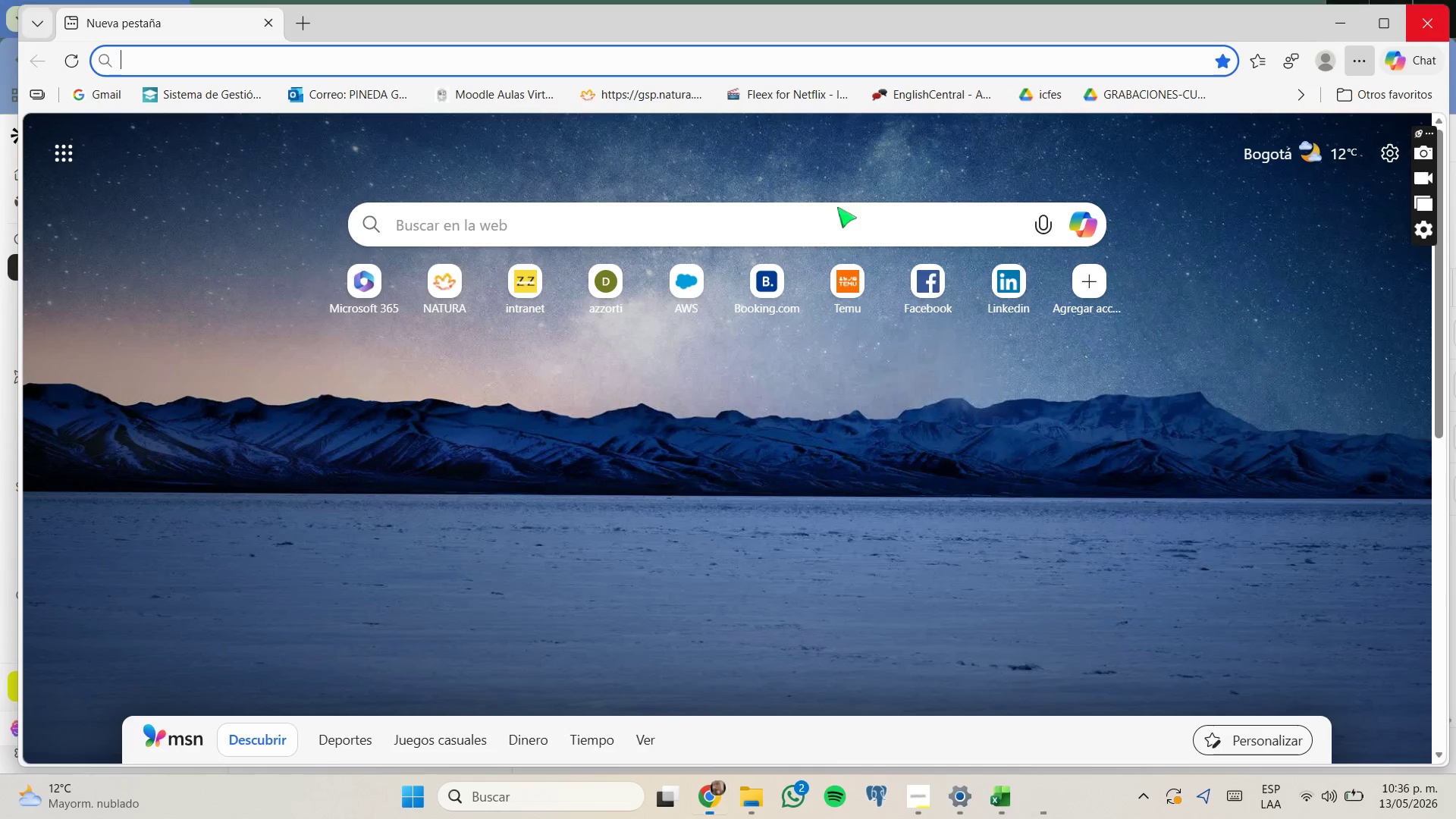 
scroll: coordinate [448, 388], scroll_direction: down, amount: 3.0
 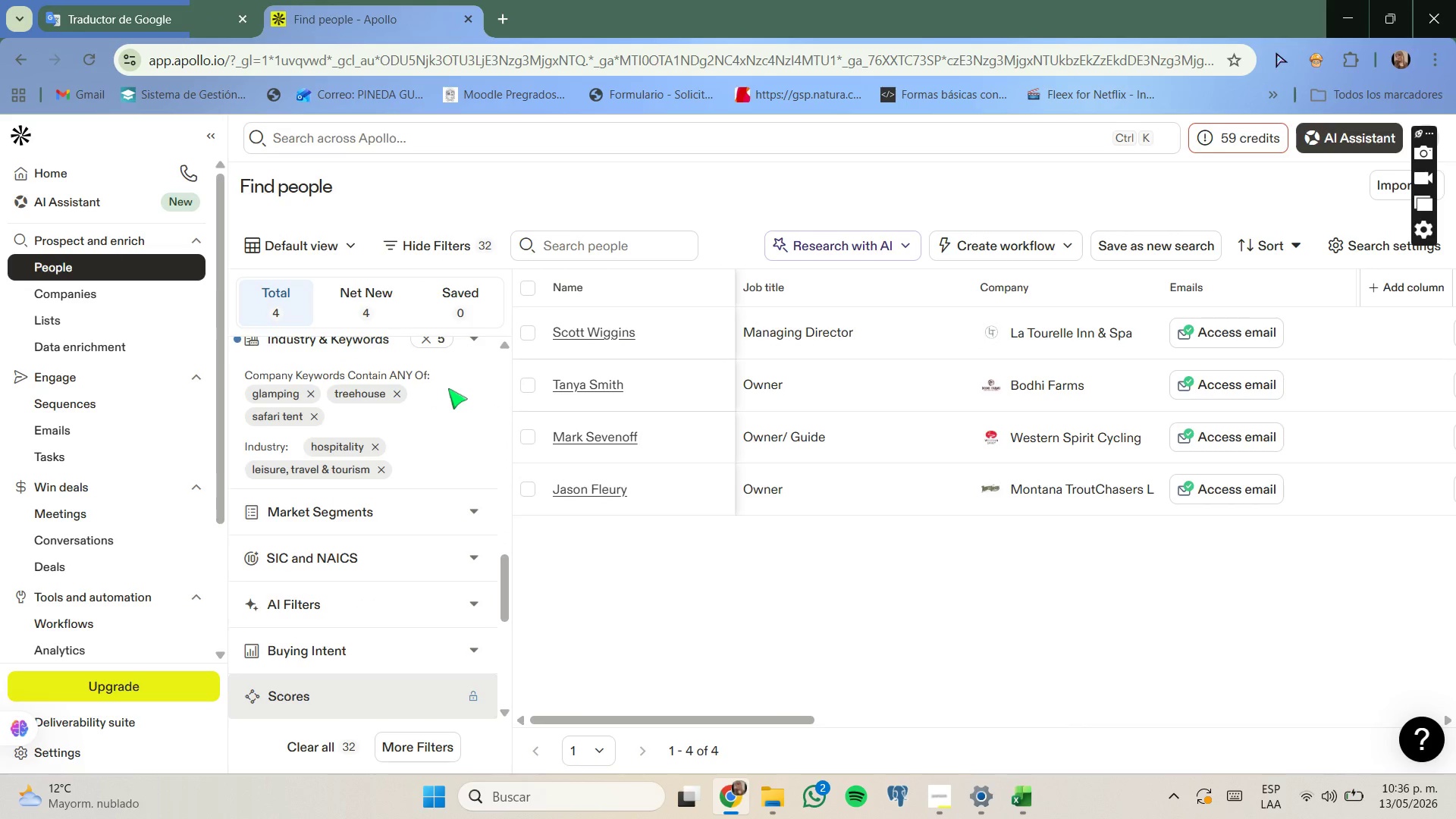 
scroll: coordinate [448, 388], scroll_direction: up, amount: 5.0
 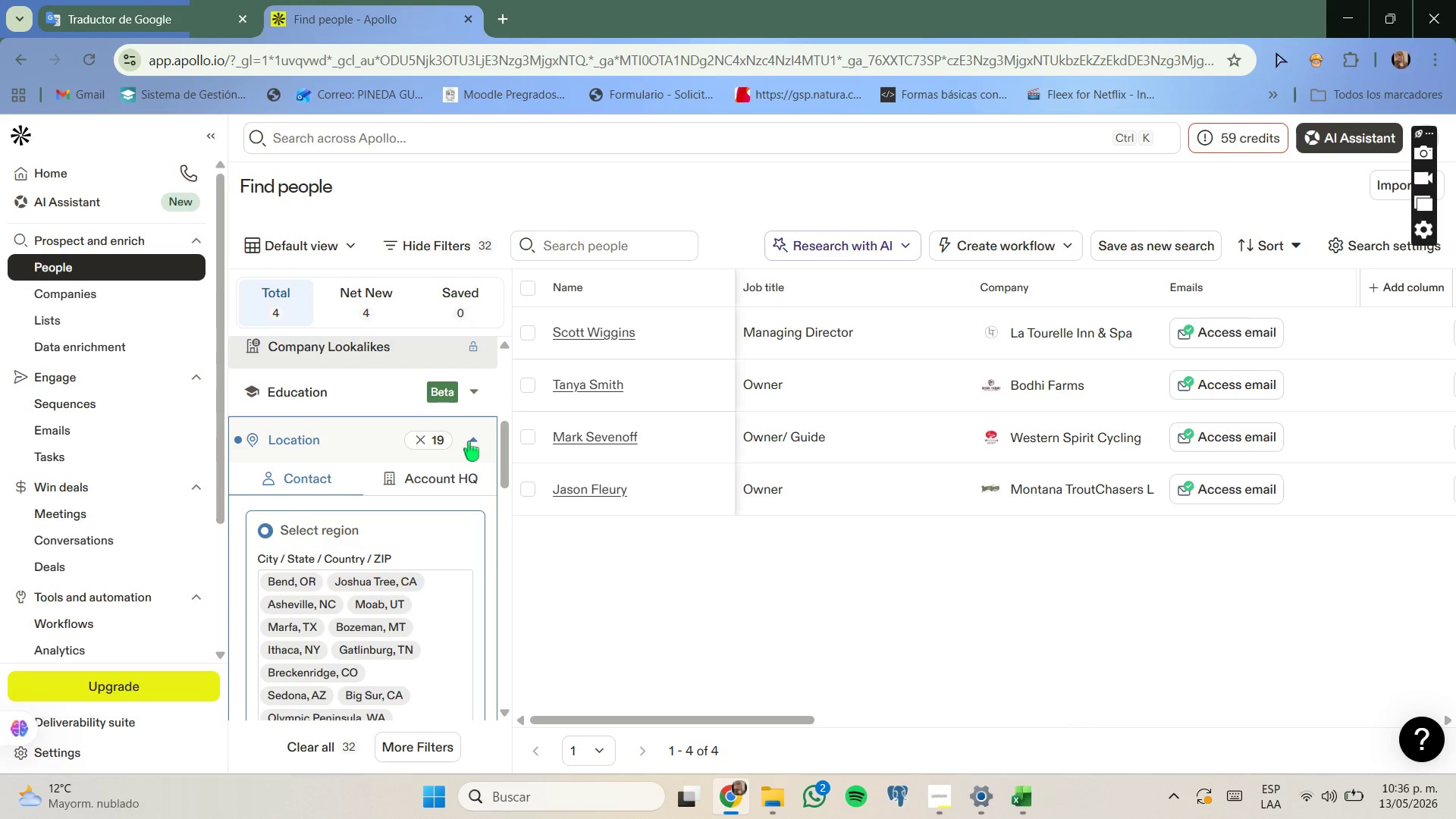 
left_click([469, 441])
 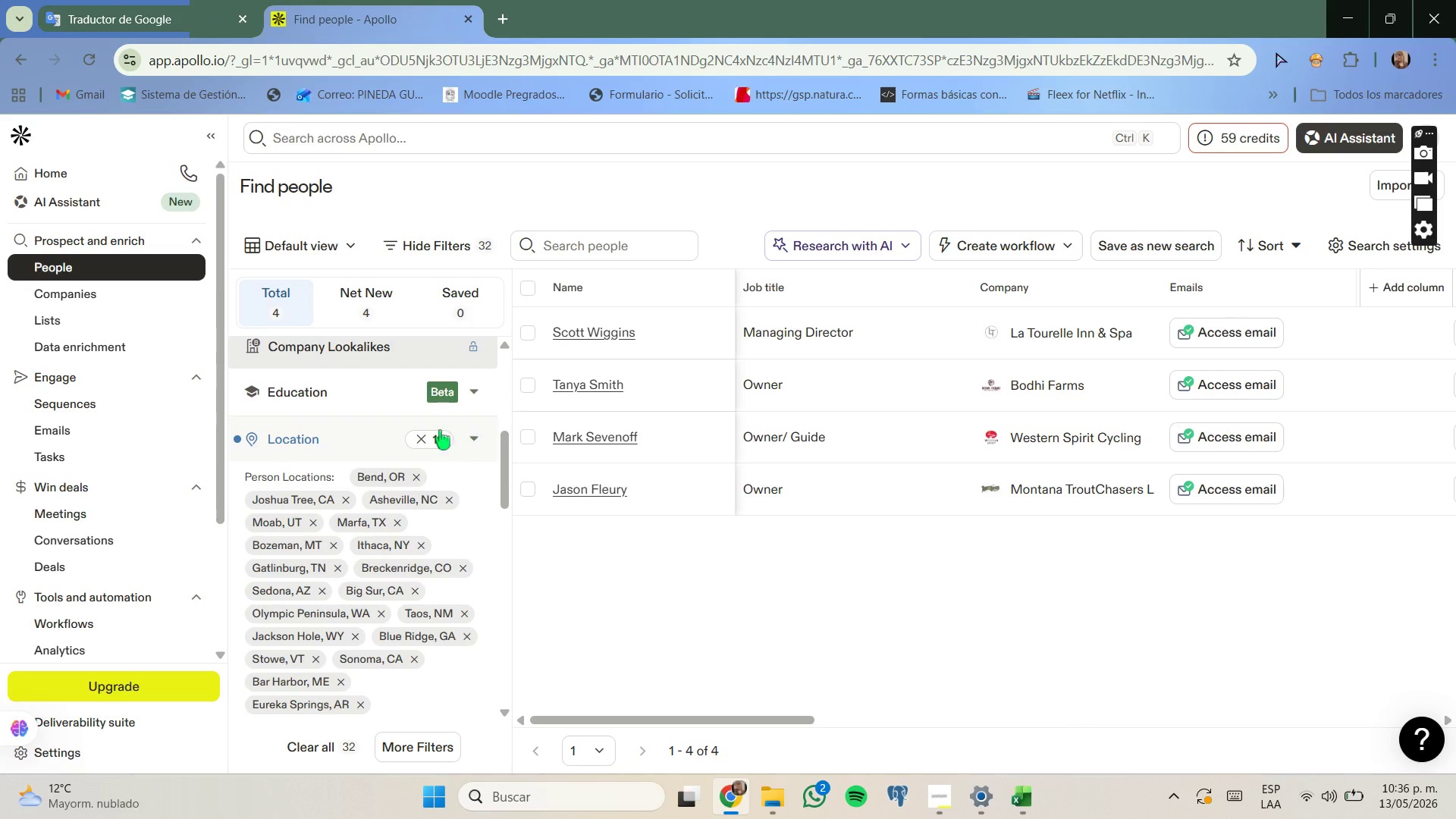 
scroll: coordinate [435, 416], scroll_direction: up, amount: 4.0
 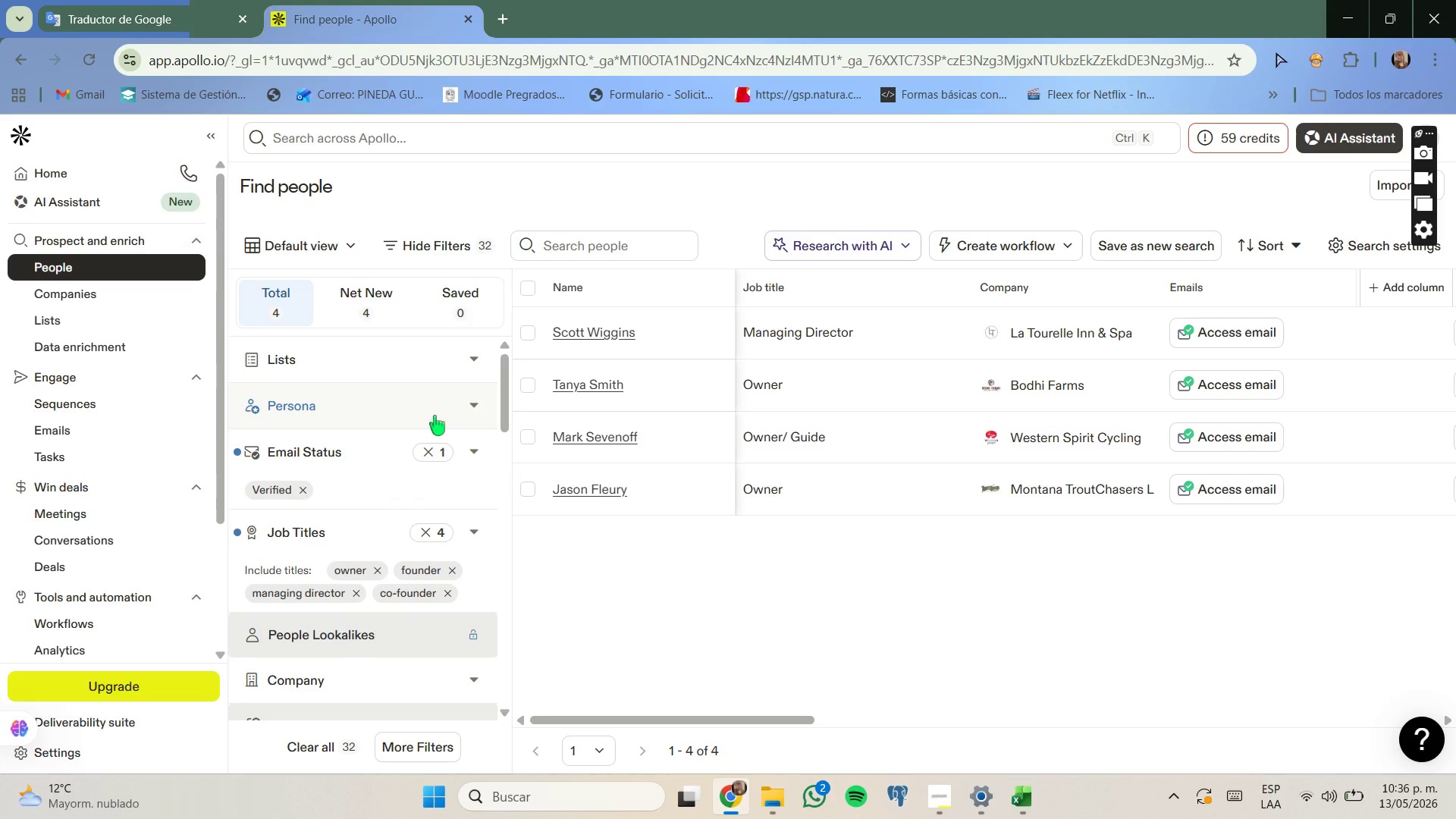 
mouse_move([452, 400])
 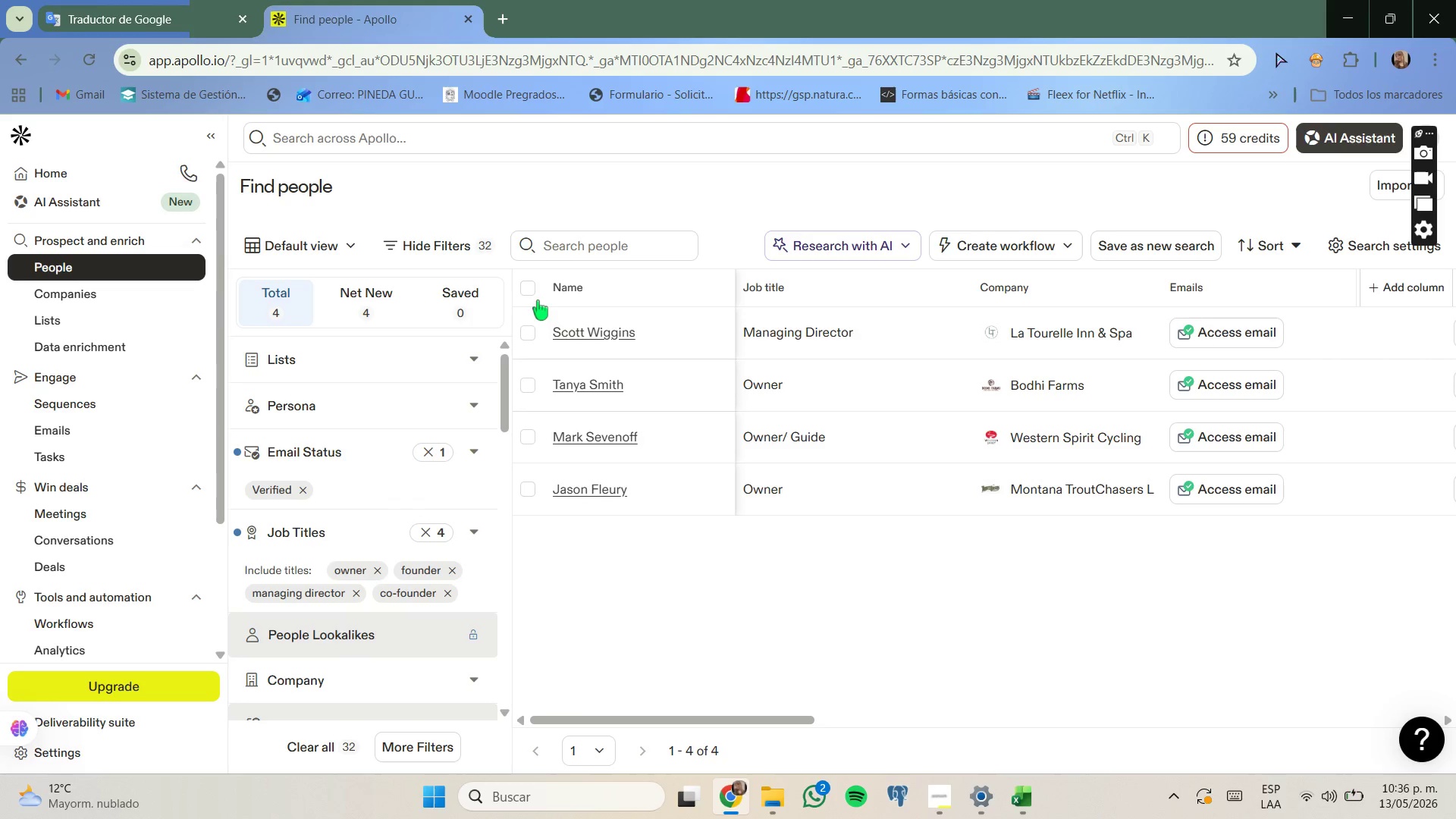 
left_click([531, 295])
 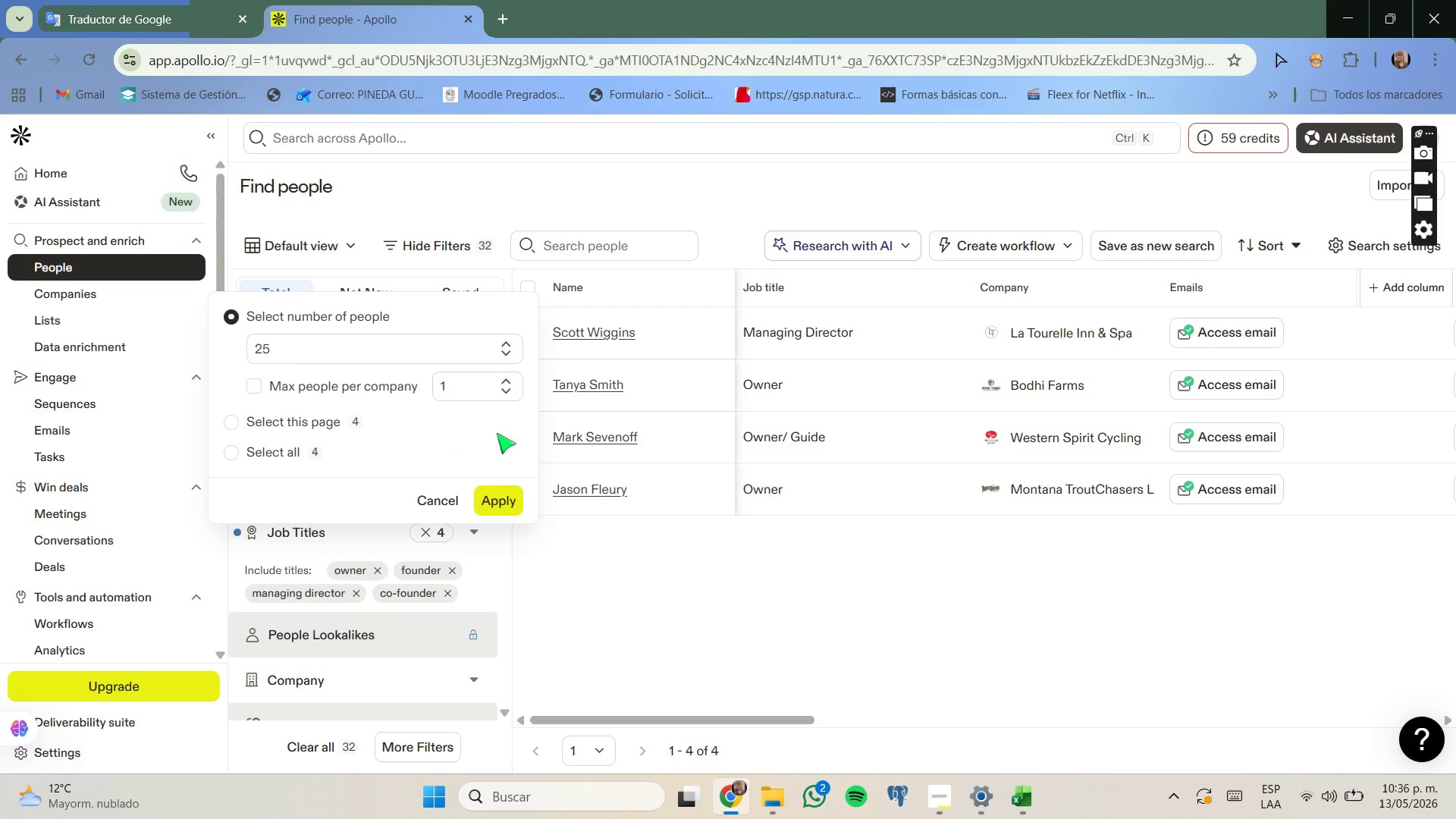 
left_click([277, 451])
 